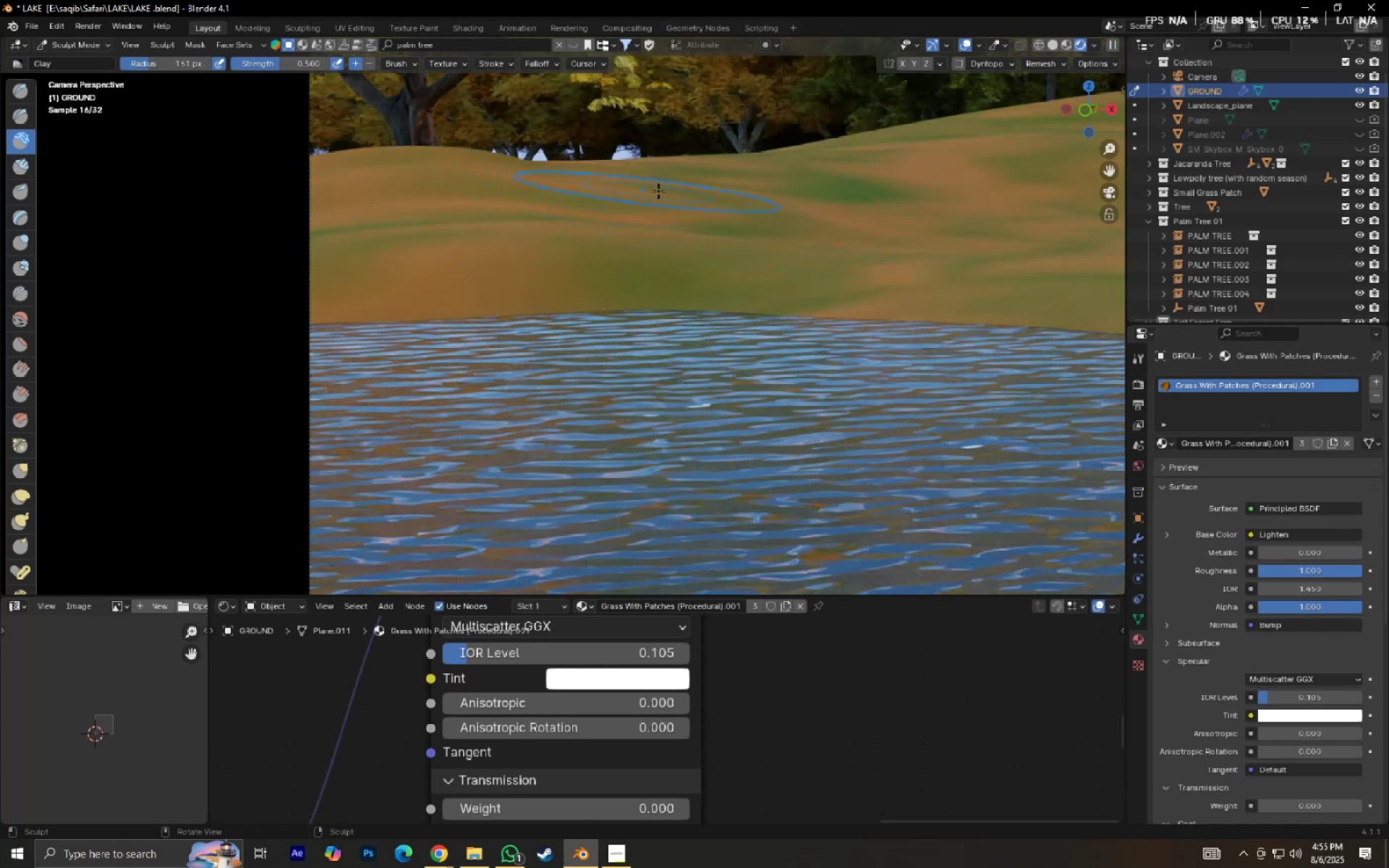 
left_click([611, 159])
 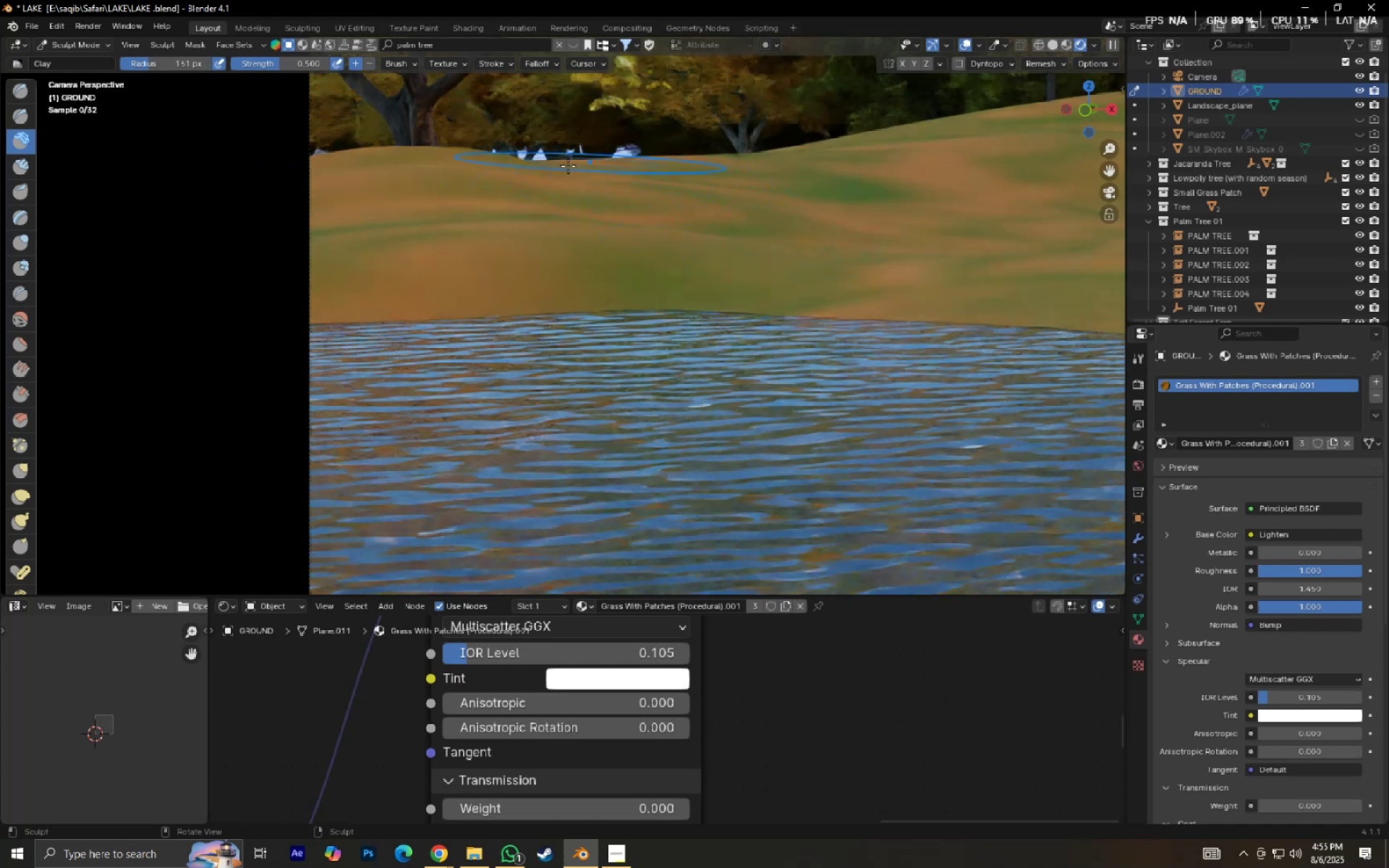 
double_click([546, 169])
 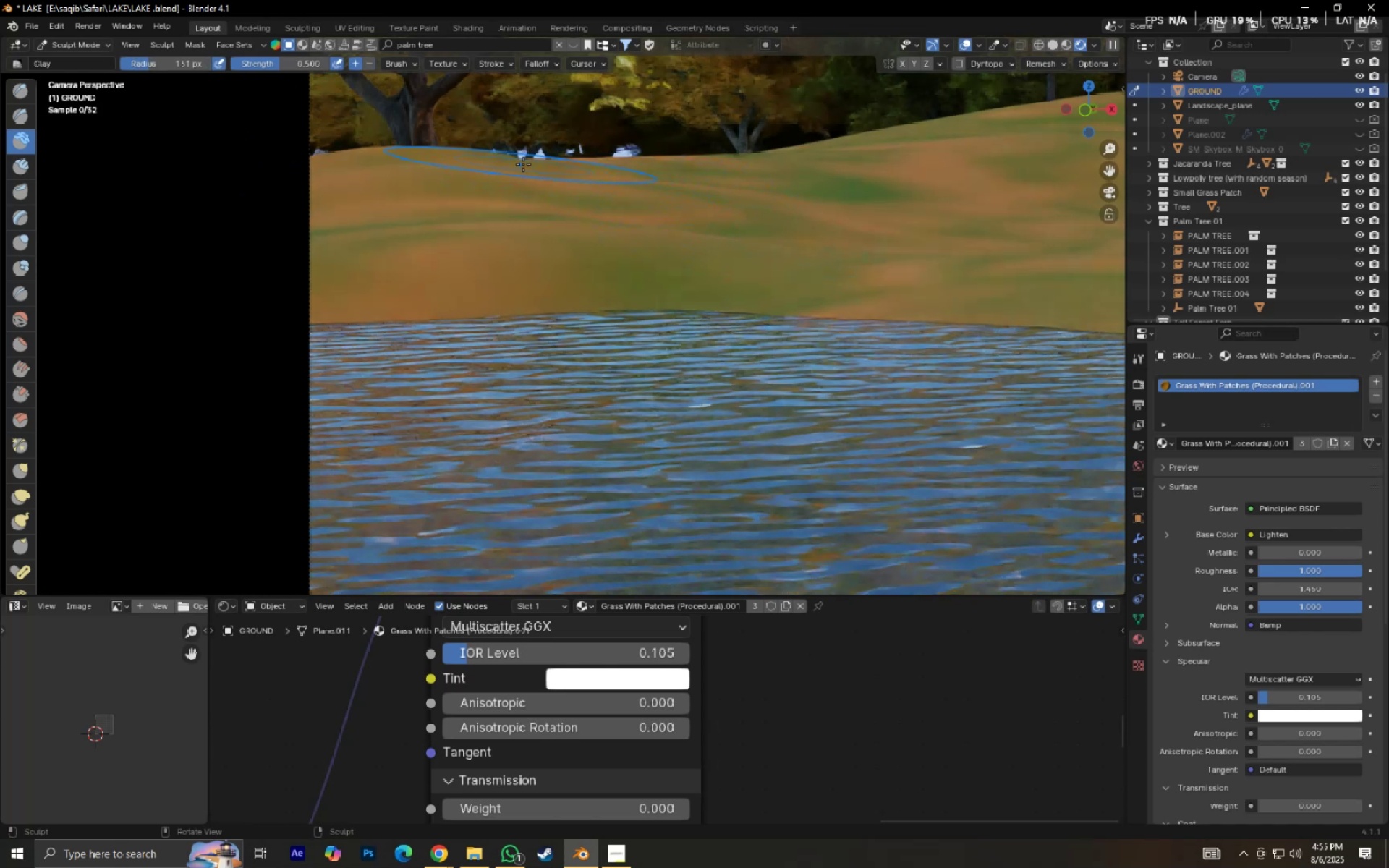 
triple_click([523, 164])
 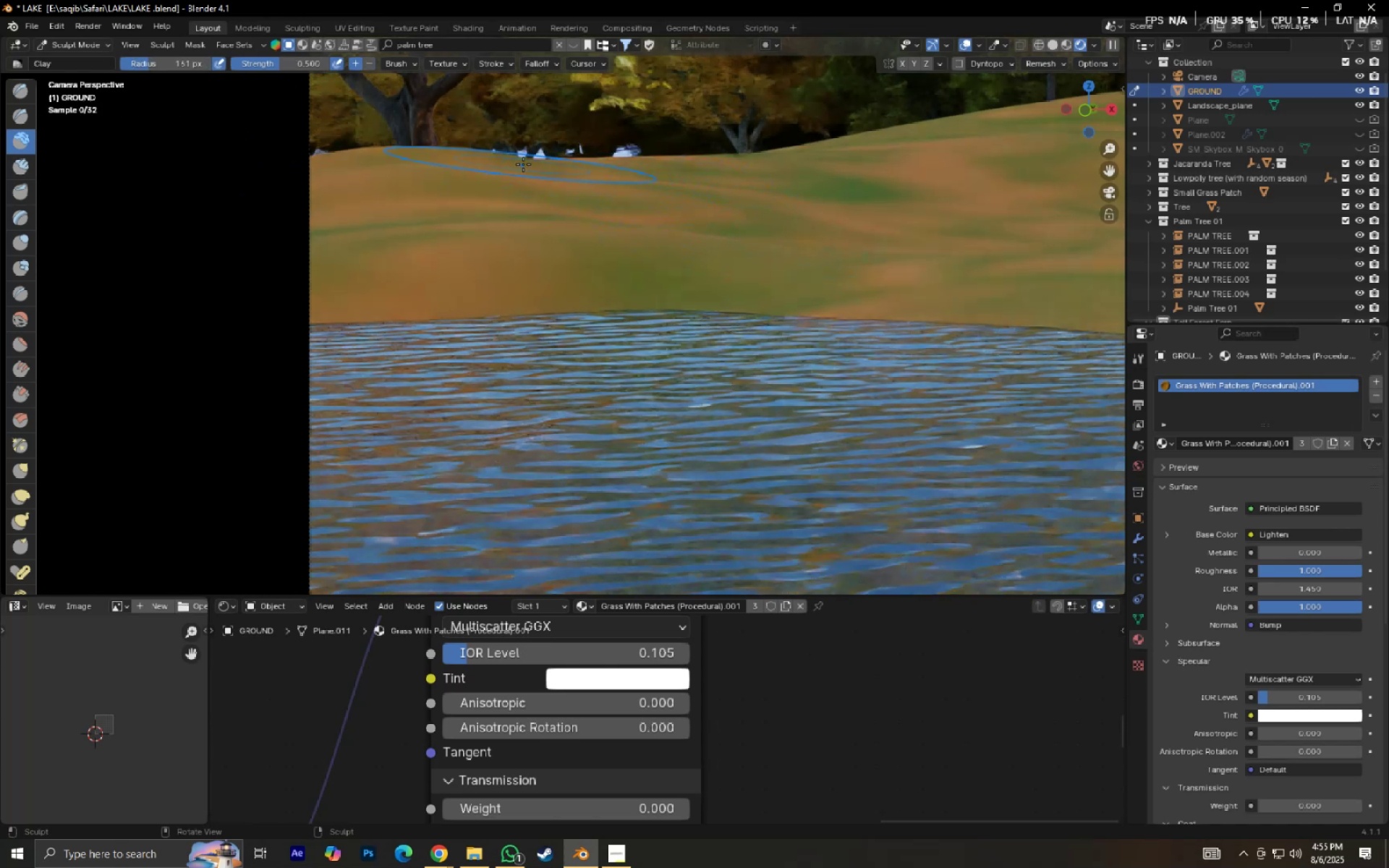 
triple_click([523, 164])
 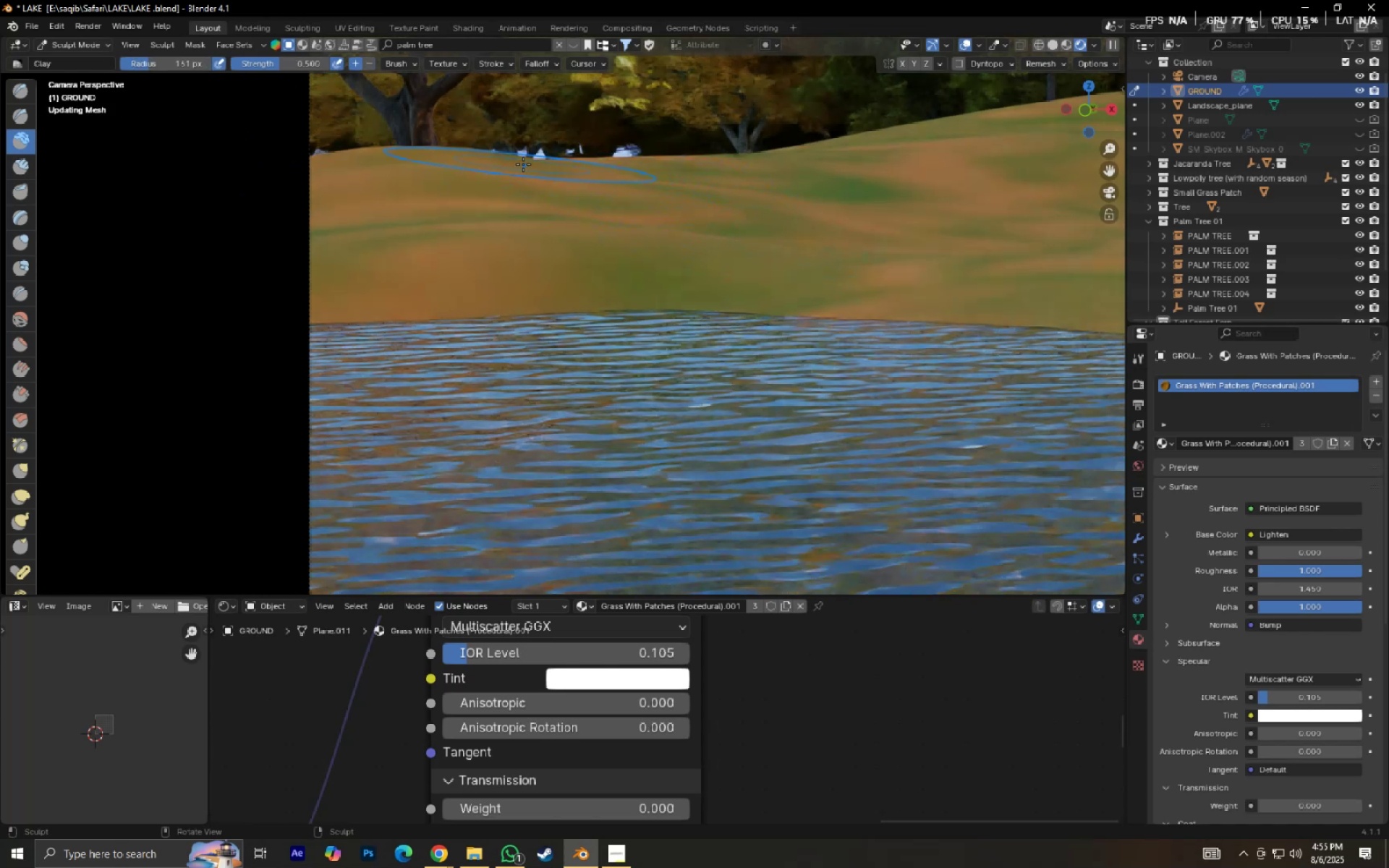 
triple_click([523, 164])
 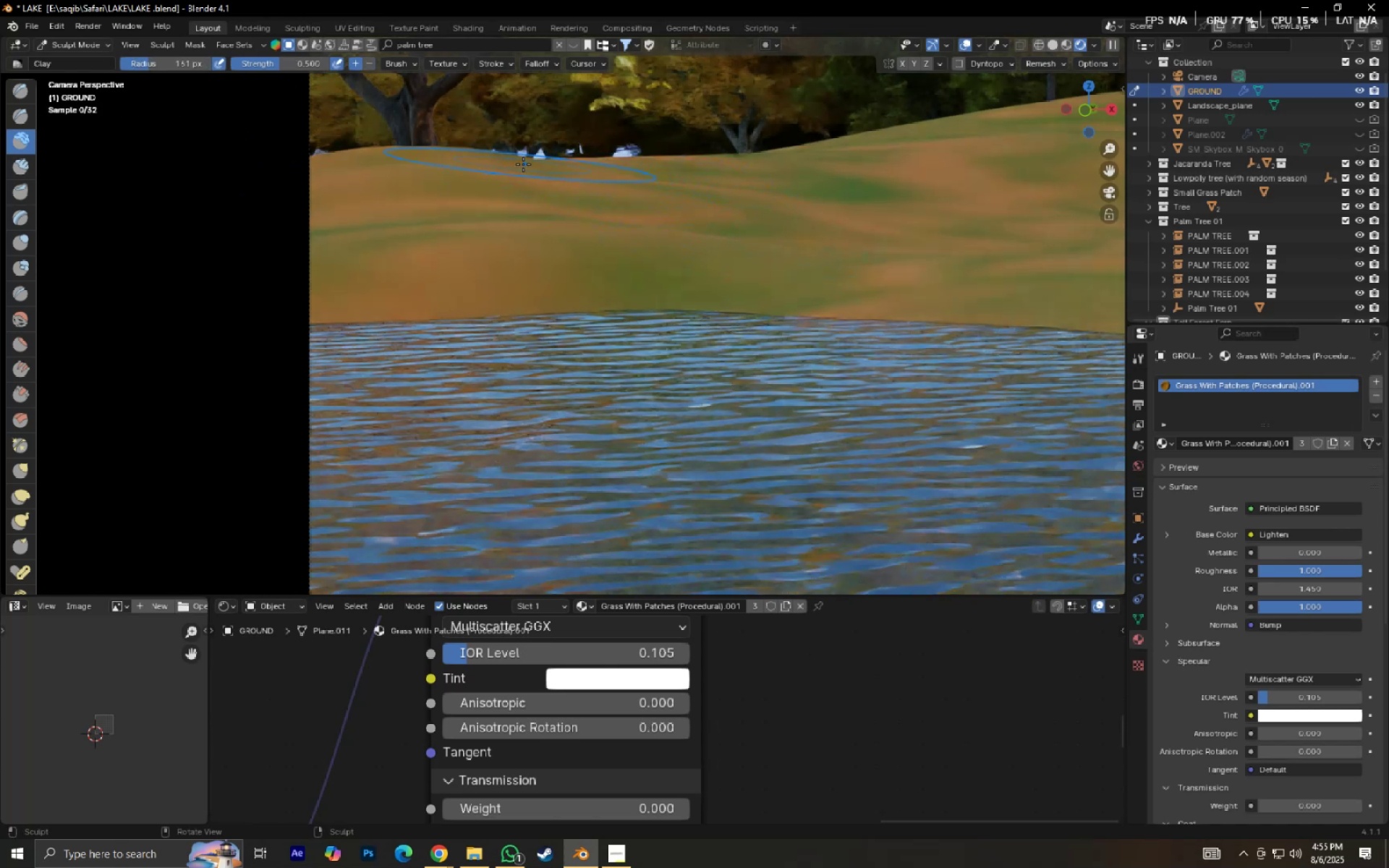 
triple_click([523, 164])
 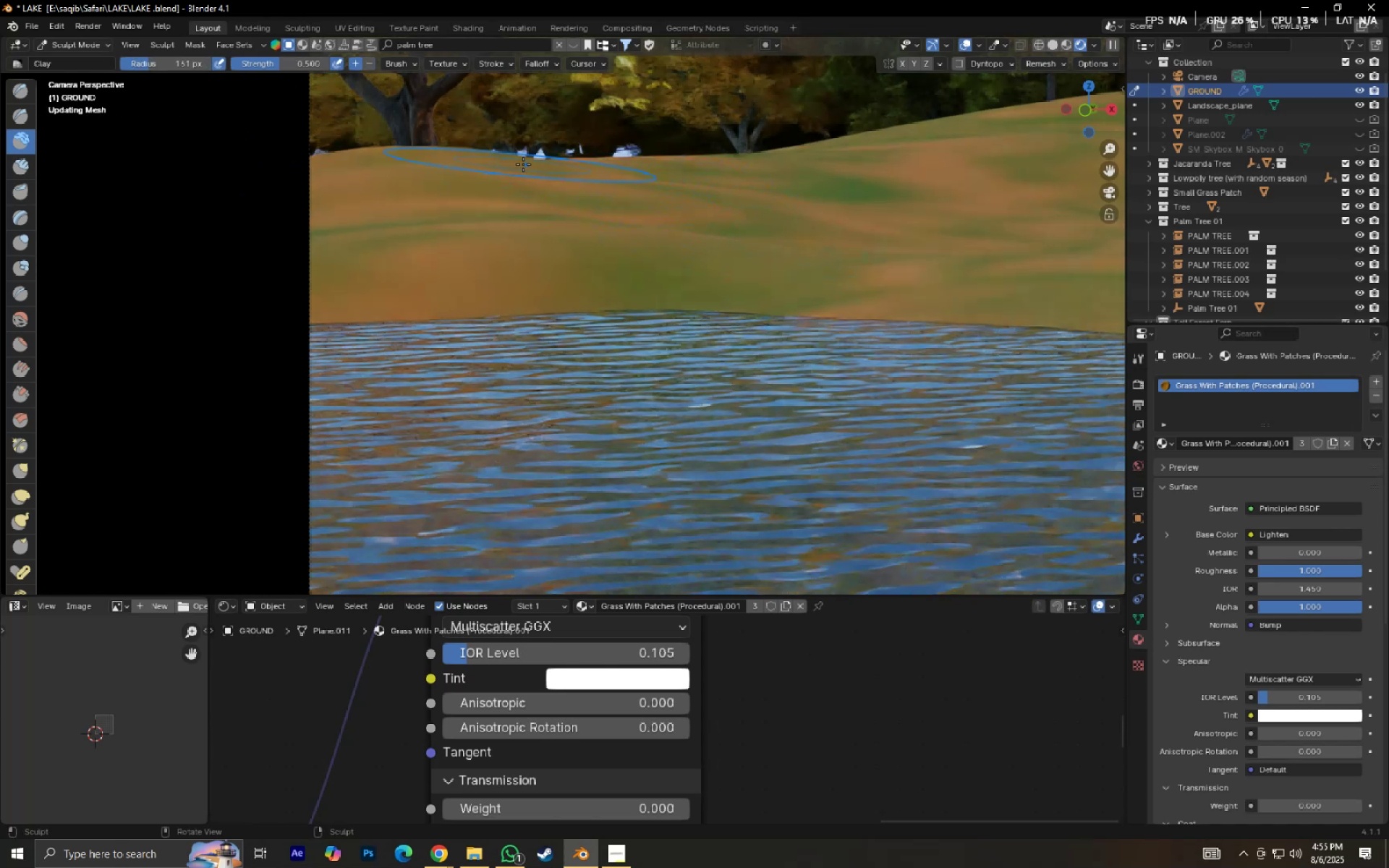 
triple_click([523, 164])
 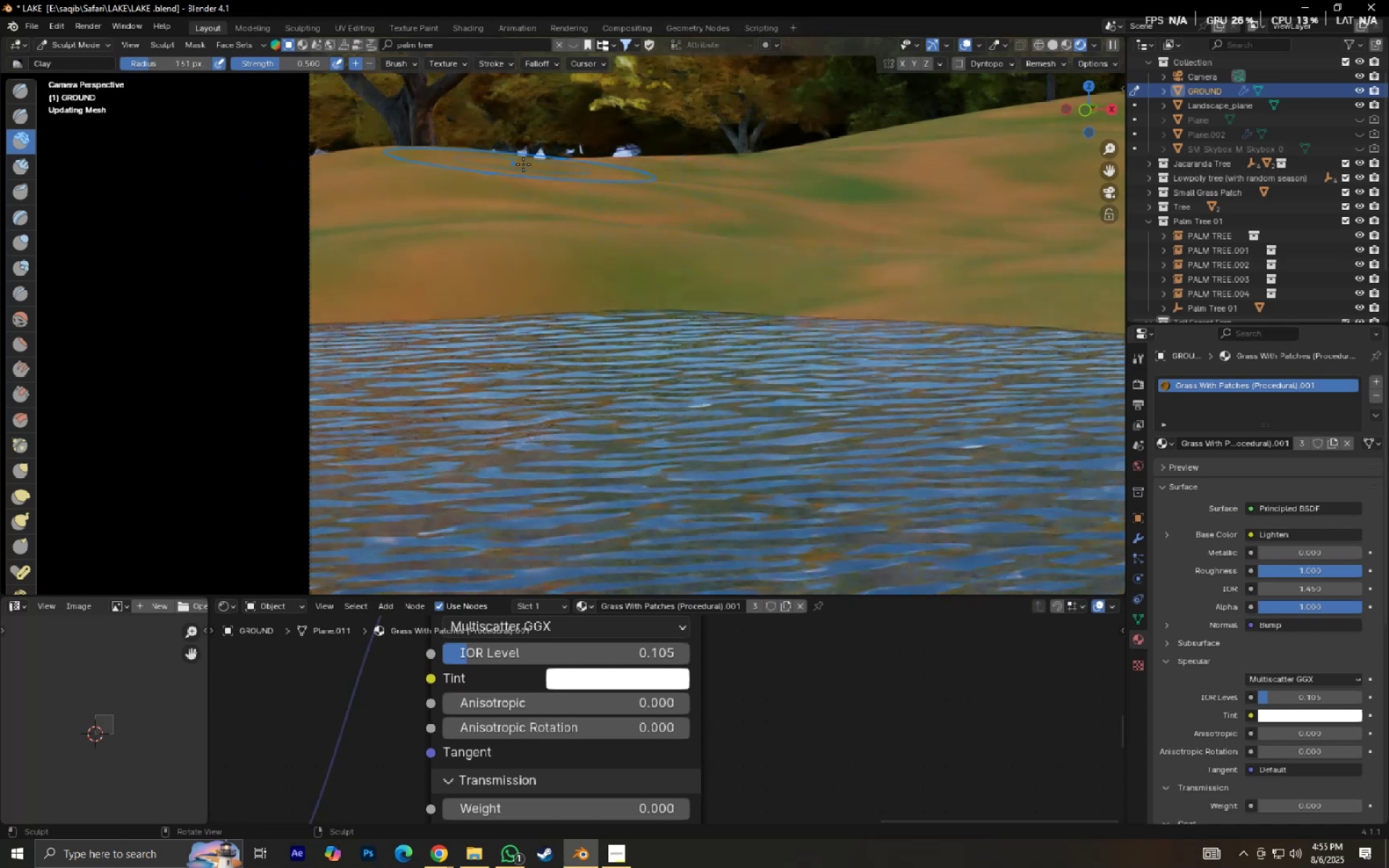 
triple_click([523, 164])
 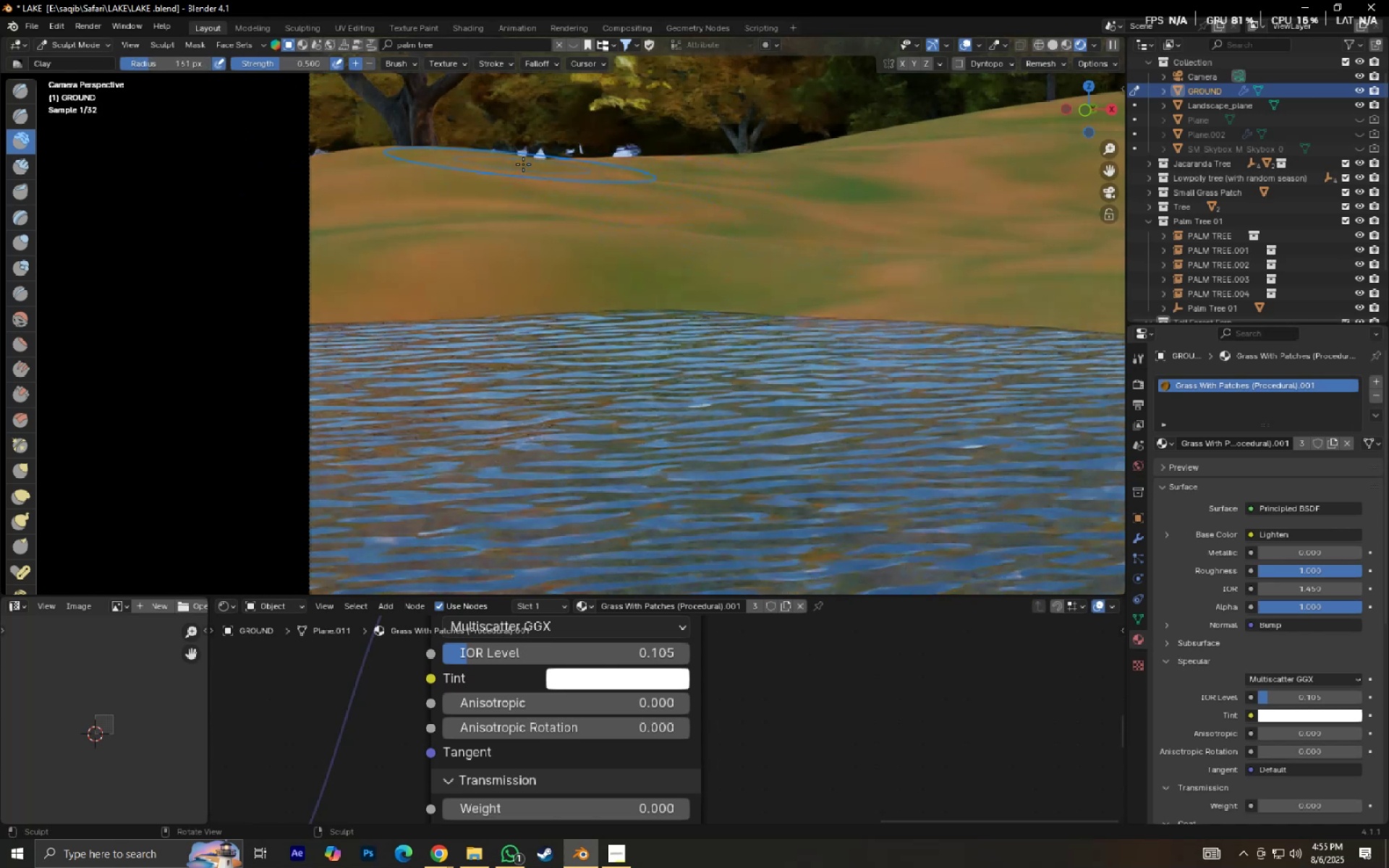 
triple_click([523, 164])
 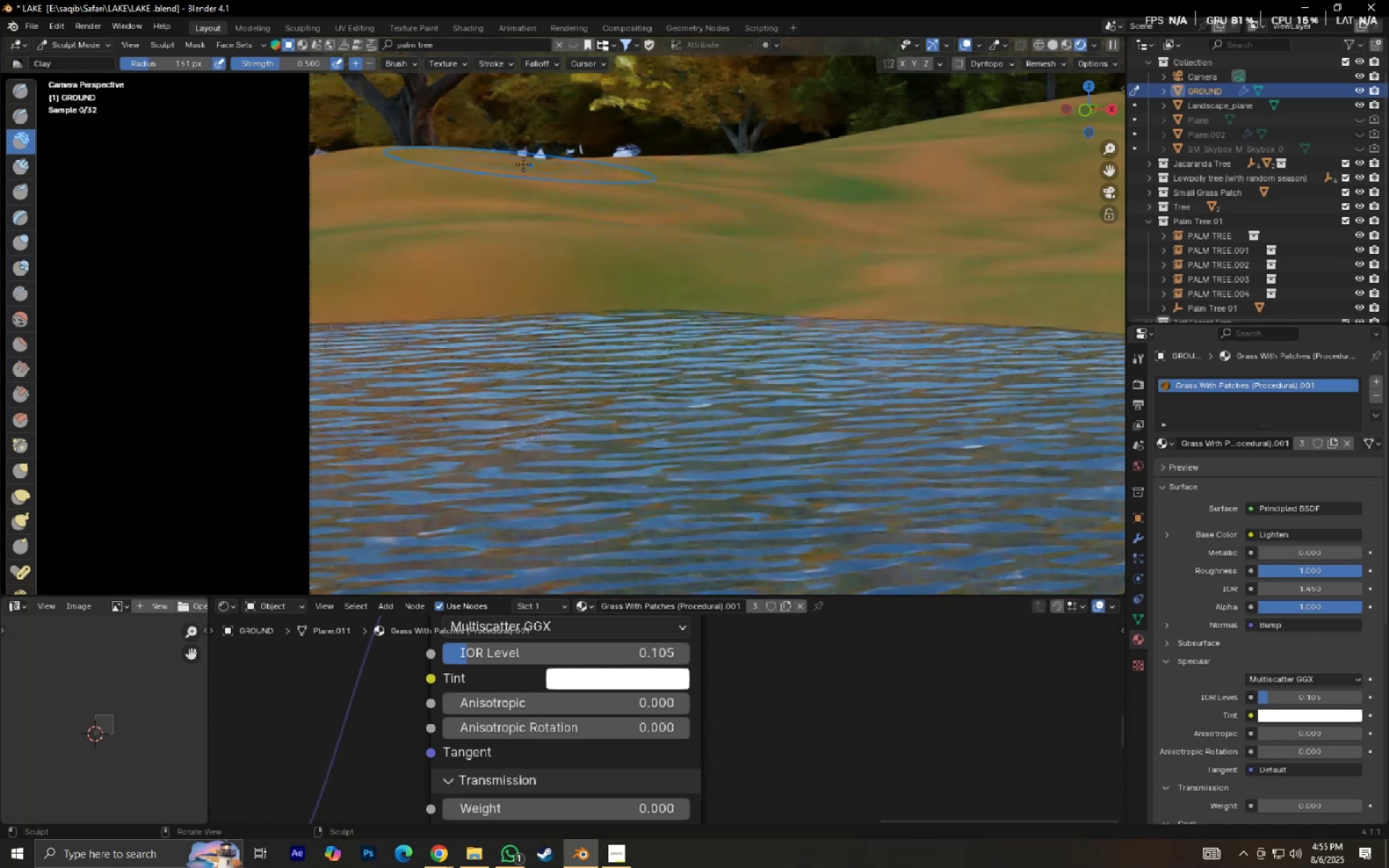 
triple_click([523, 164])
 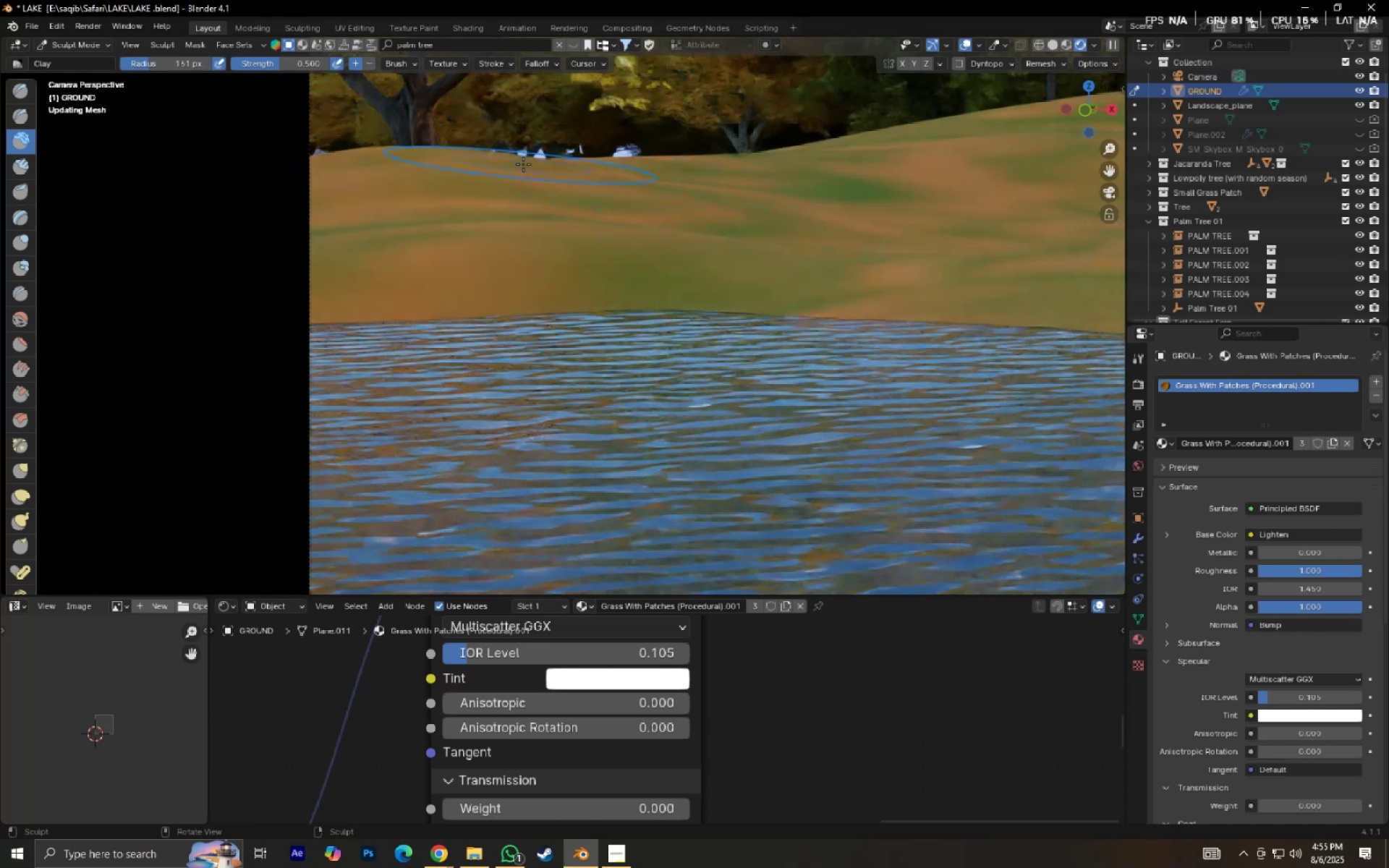 
triple_click([523, 164])
 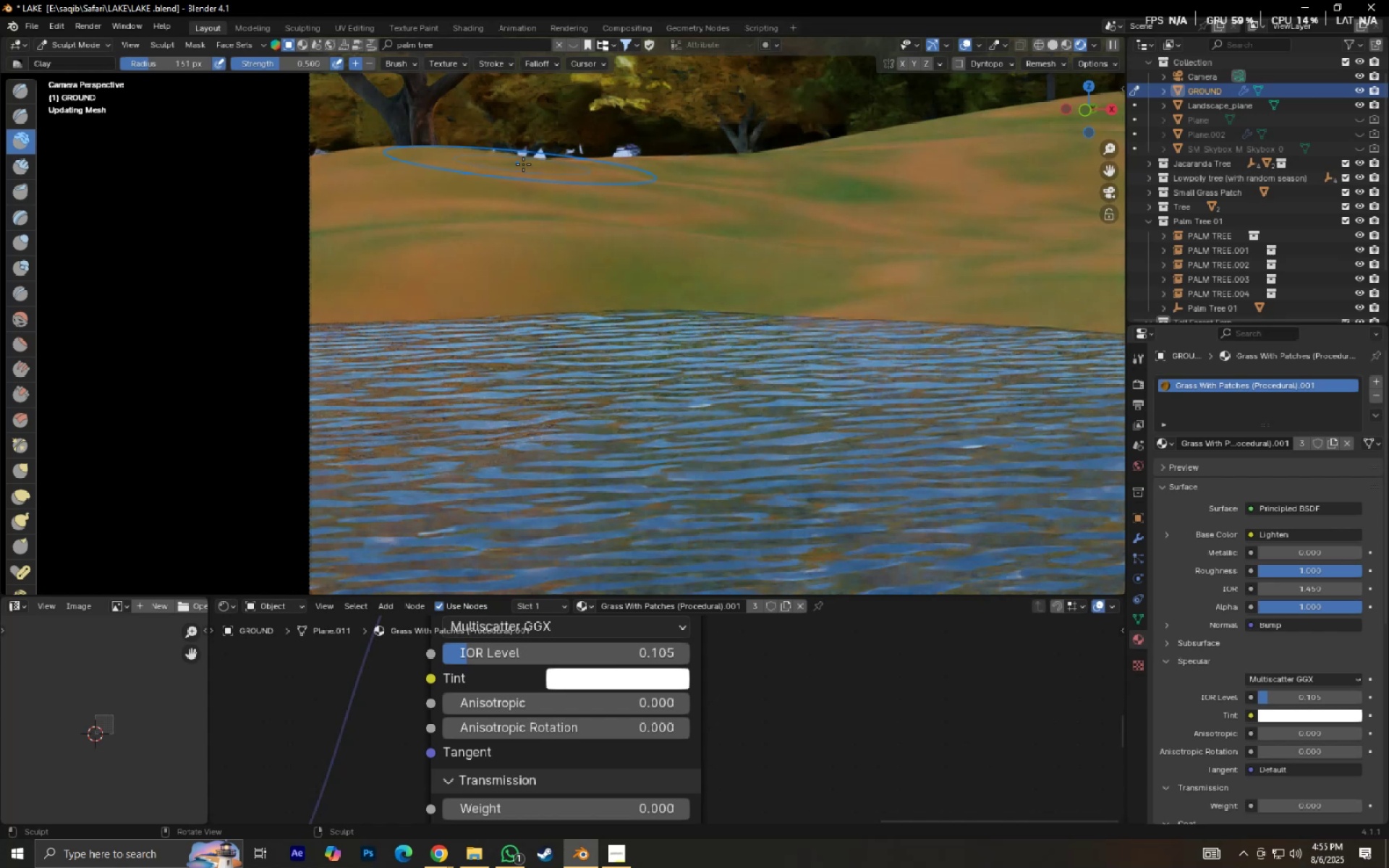 
triple_click([523, 164])
 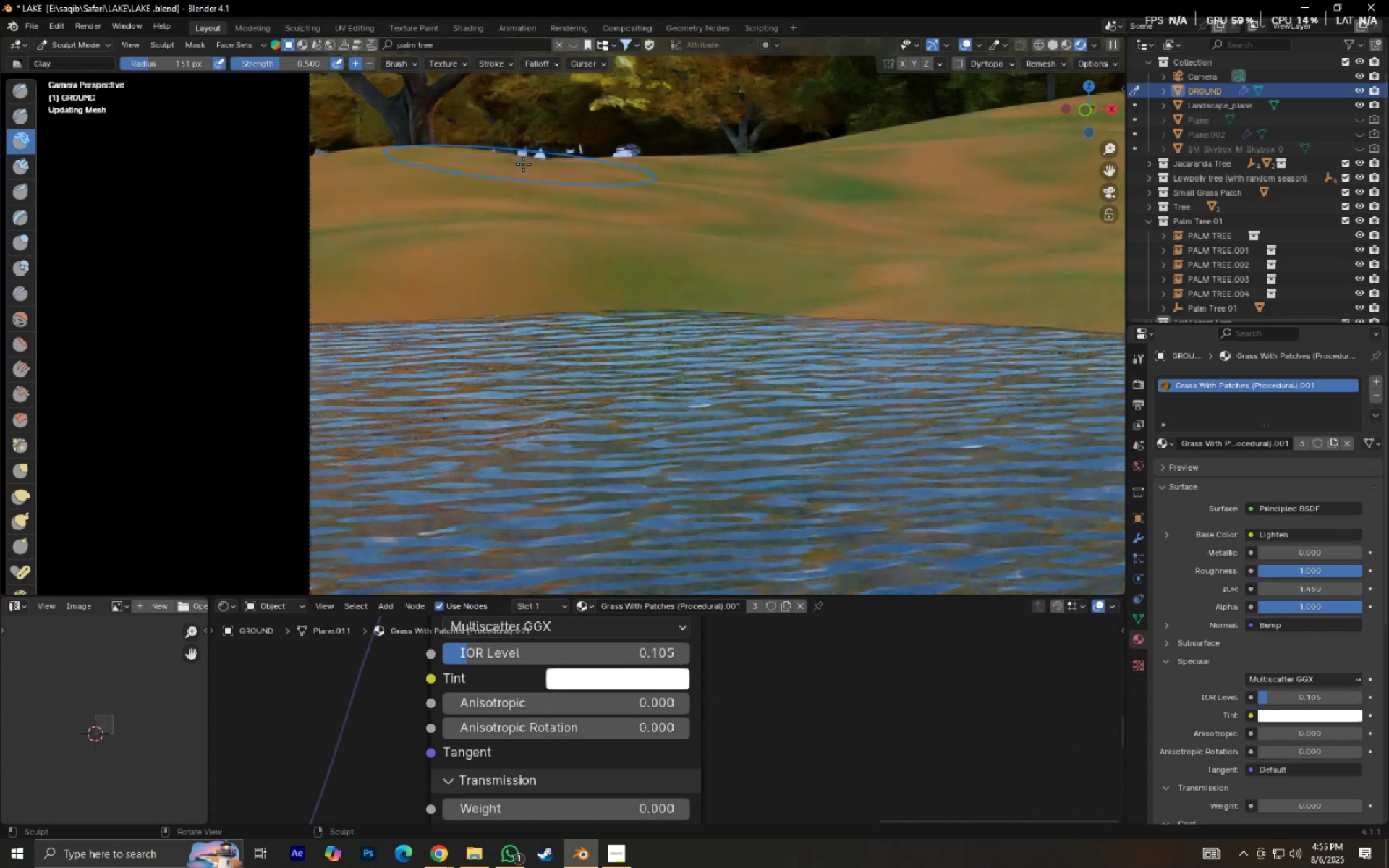 
triple_click([523, 164])
 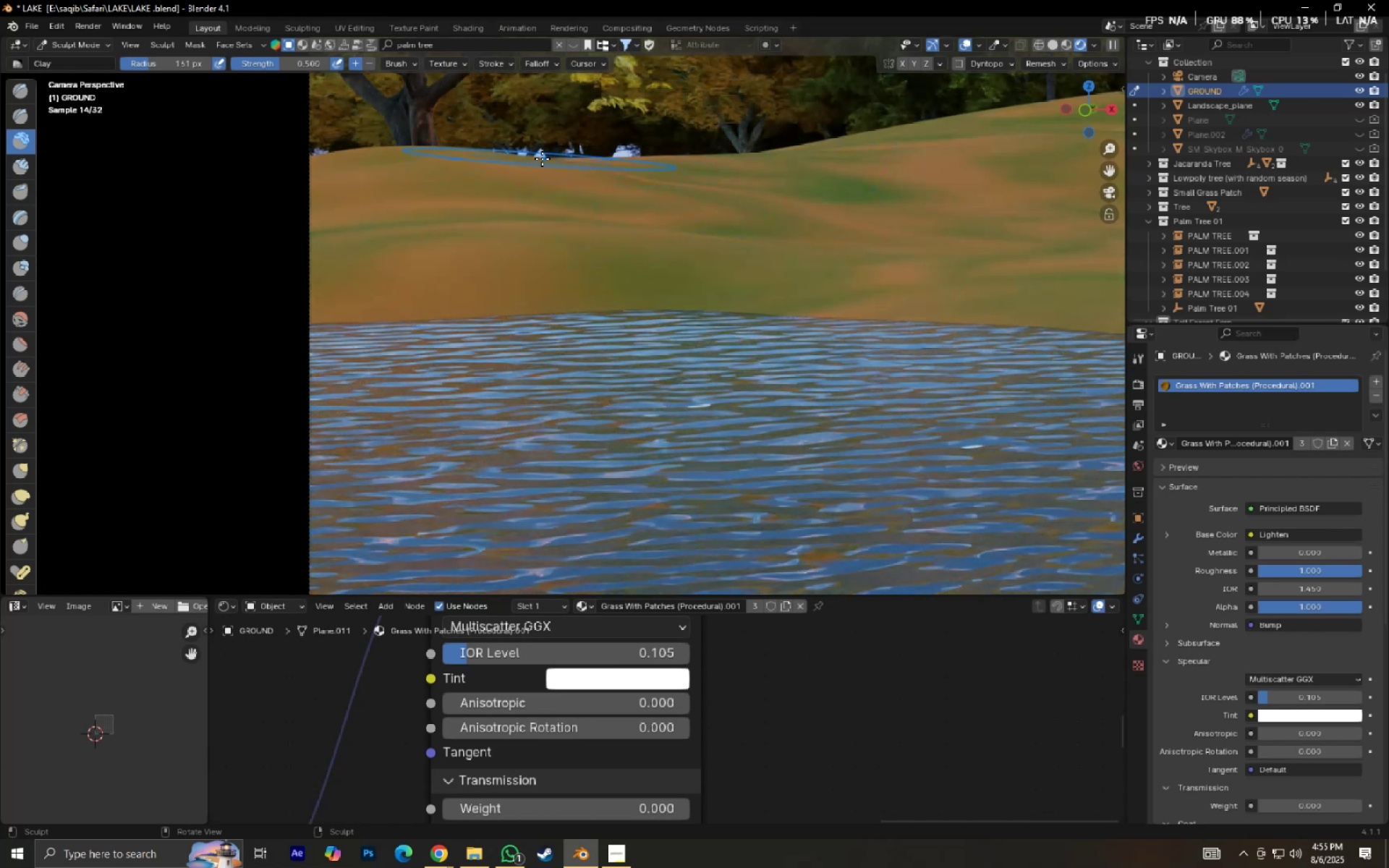 
left_click([542, 158])
 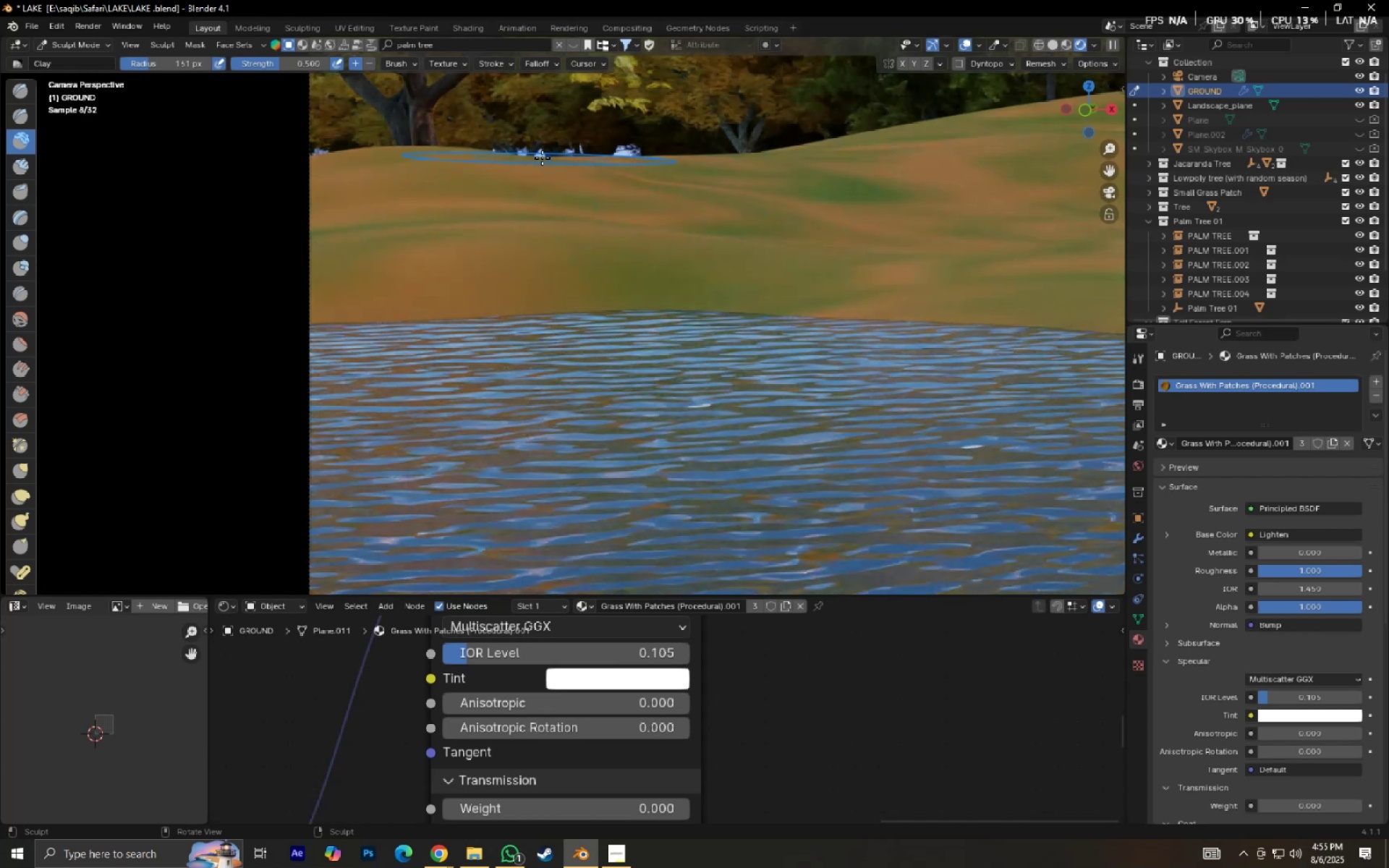 
left_click([541, 156])
 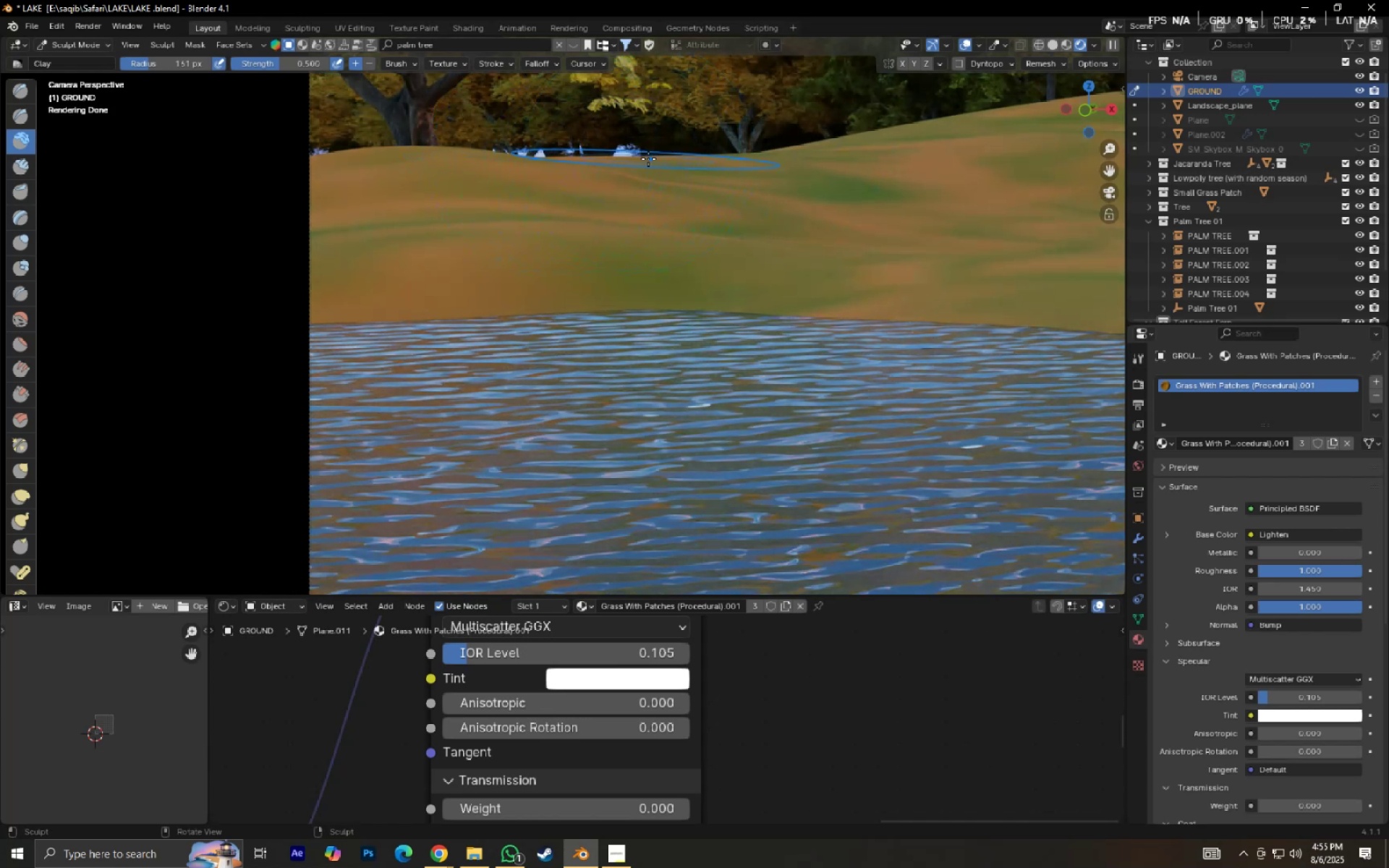 
left_click([622, 158])
 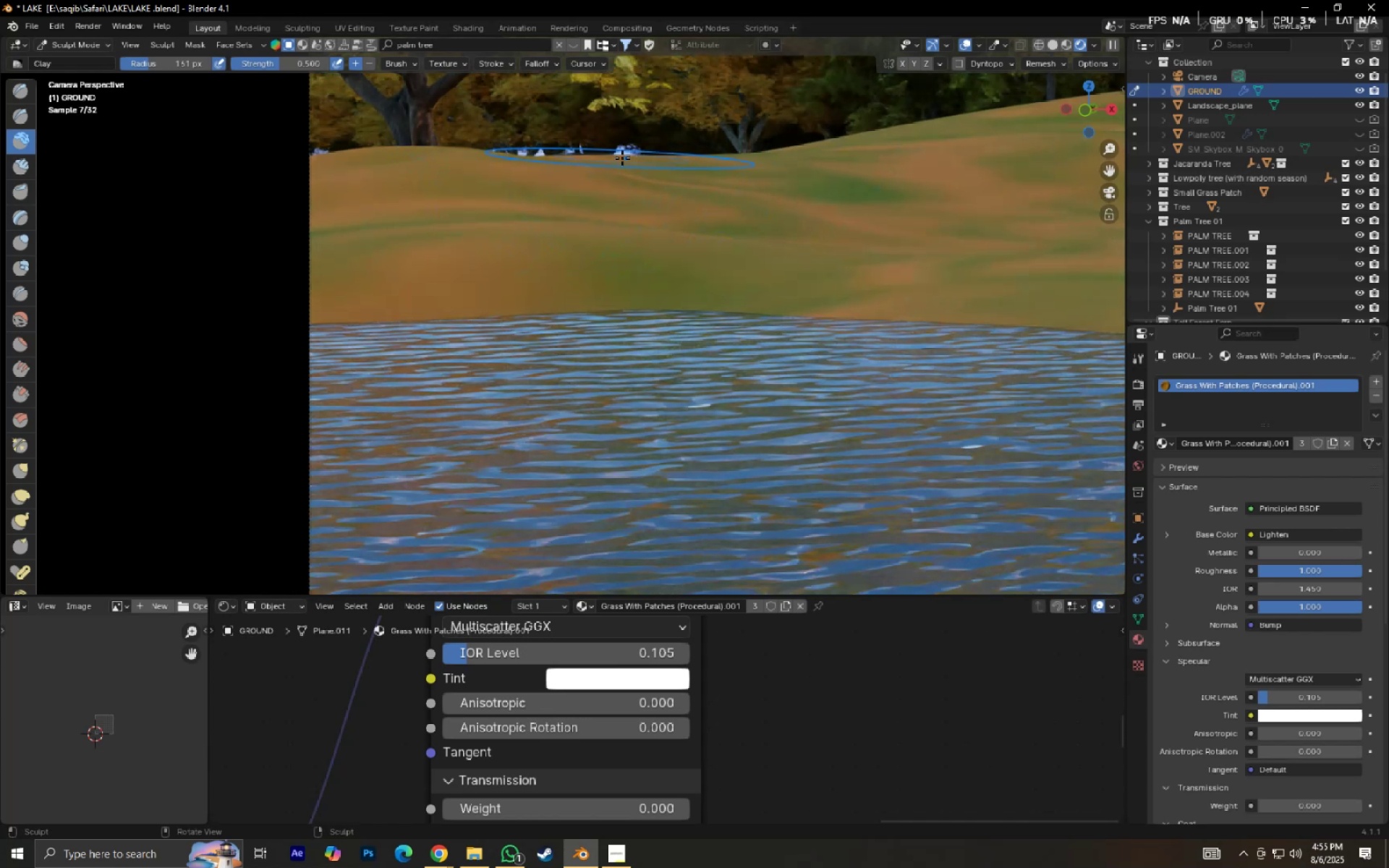 
left_click([622, 158])
 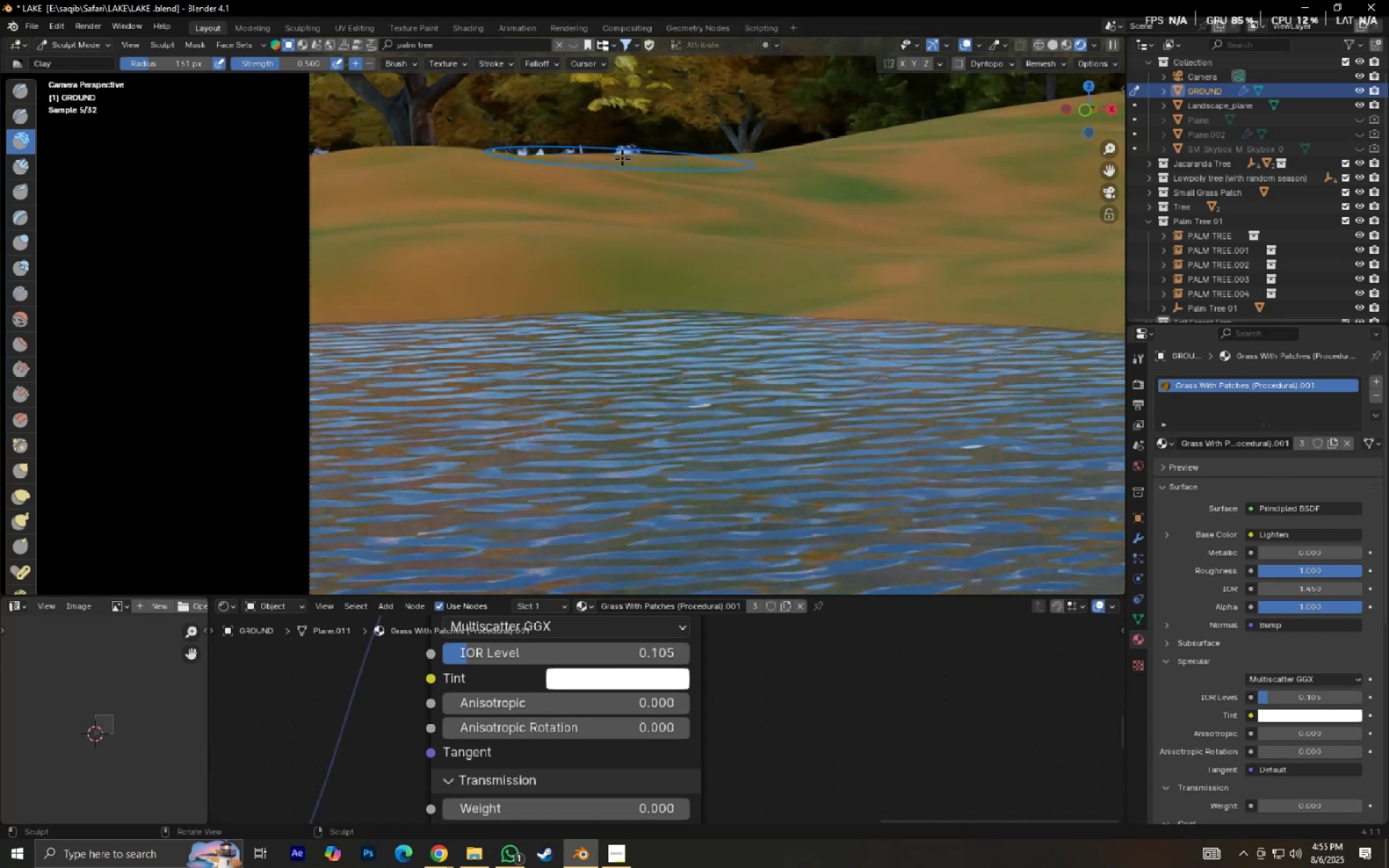 
scroll: coordinate [622, 158], scroll_direction: down, amount: 4.0
 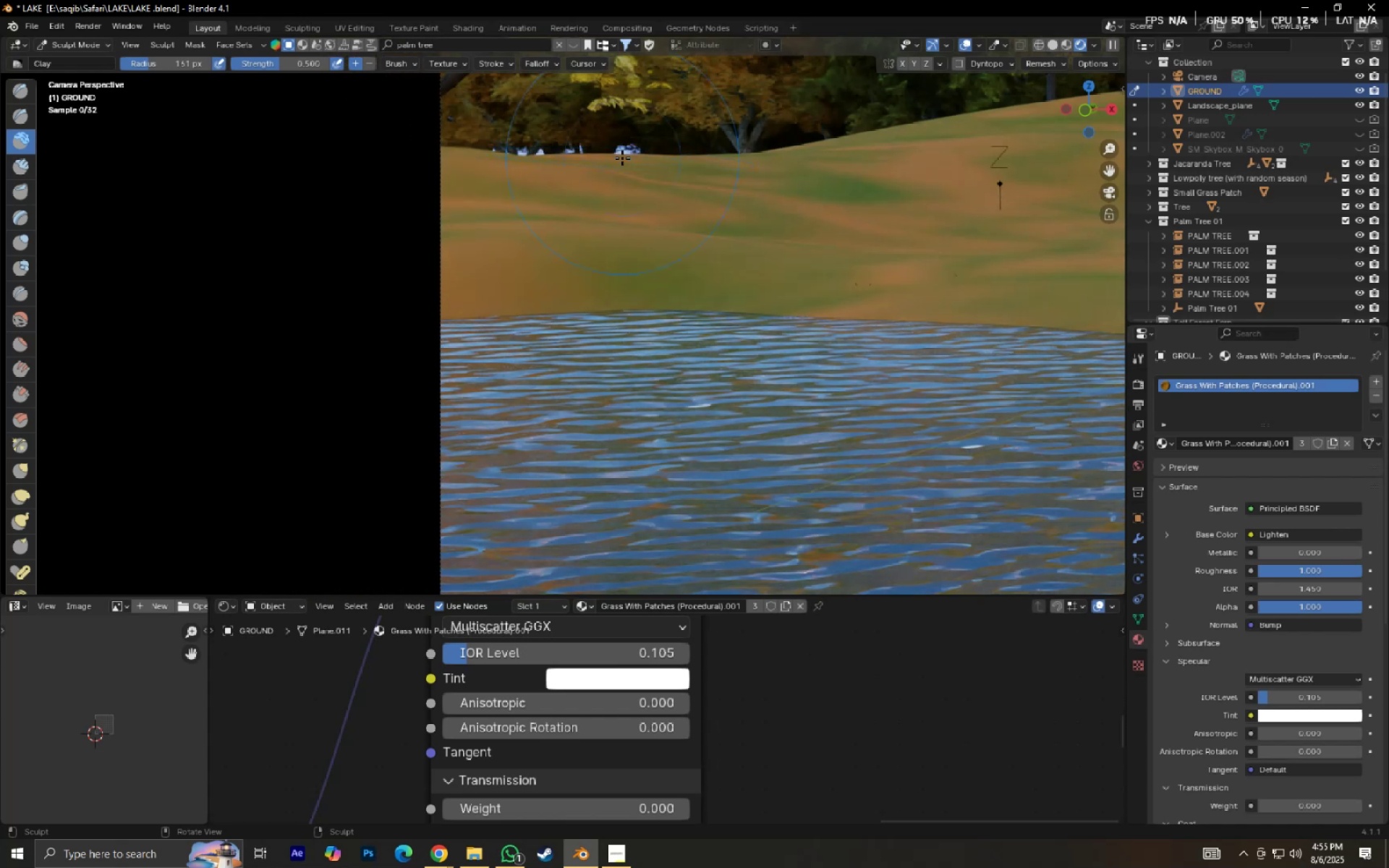 
hold_key(key=ShiftLeft, duration=1.46)
 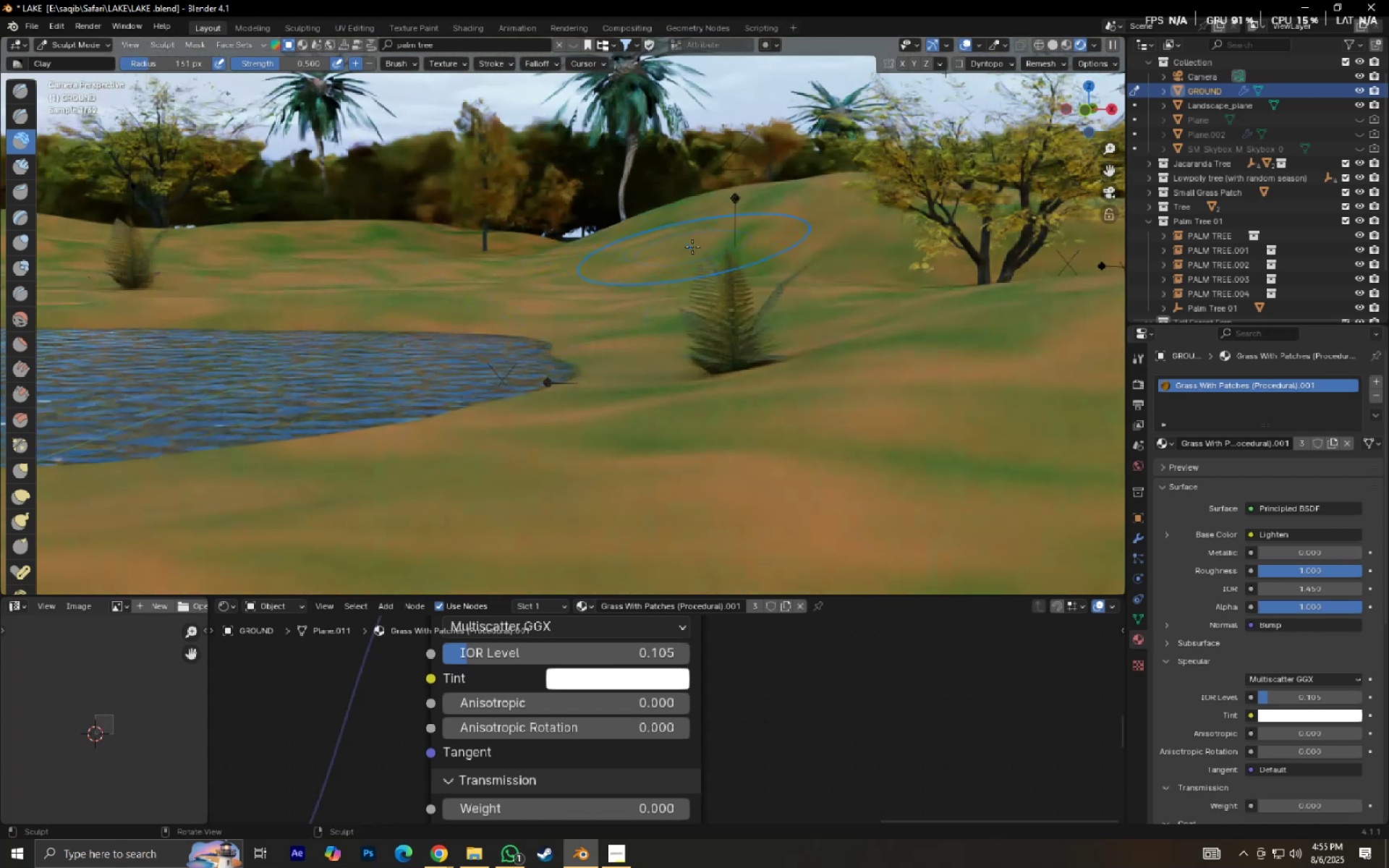 
scroll: coordinate [692, 247], scroll_direction: up, amount: 6.0
 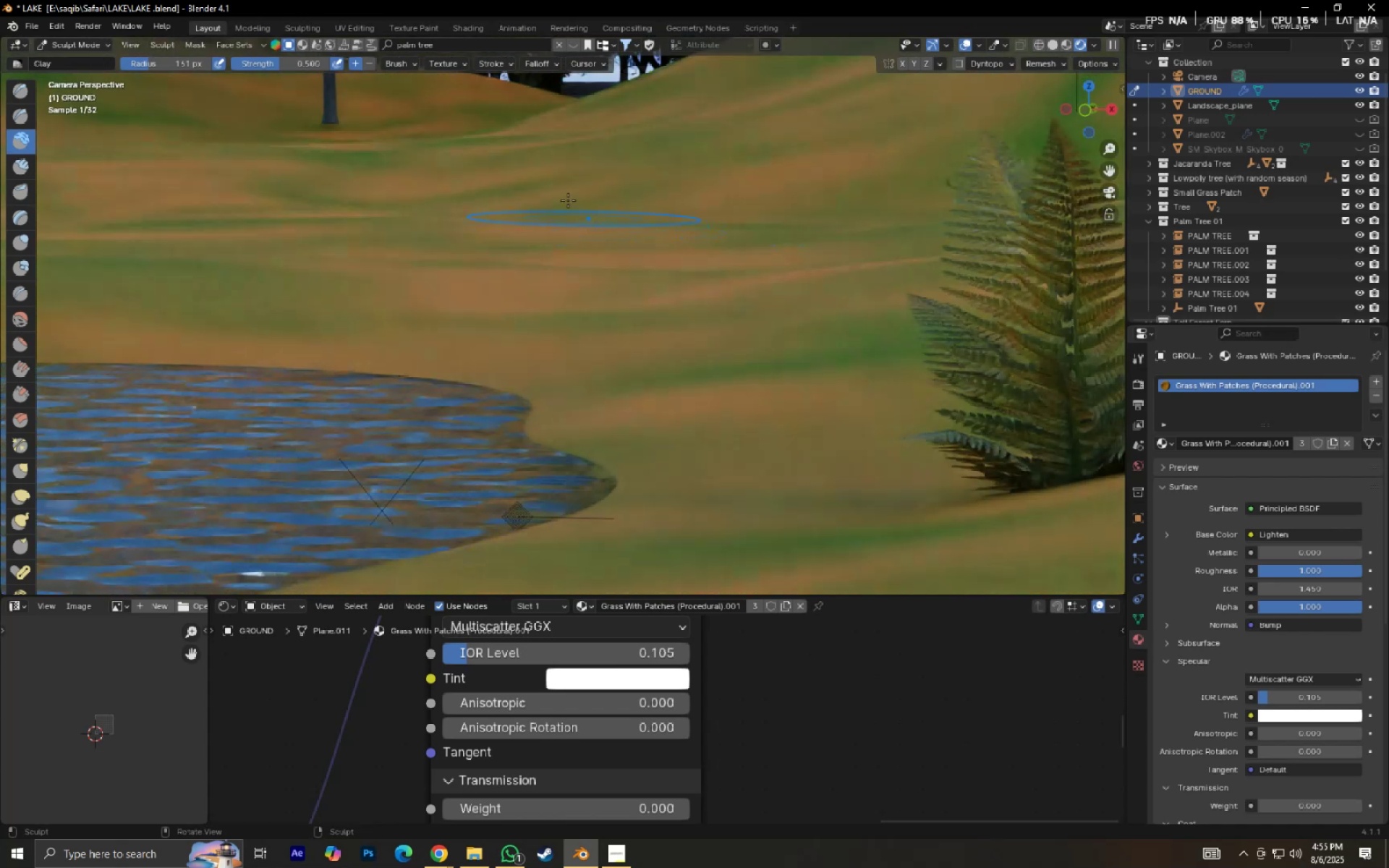 
hold_key(key=ShiftLeft, duration=0.41)
 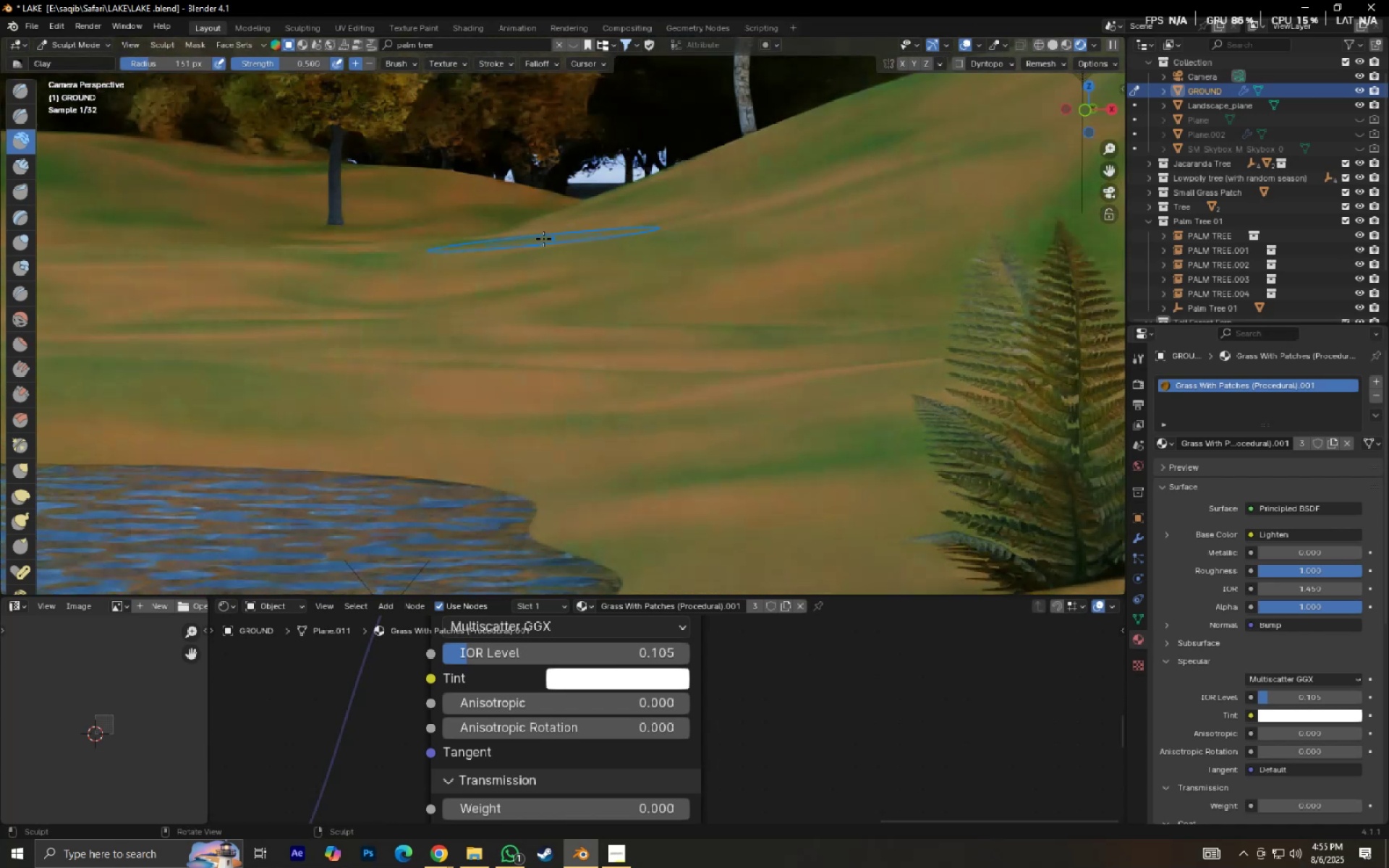 
scroll: coordinate [543, 239], scroll_direction: up, amount: 2.0
 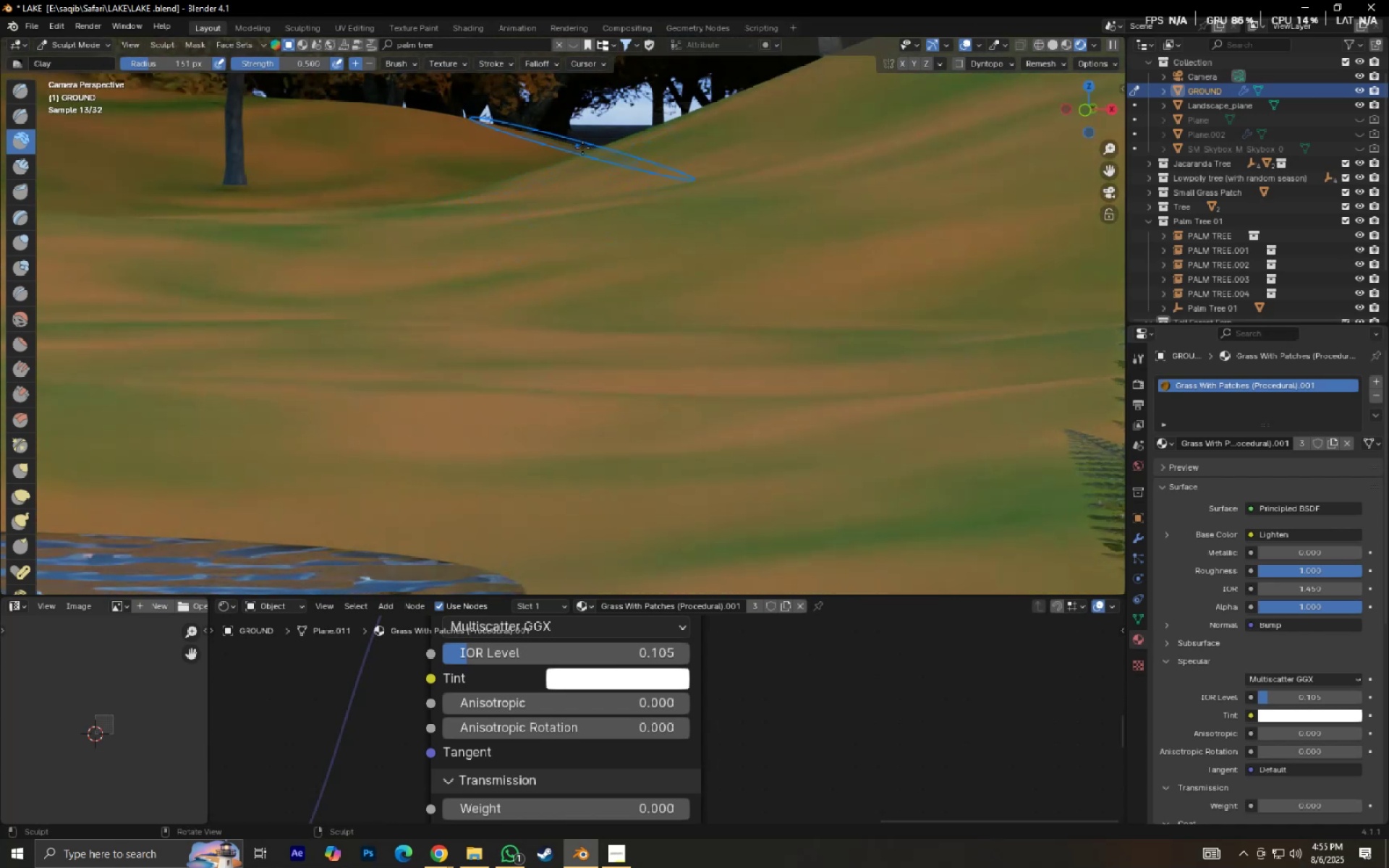 
left_click([585, 147])
 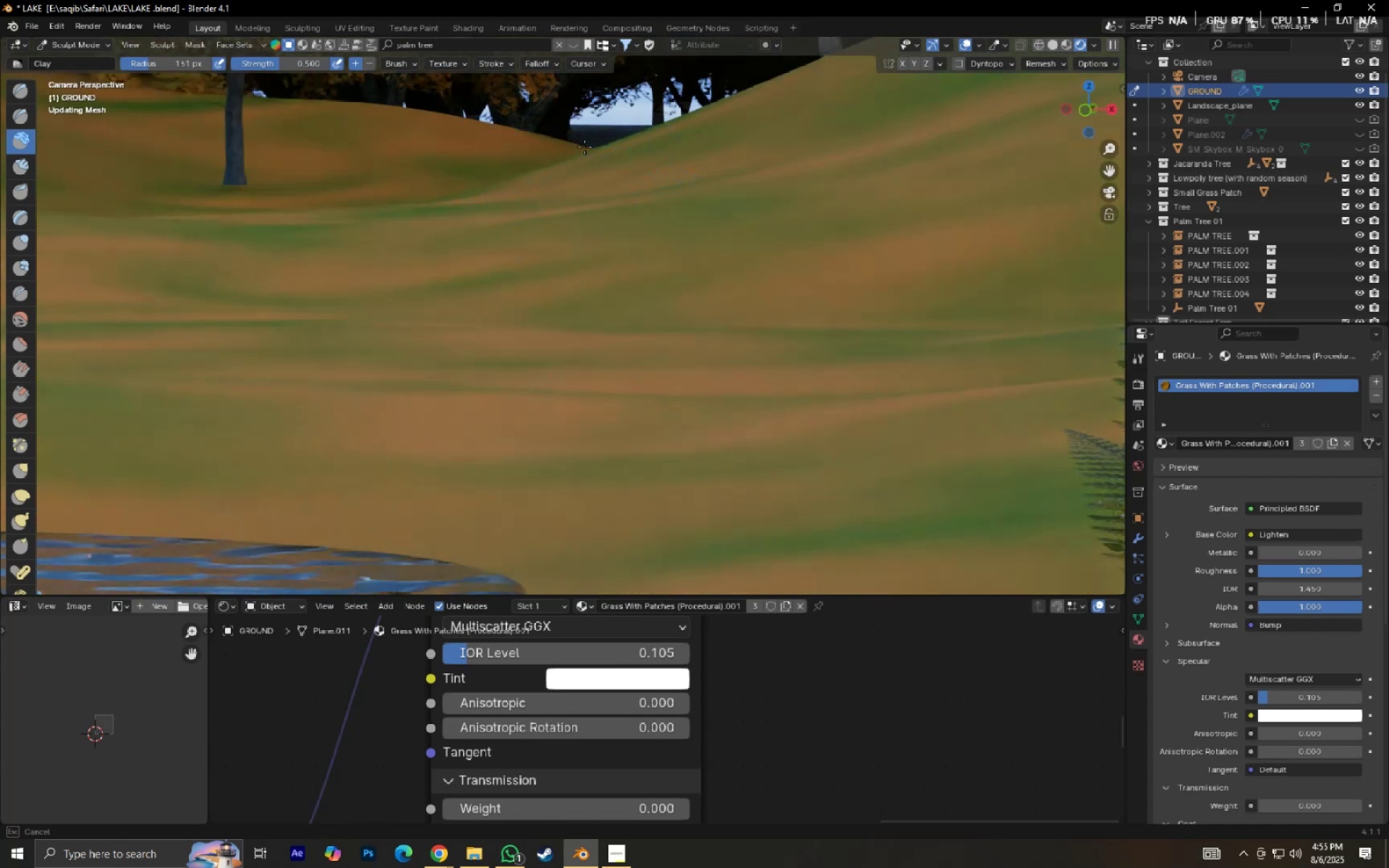 
left_click([585, 147])
 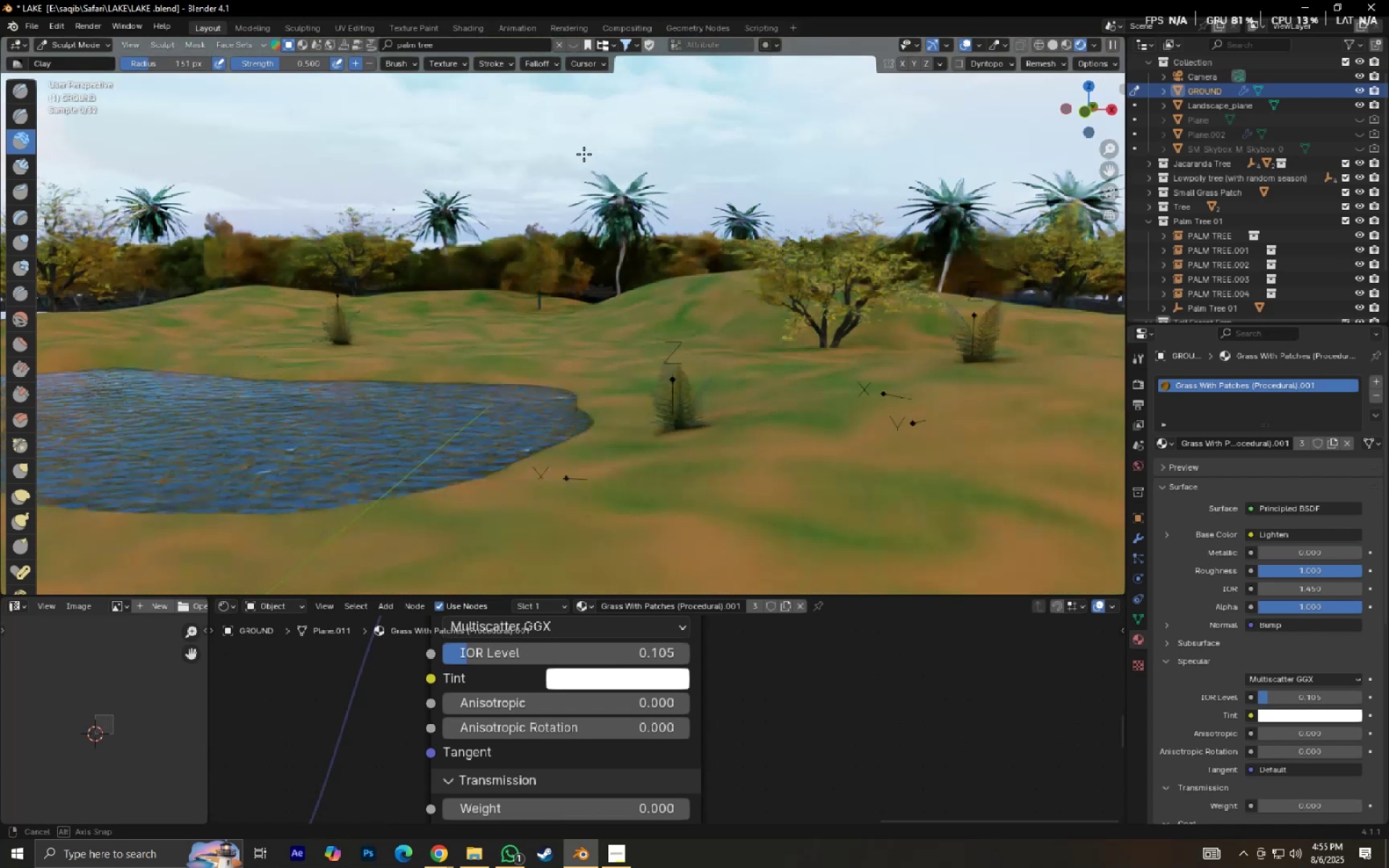 
scroll: coordinate [594, 221], scroll_direction: up, amount: 6.0
 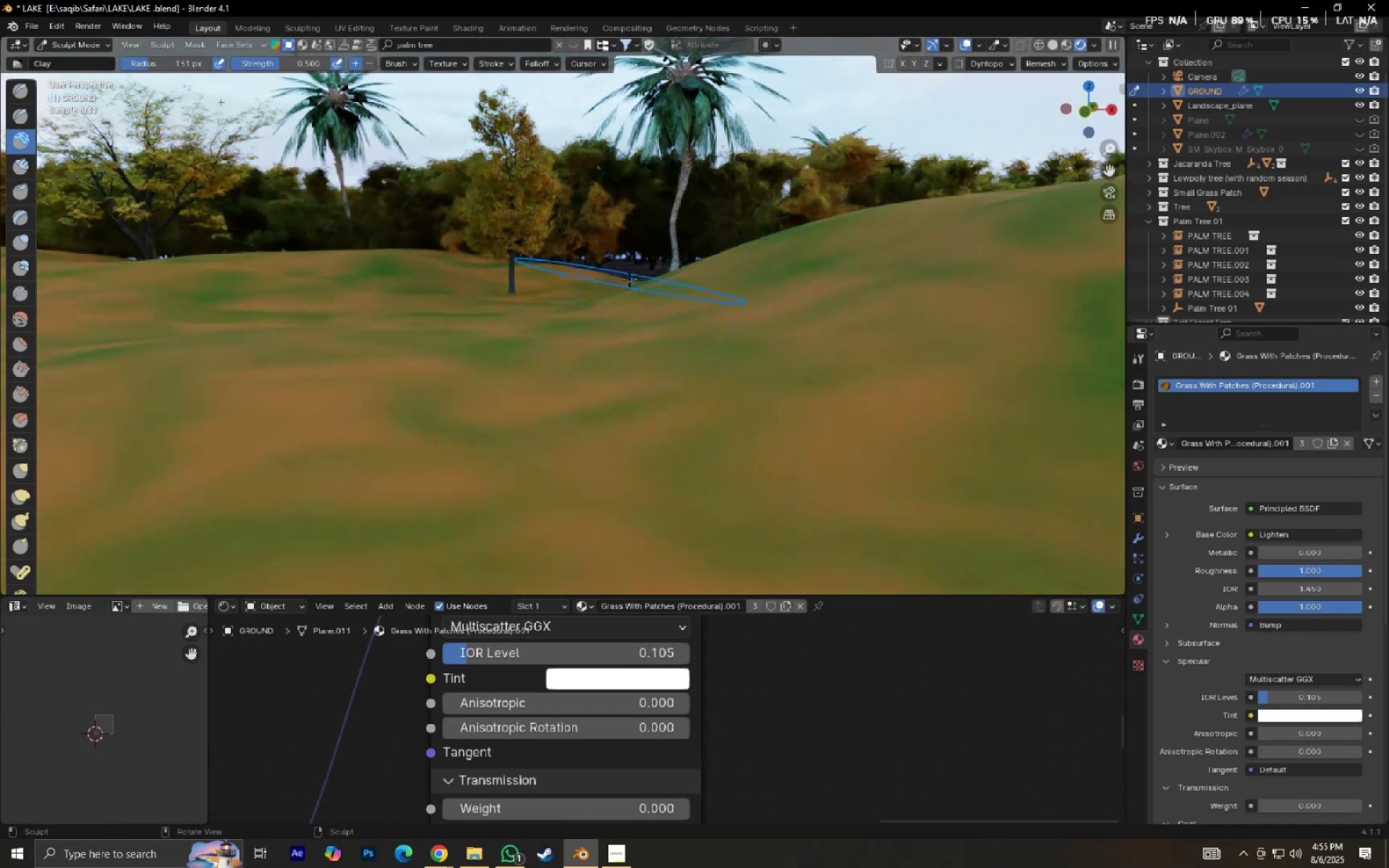 
double_click([629, 279])
 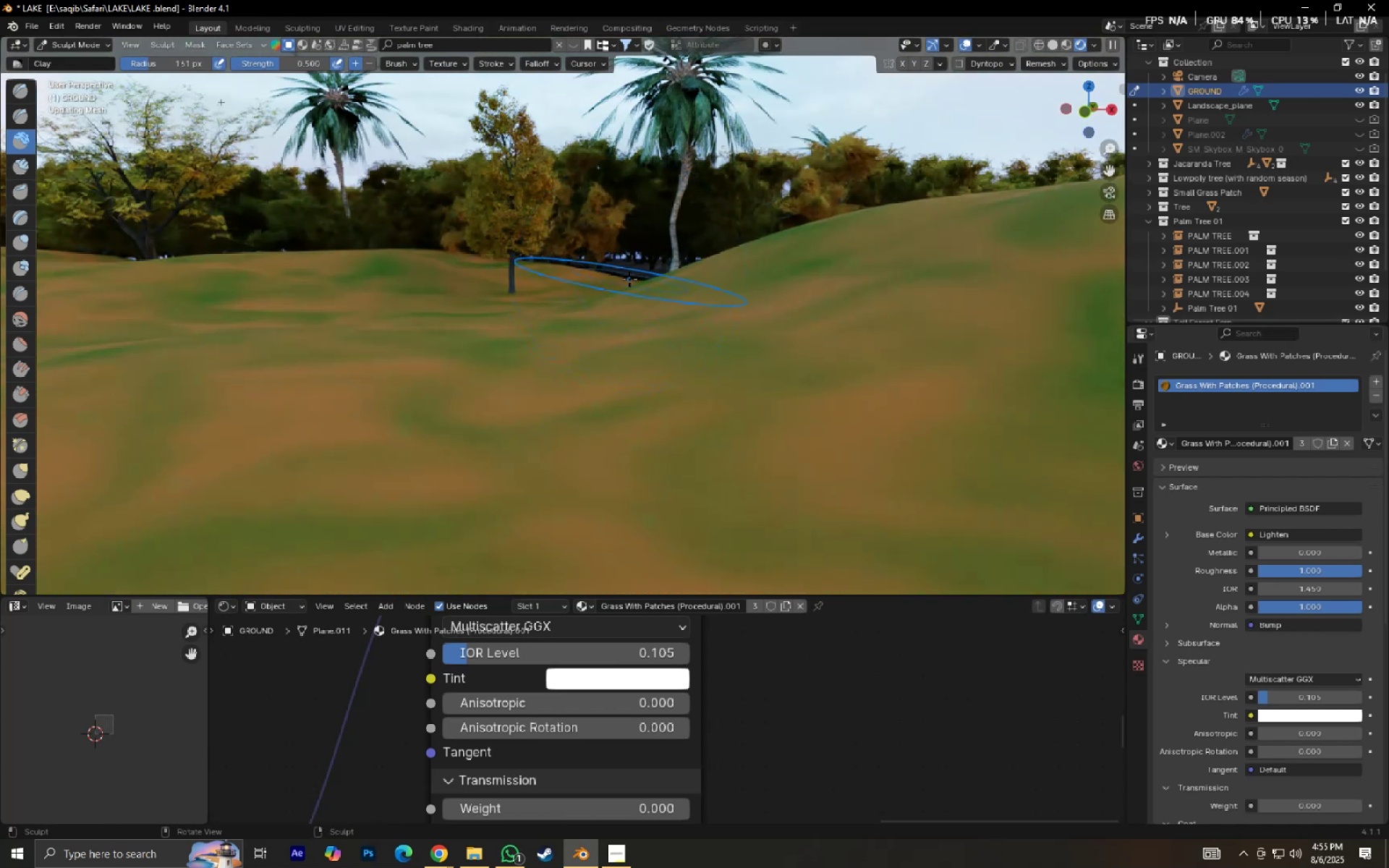 
triple_click([629, 279])
 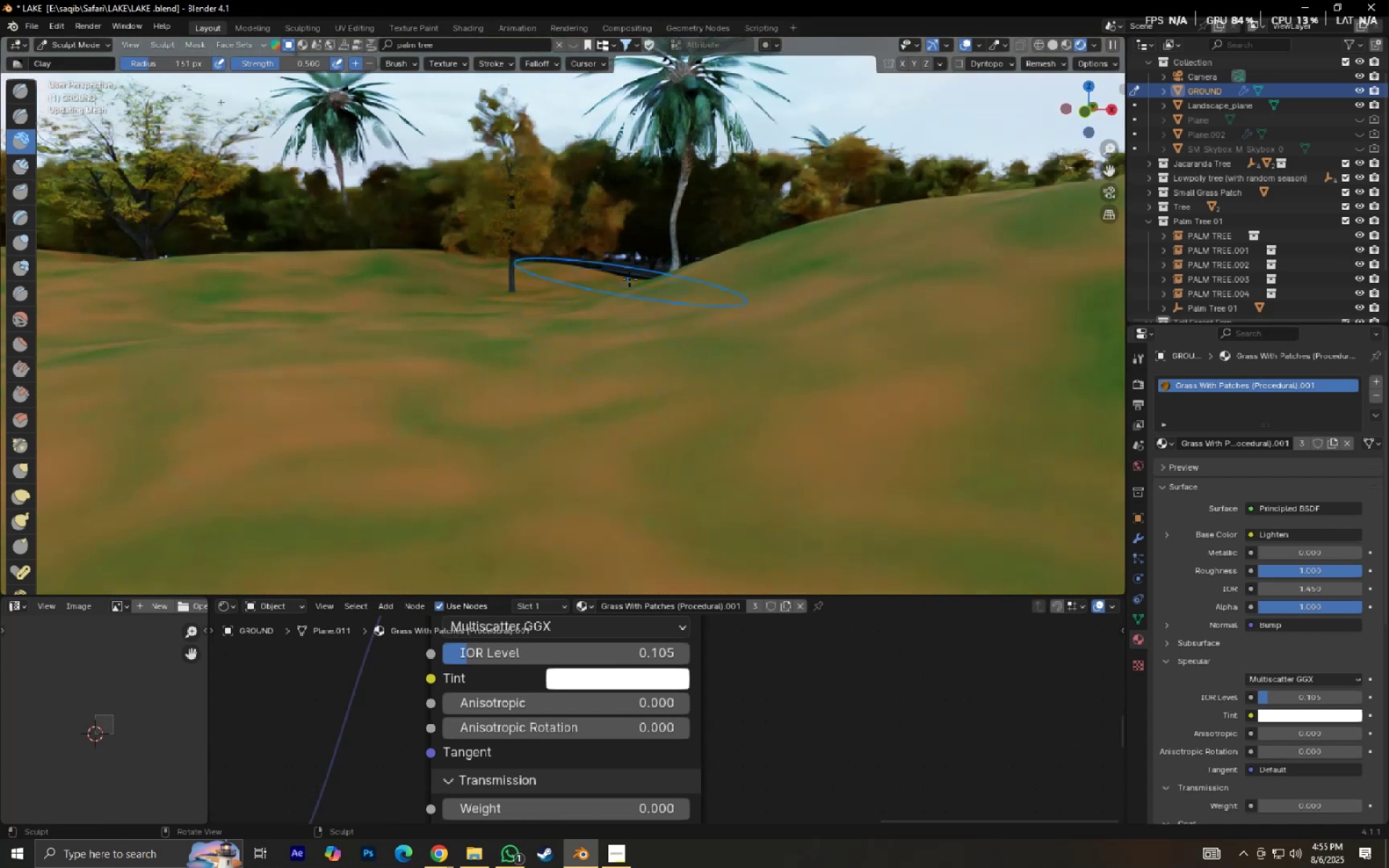 
triple_click([629, 279])
 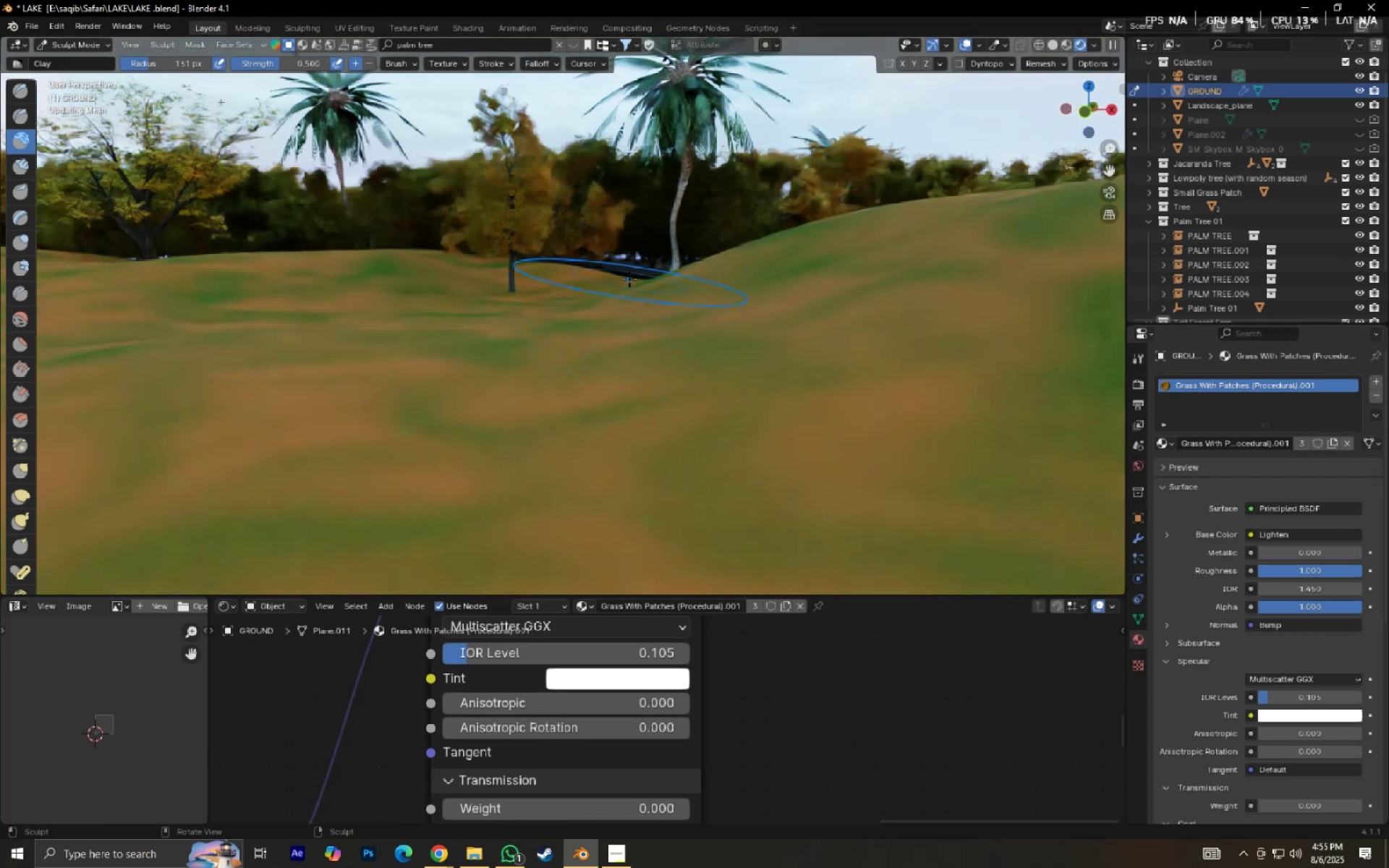 
triple_click([629, 279])
 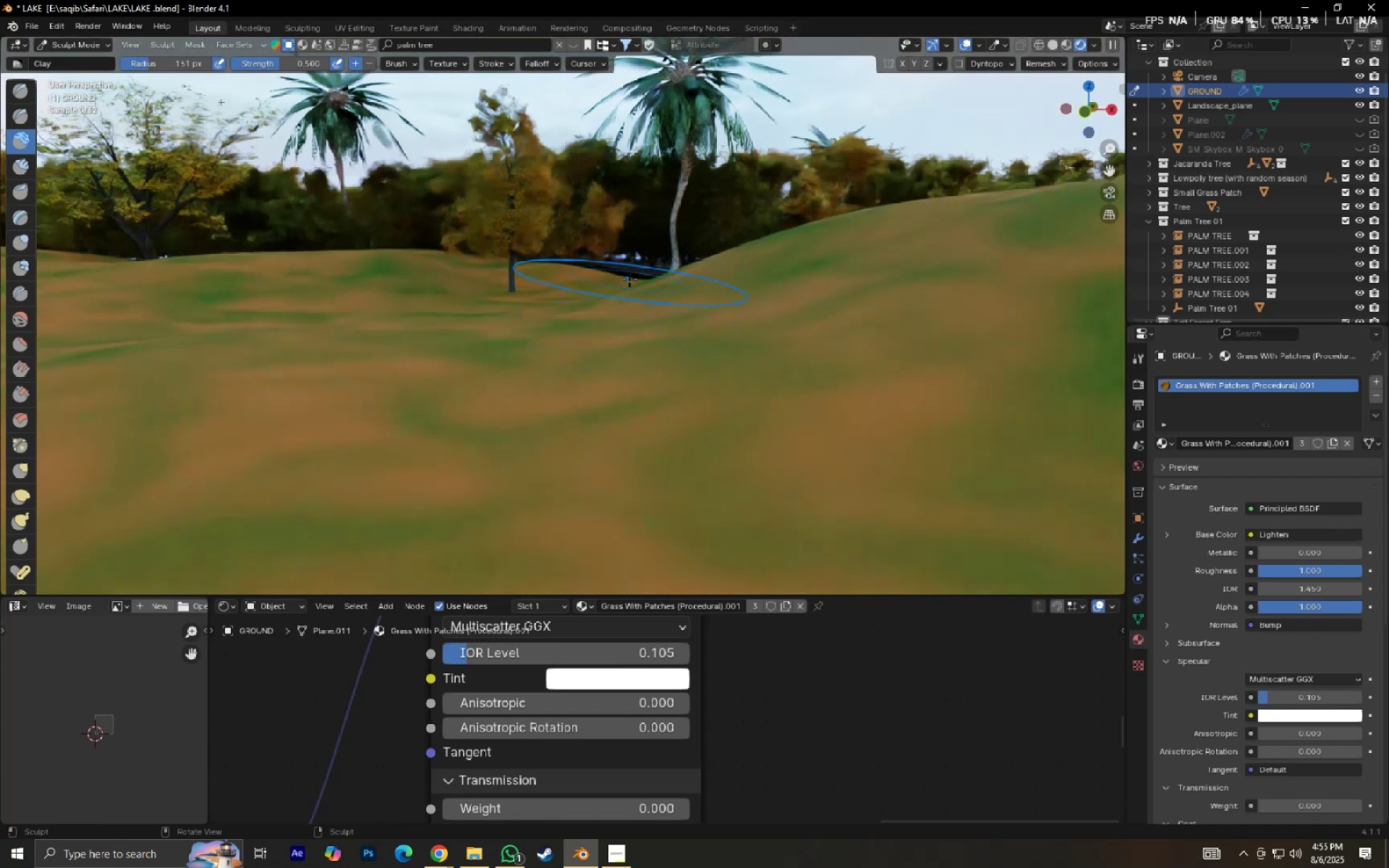 
triple_click([629, 279])
 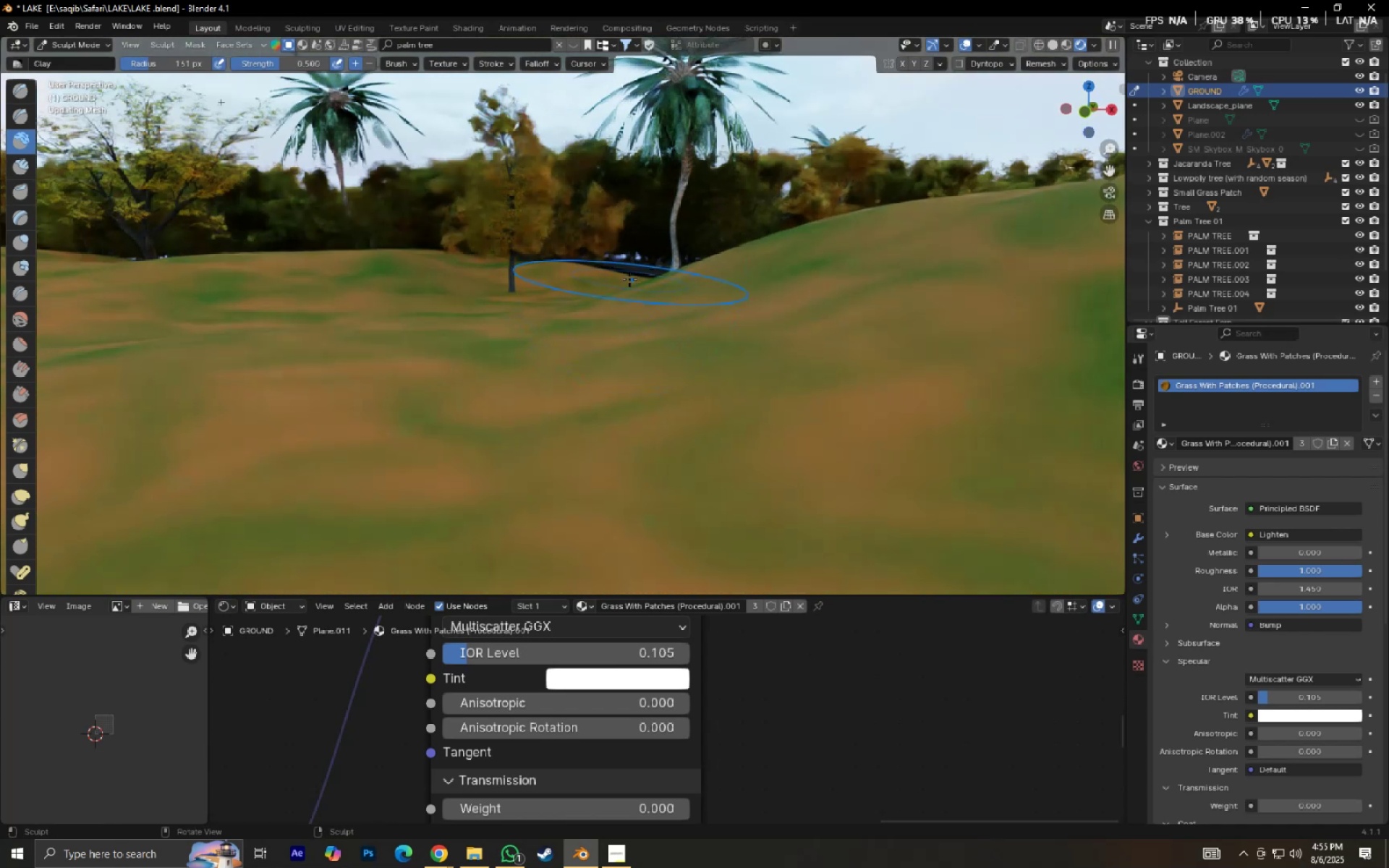 
triple_click([629, 279])
 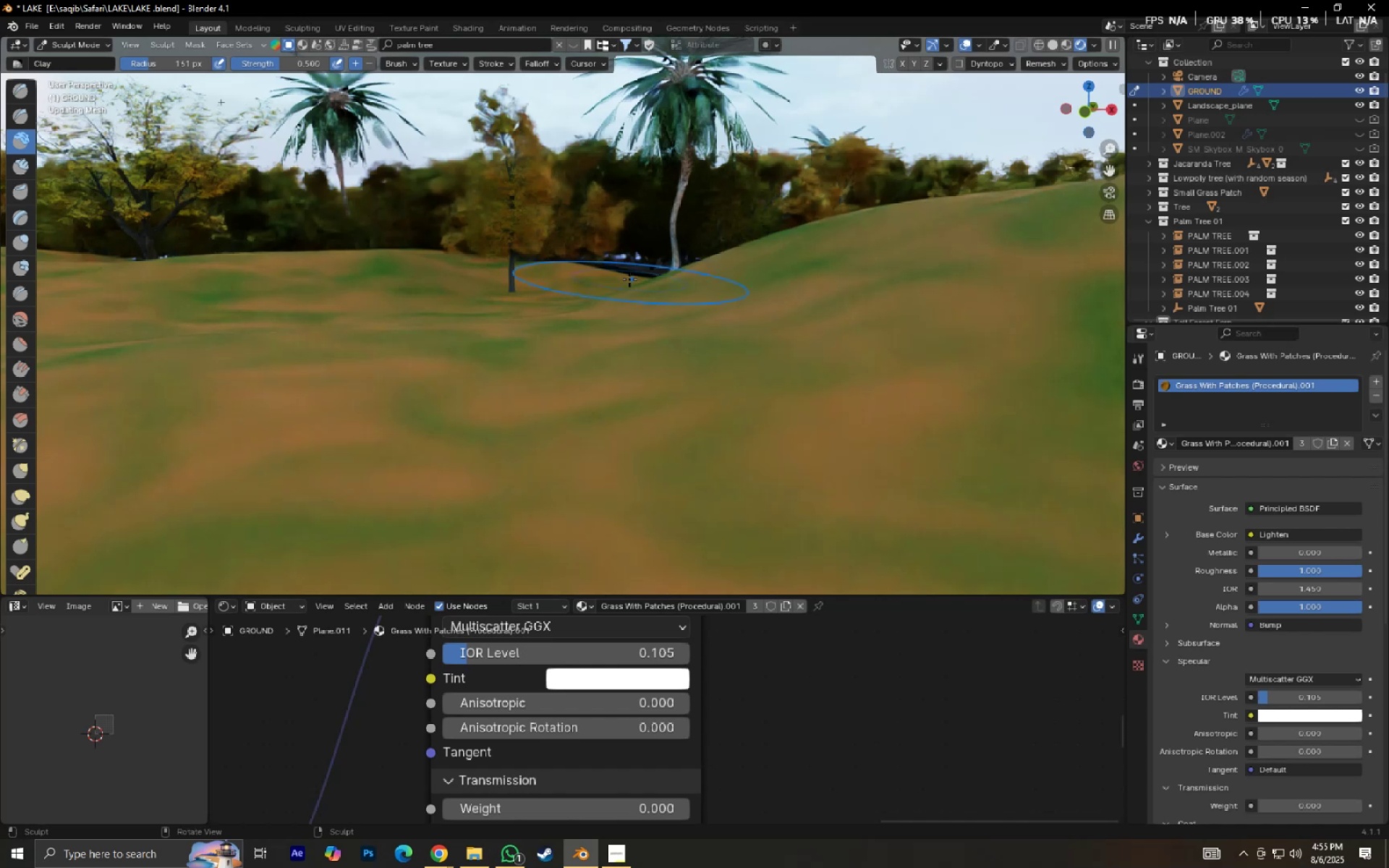 
triple_click([629, 279])
 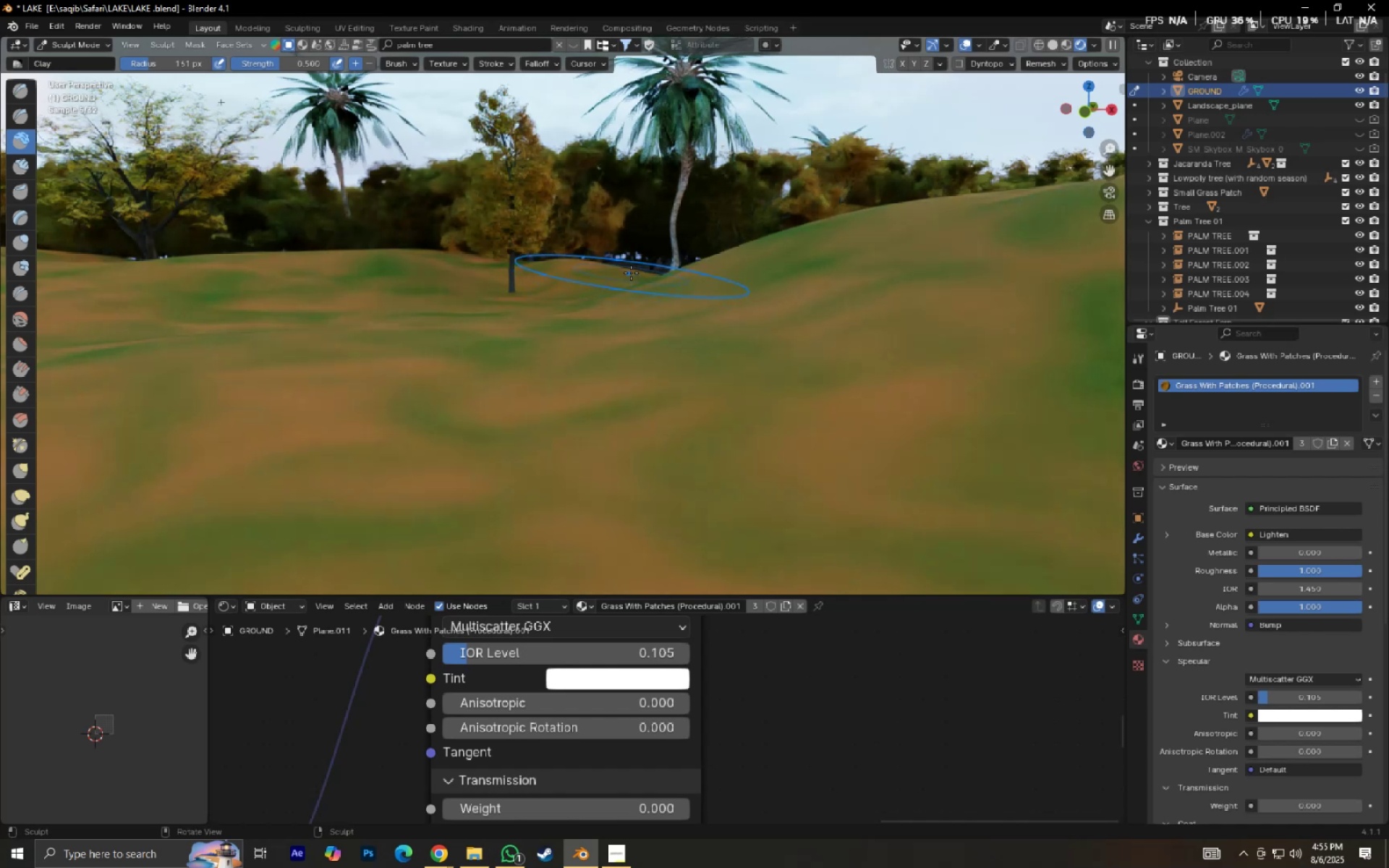 
double_click([631, 273])
 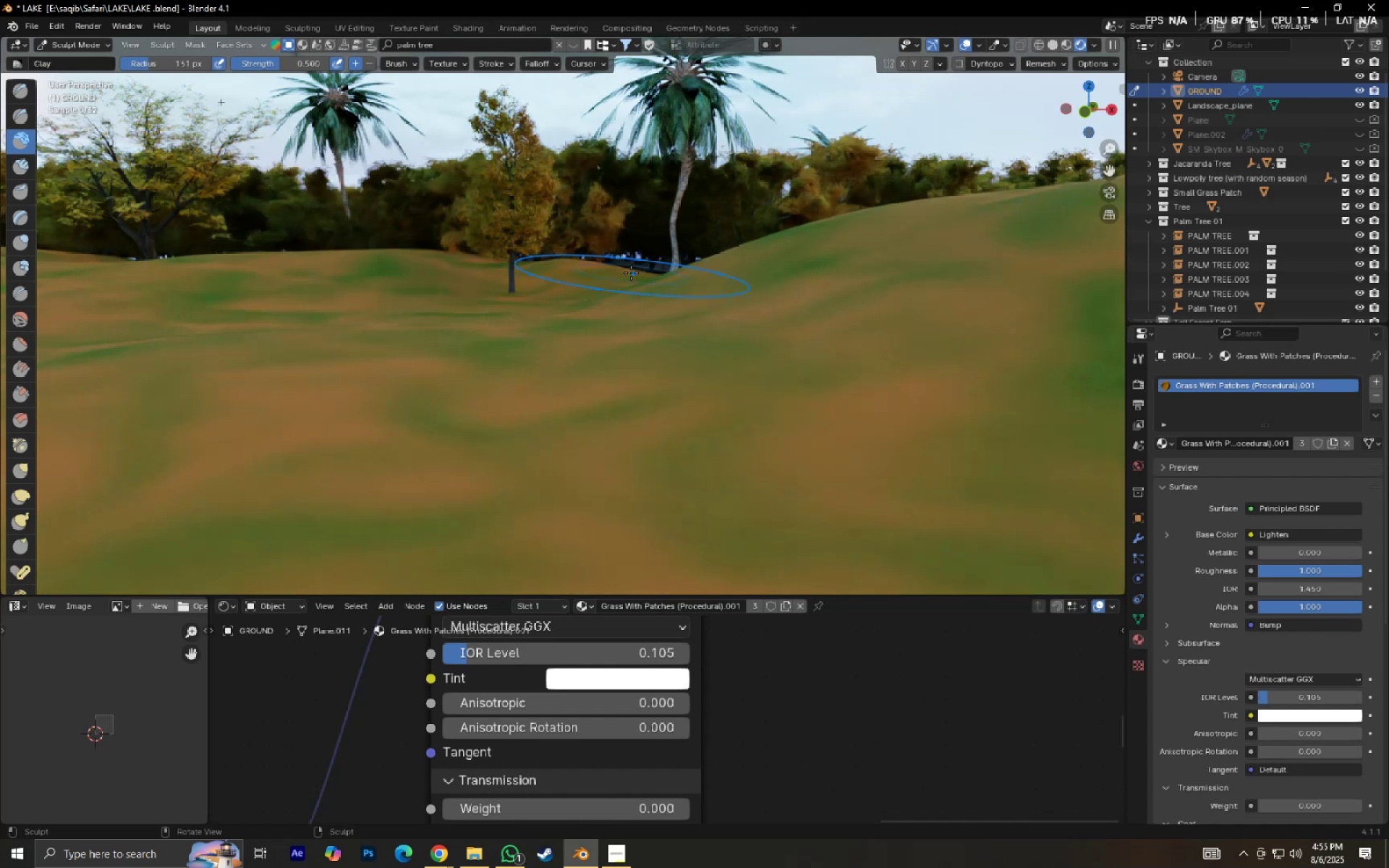 
triple_click([631, 273])
 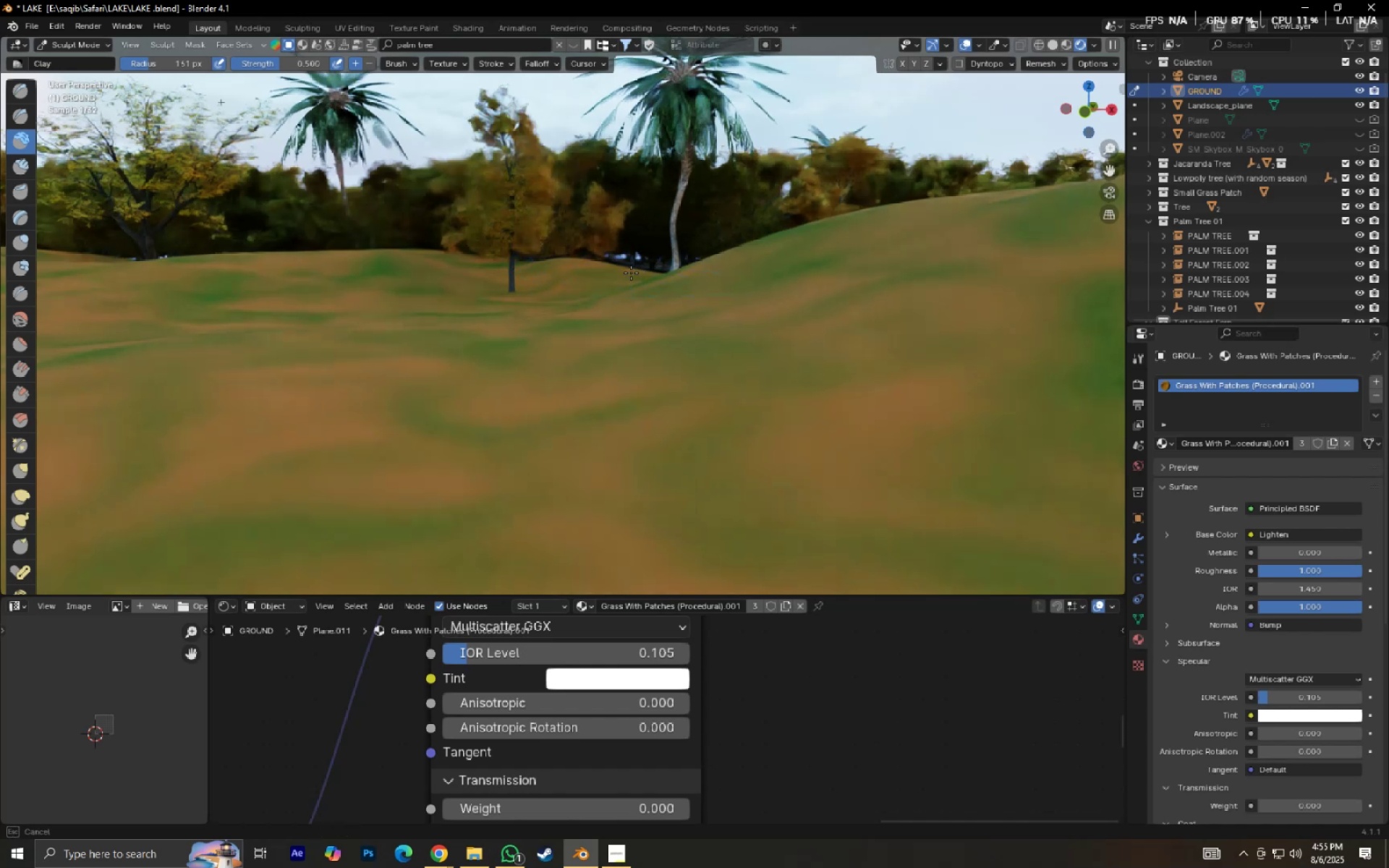 
triple_click([631, 273])
 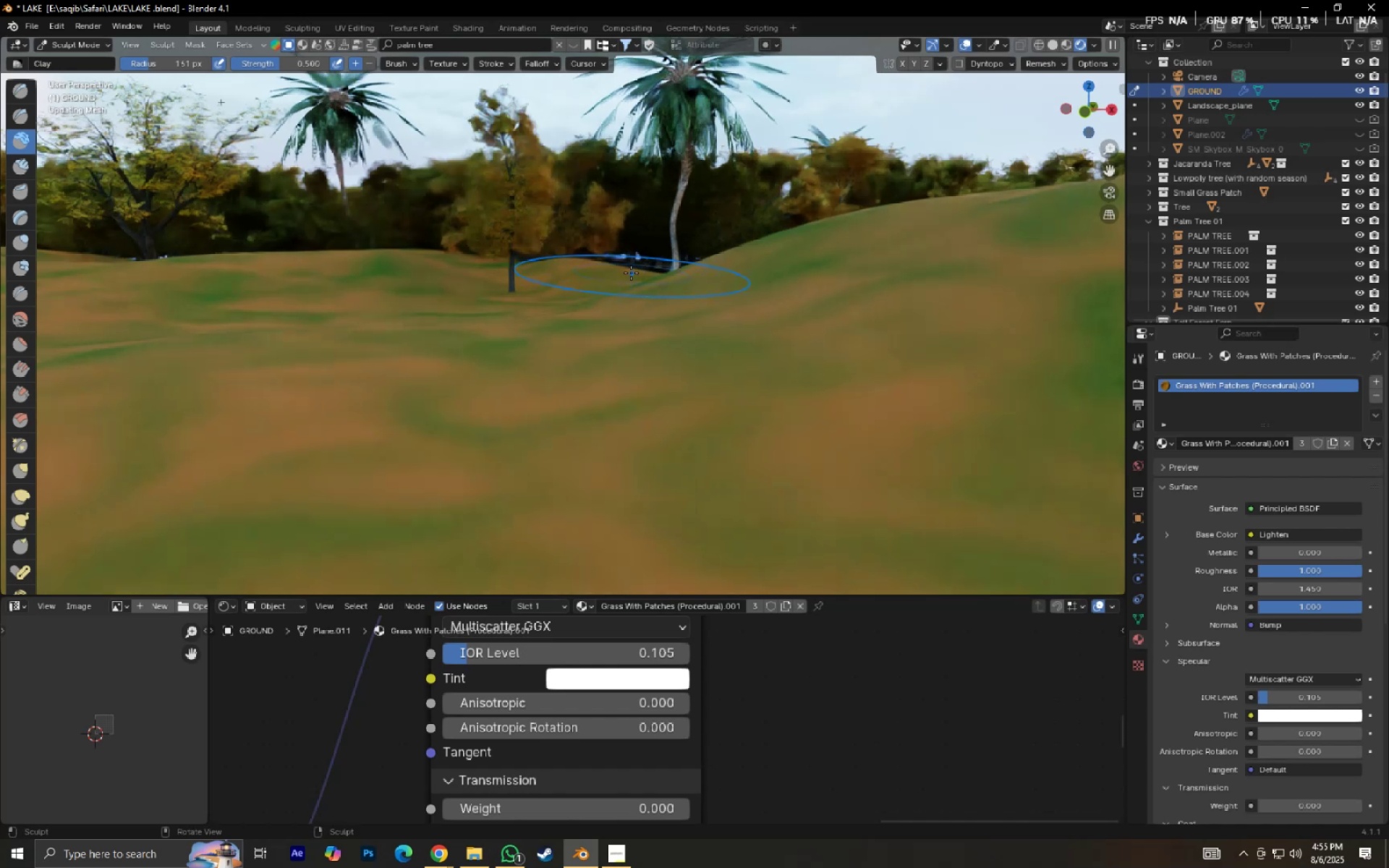 
triple_click([631, 273])
 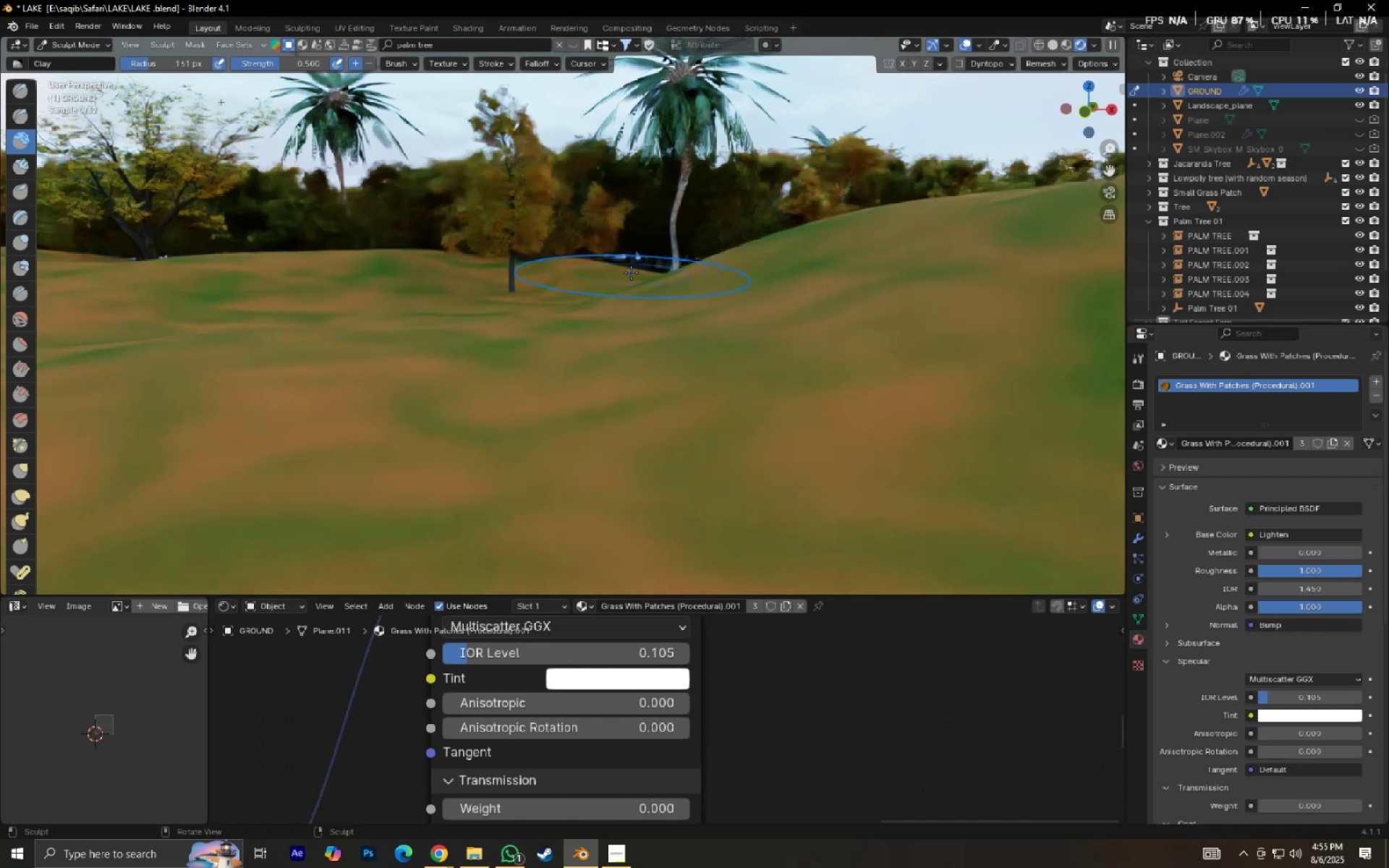 
triple_click([631, 273])
 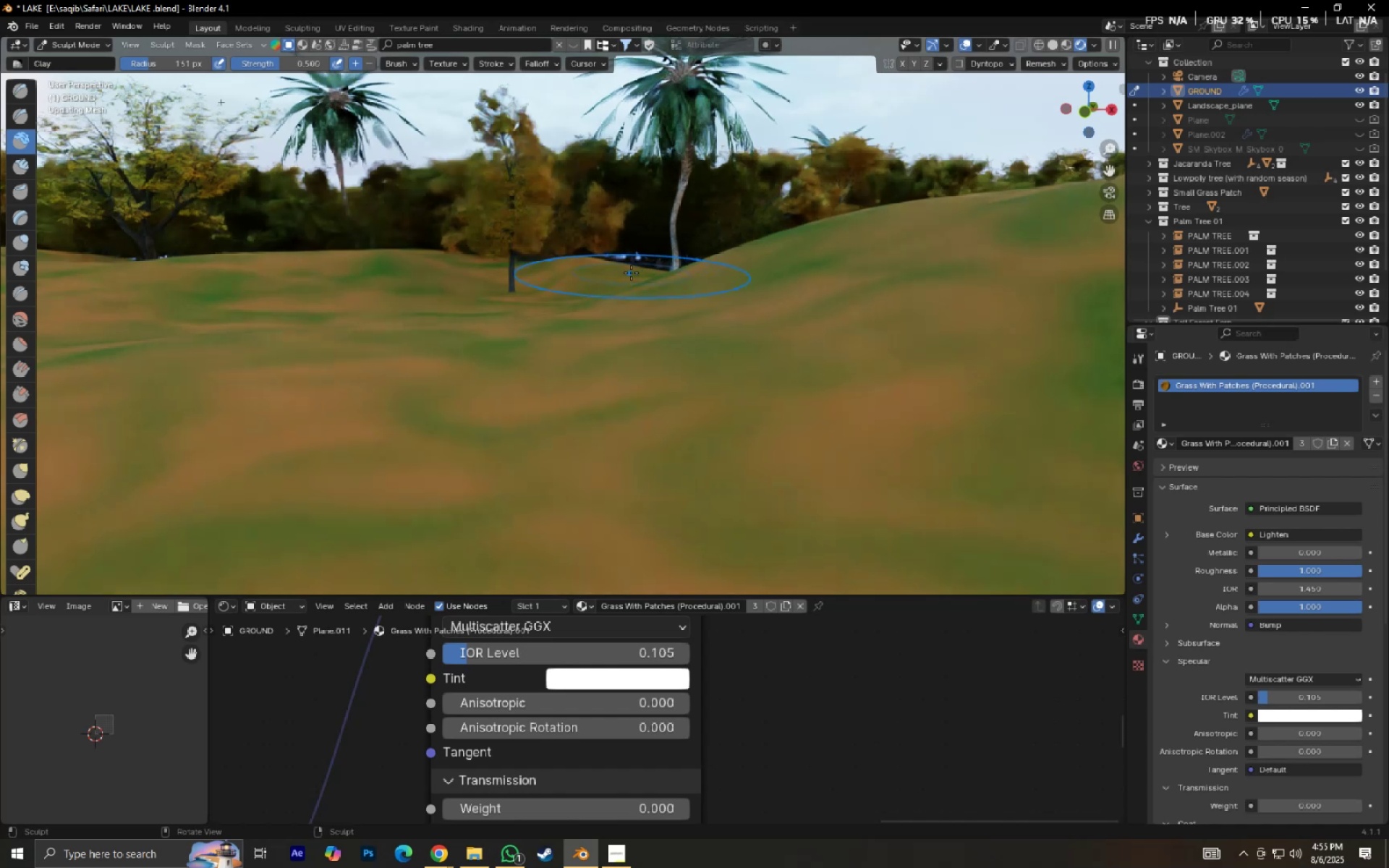 
triple_click([631, 273])
 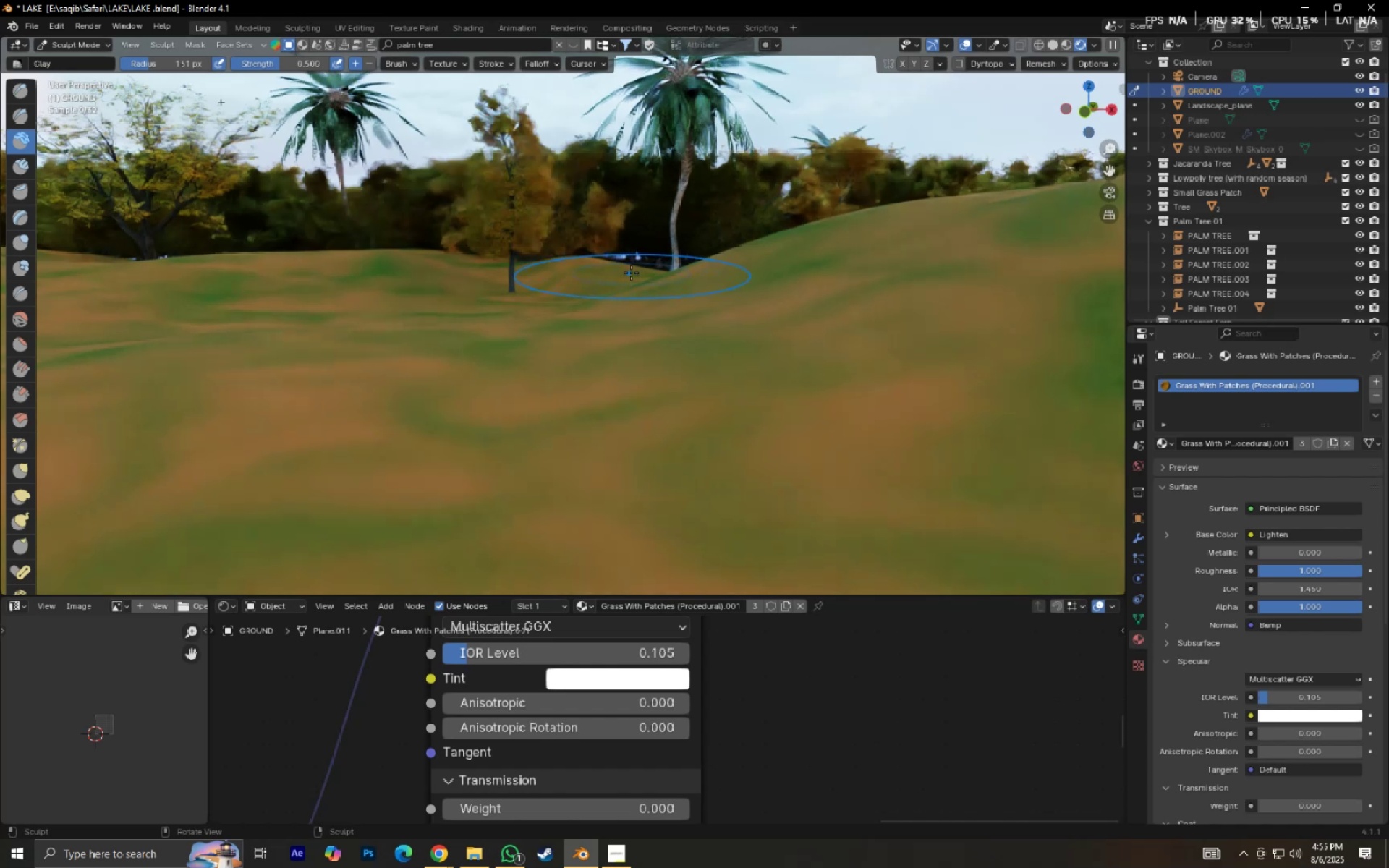 
triple_click([631, 273])
 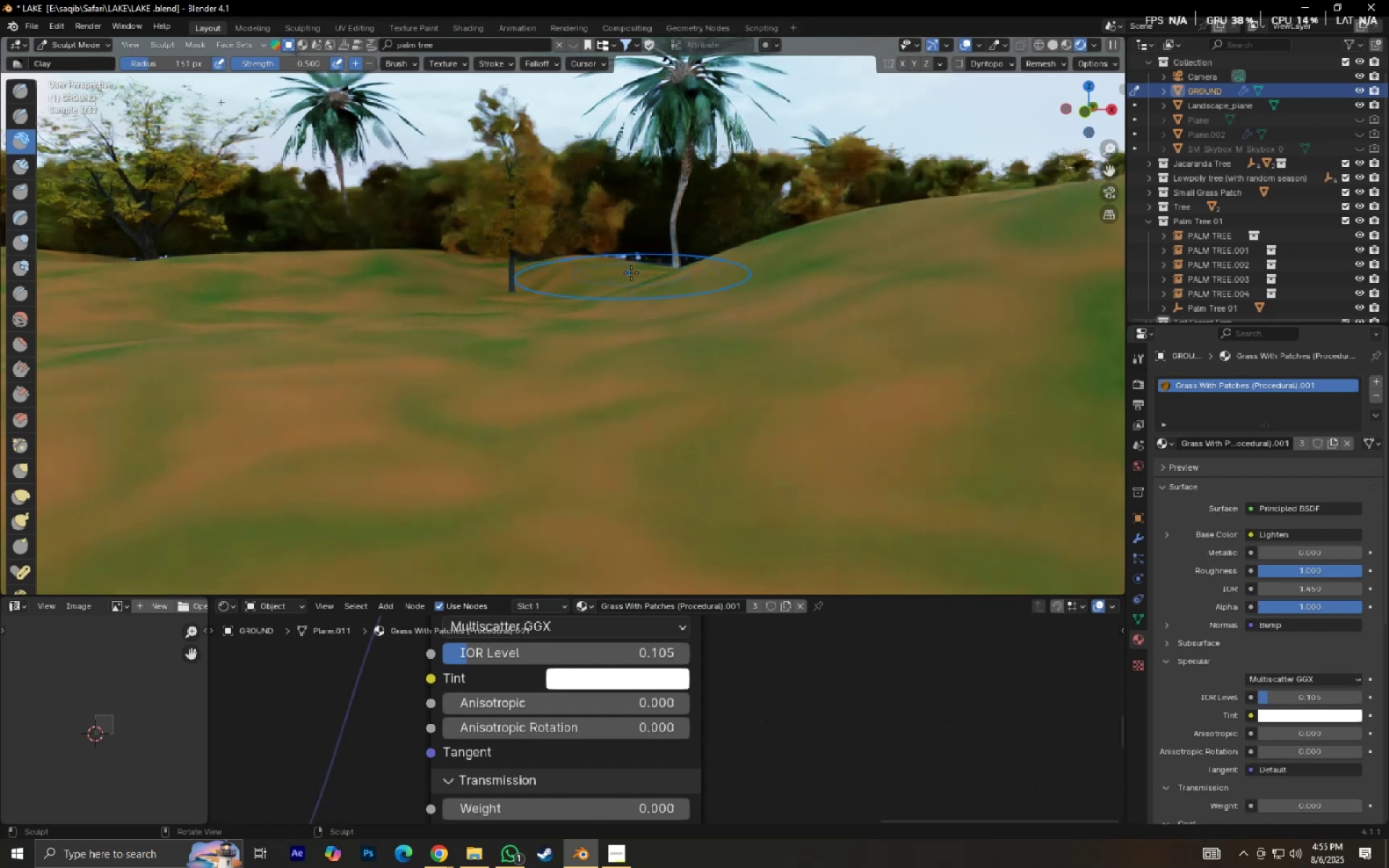 
key(Numpad0)
 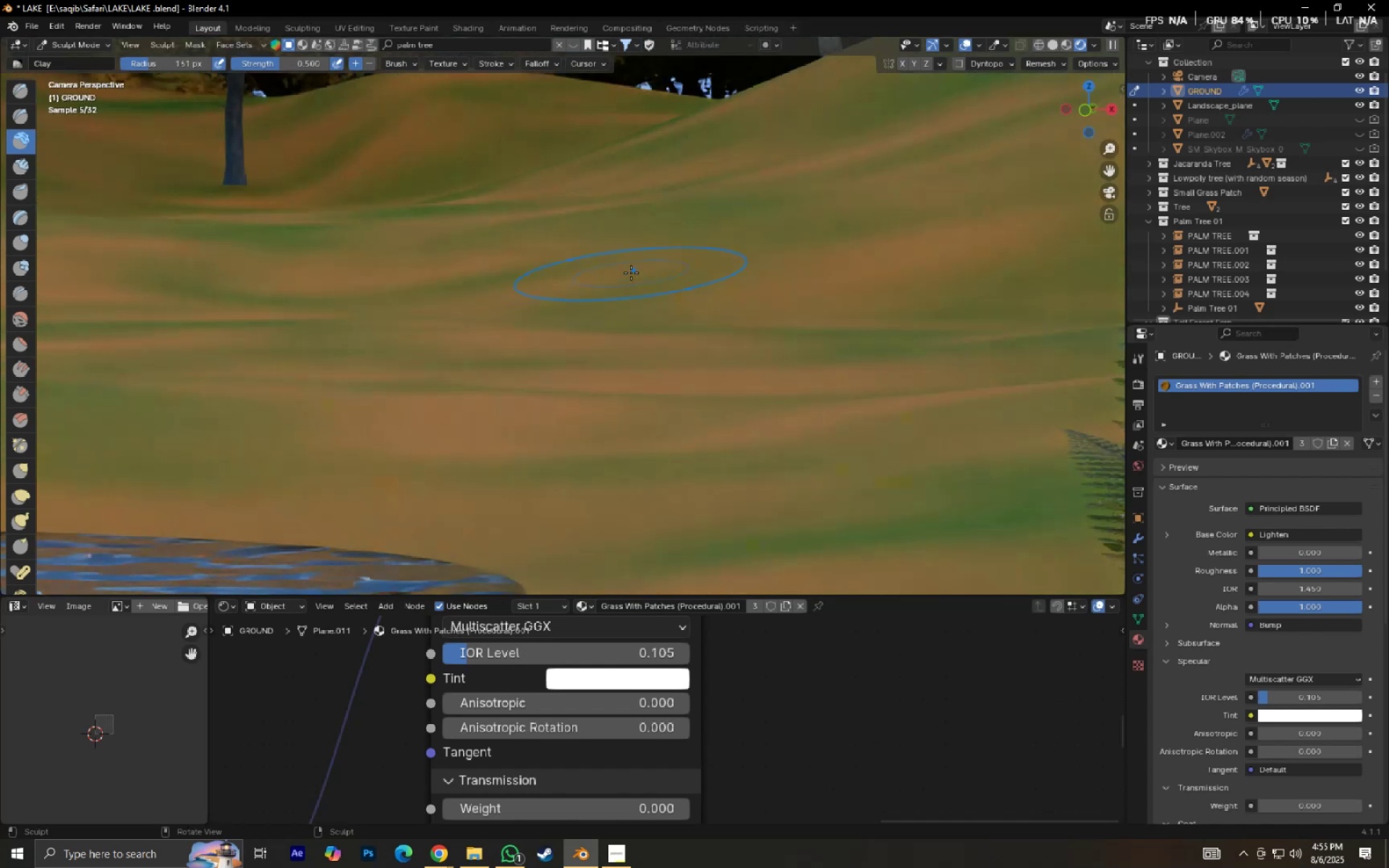 
scroll: coordinate [637, 247], scroll_direction: down, amount: 3.0
 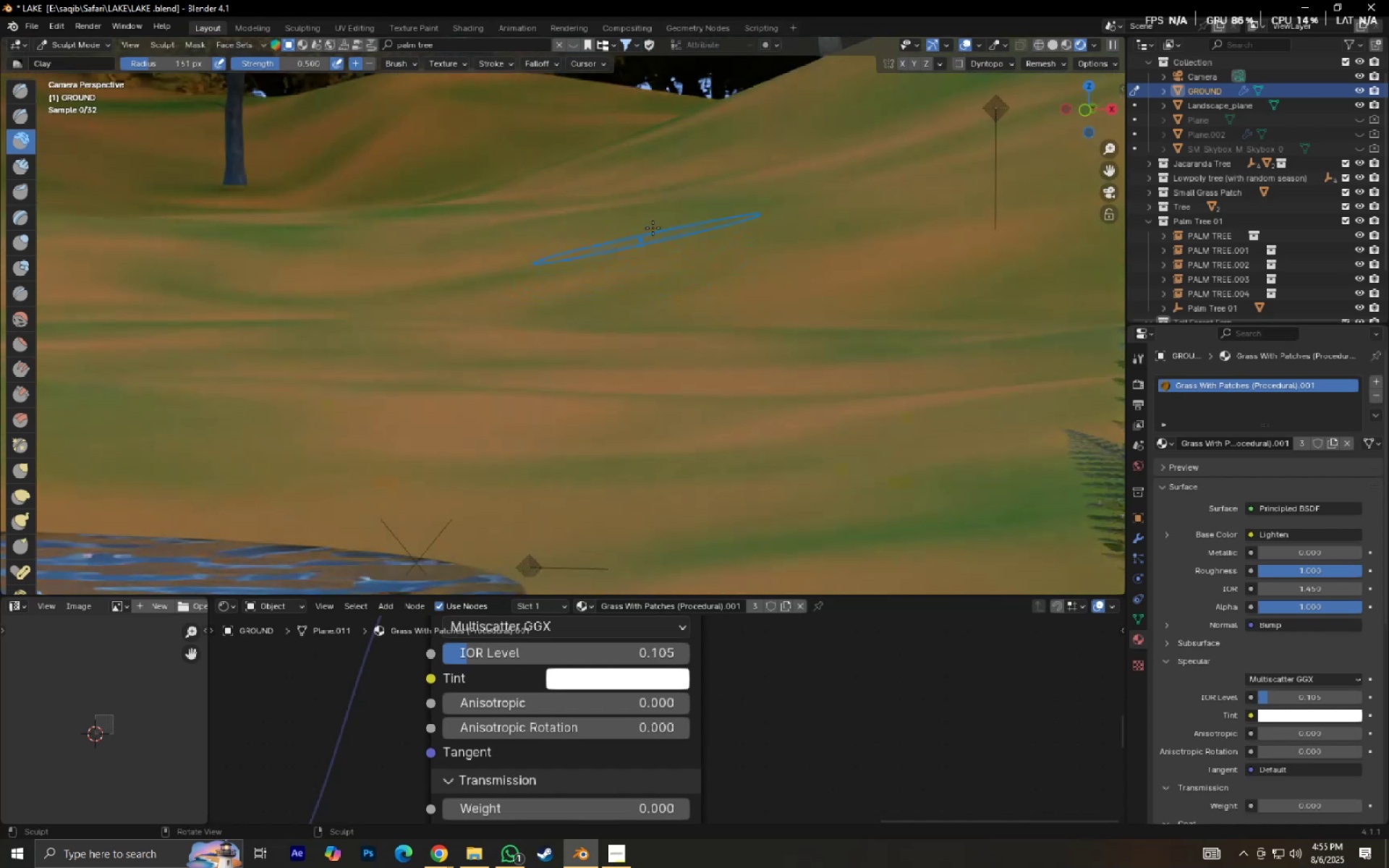 
hold_key(key=ShiftLeft, duration=0.55)
 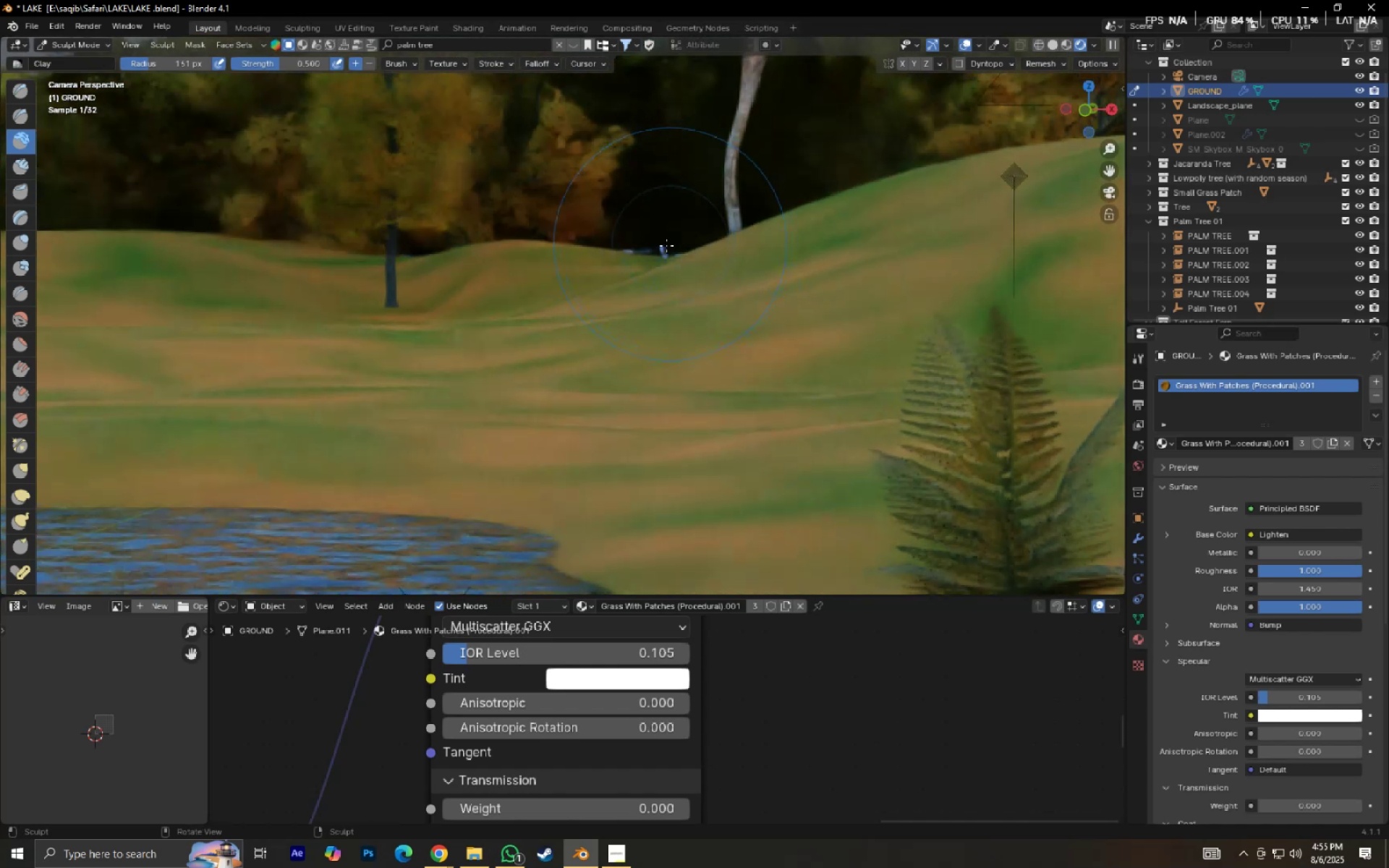 
scroll: coordinate [655, 249], scroll_direction: up, amount: 1.0
 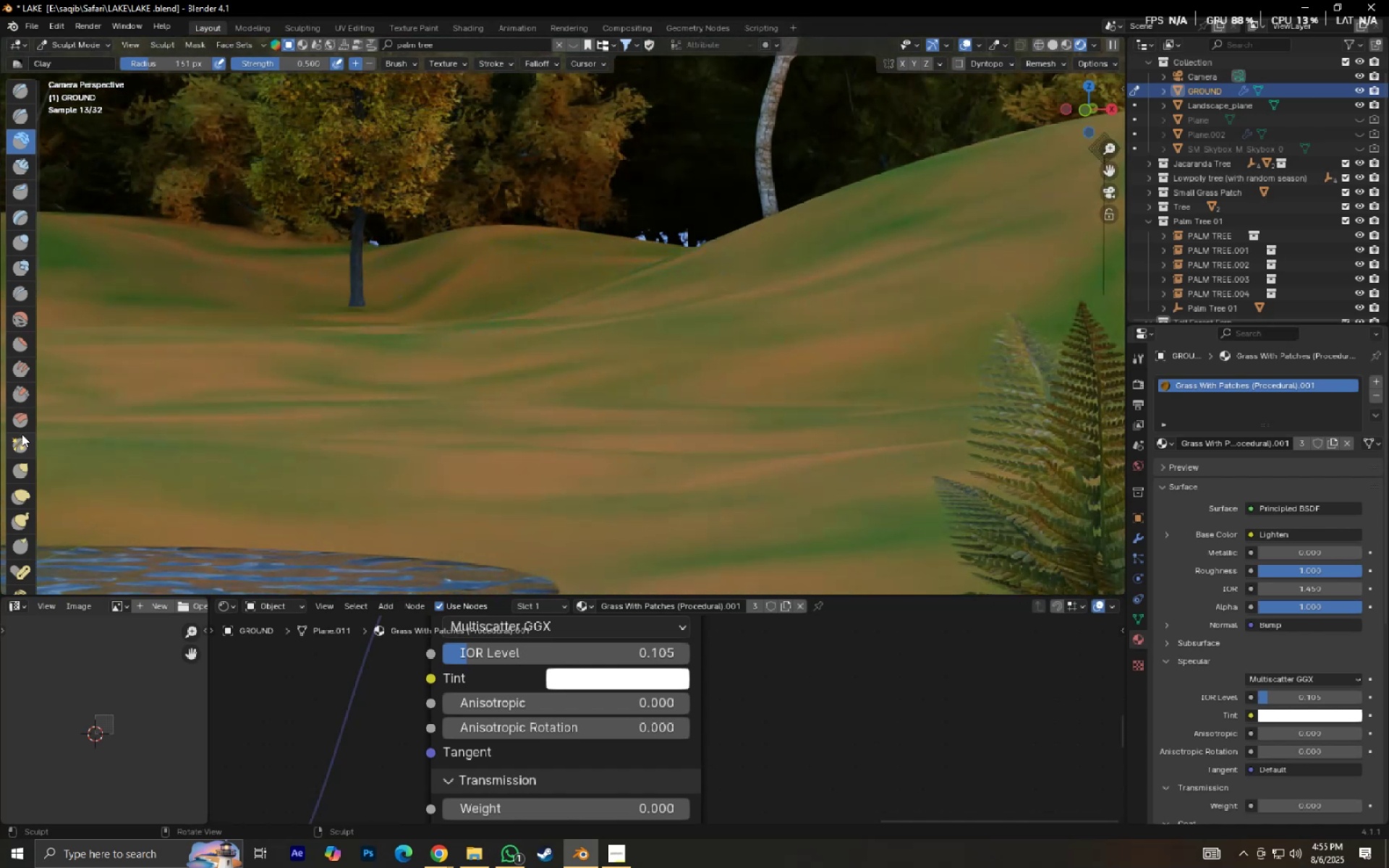 
left_click([24, 312])
 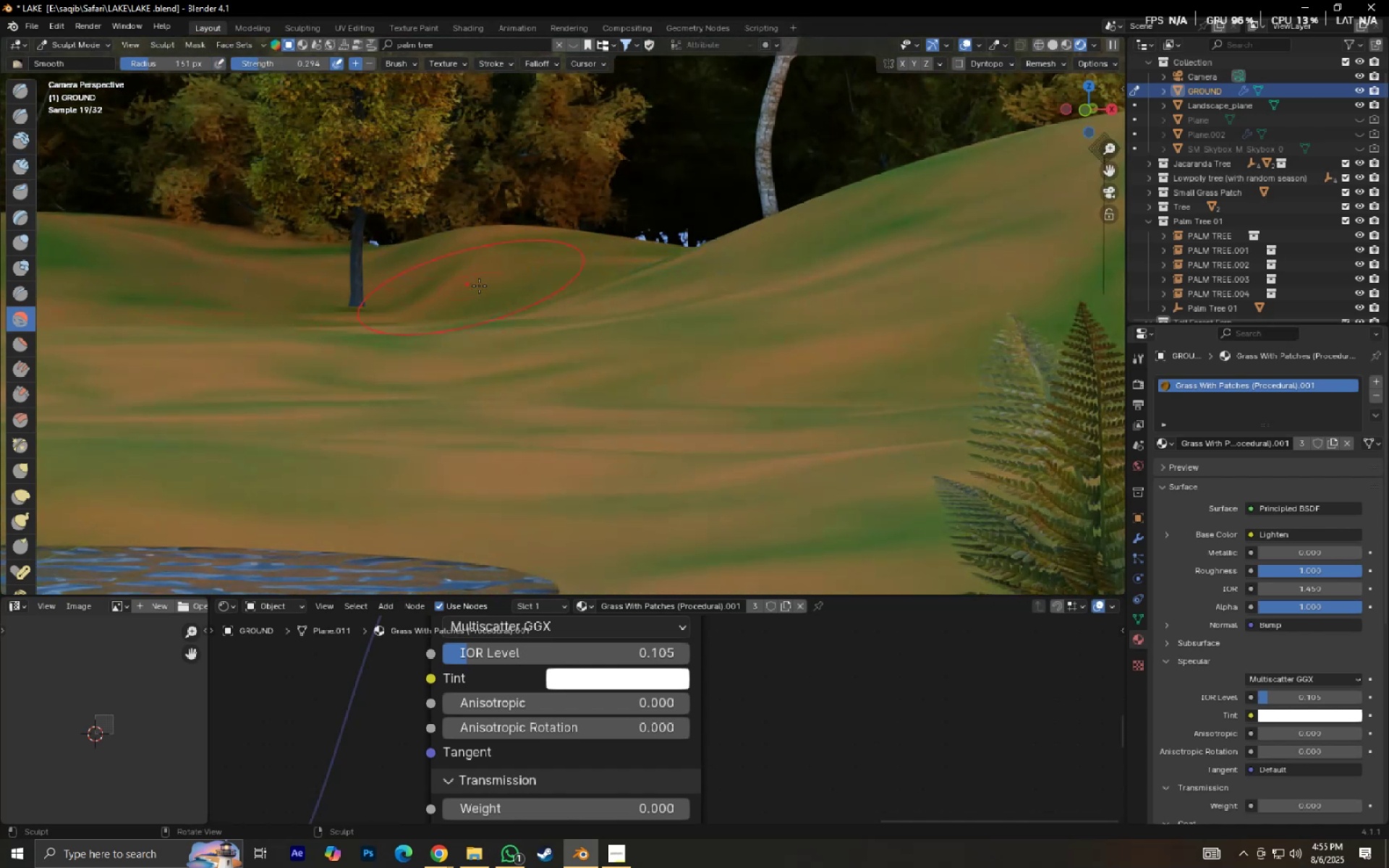 
left_click_drag(start_coordinate=[483, 285], to_coordinate=[413, 247])
 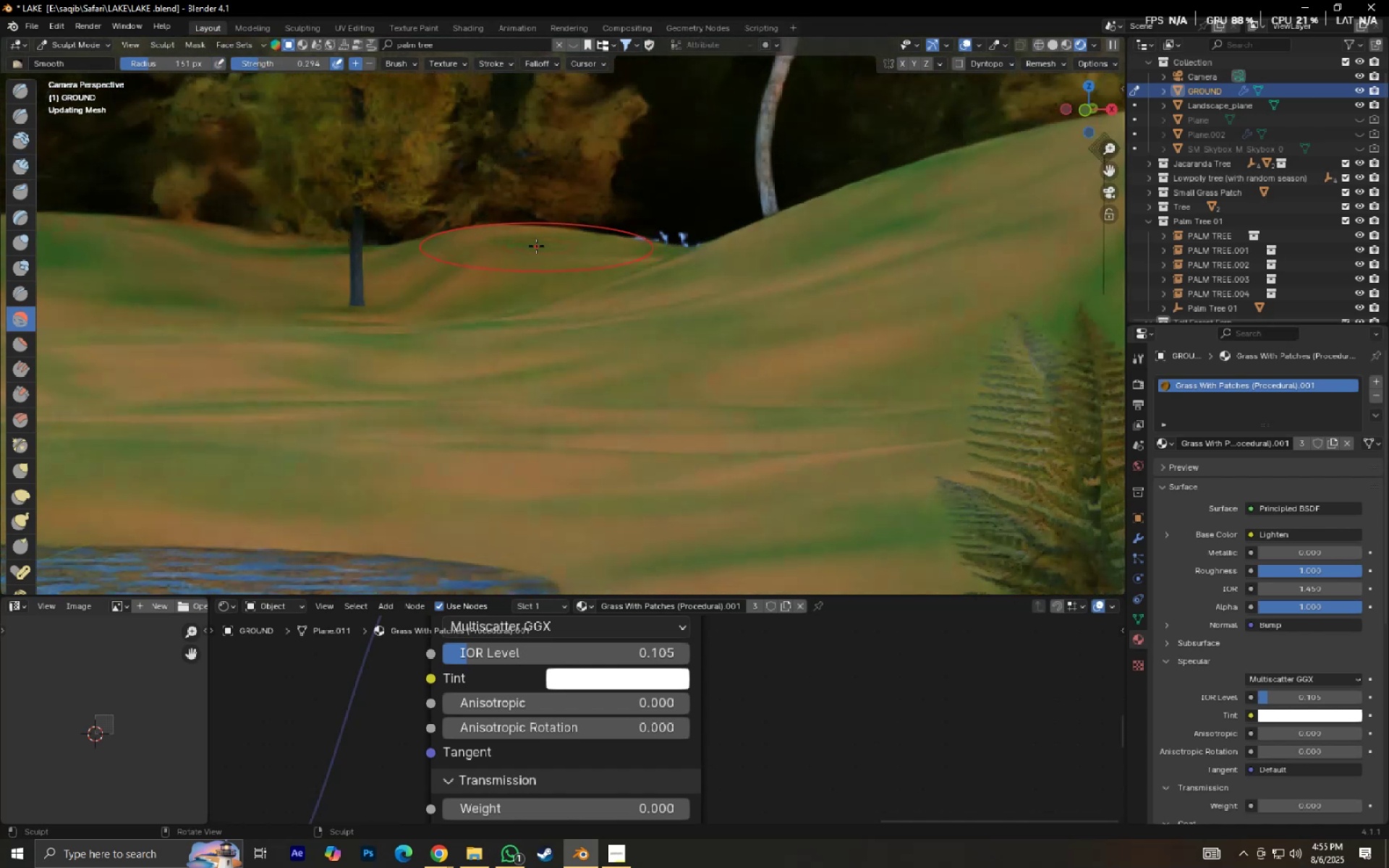 
left_click_drag(start_coordinate=[449, 246], to_coordinate=[617, 248])
 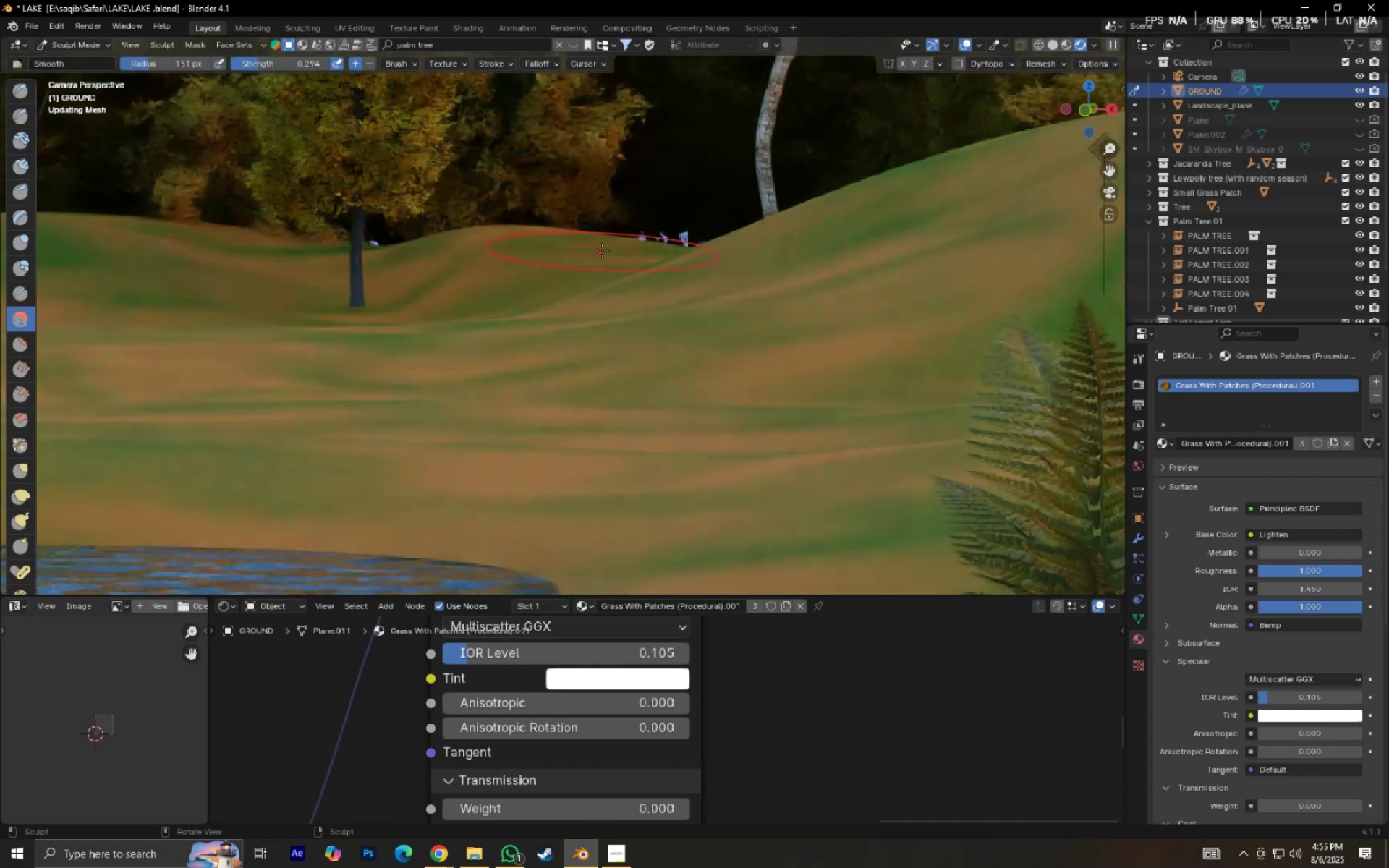 
key(Control+S)
 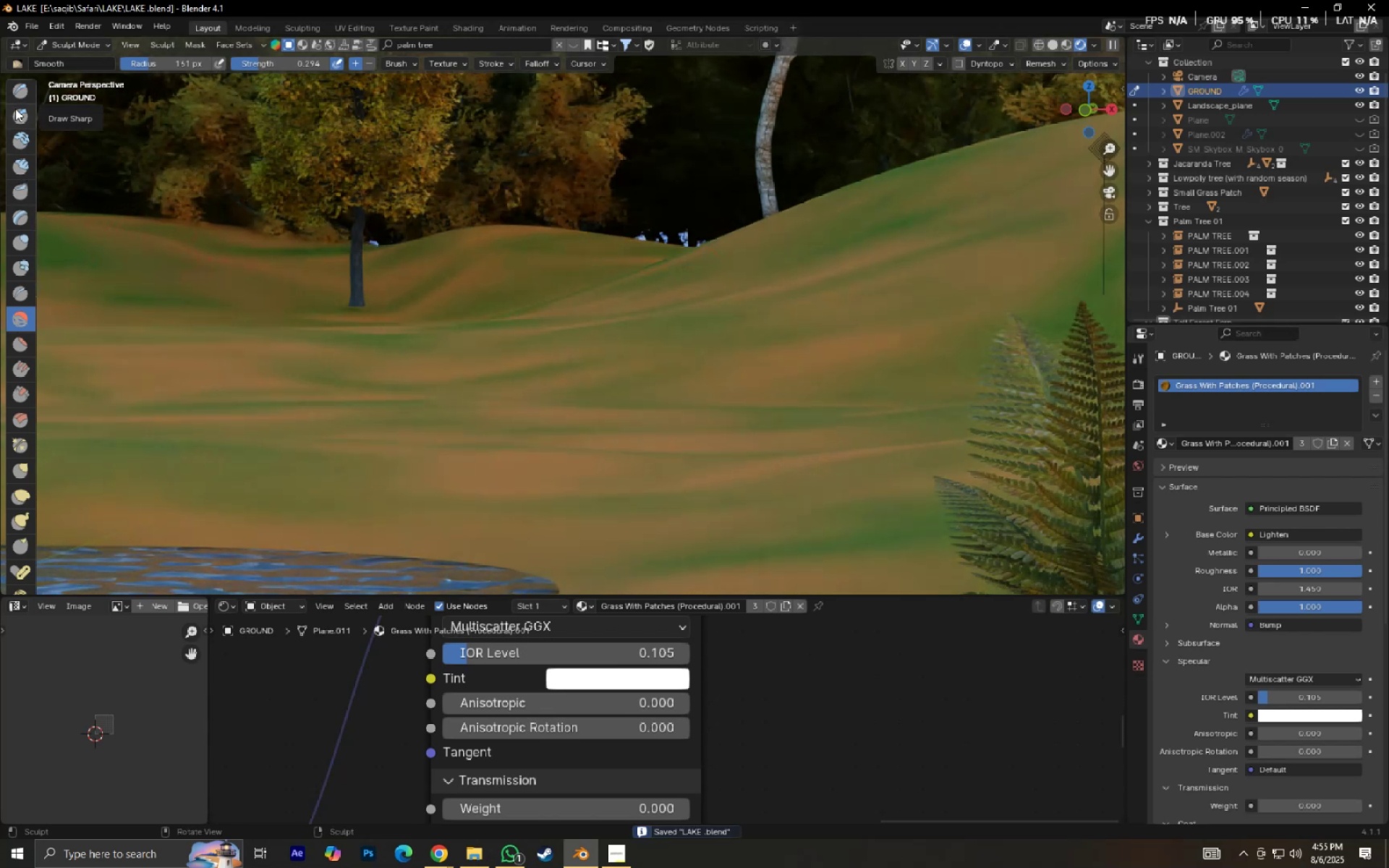 
double_click([14, 93])
 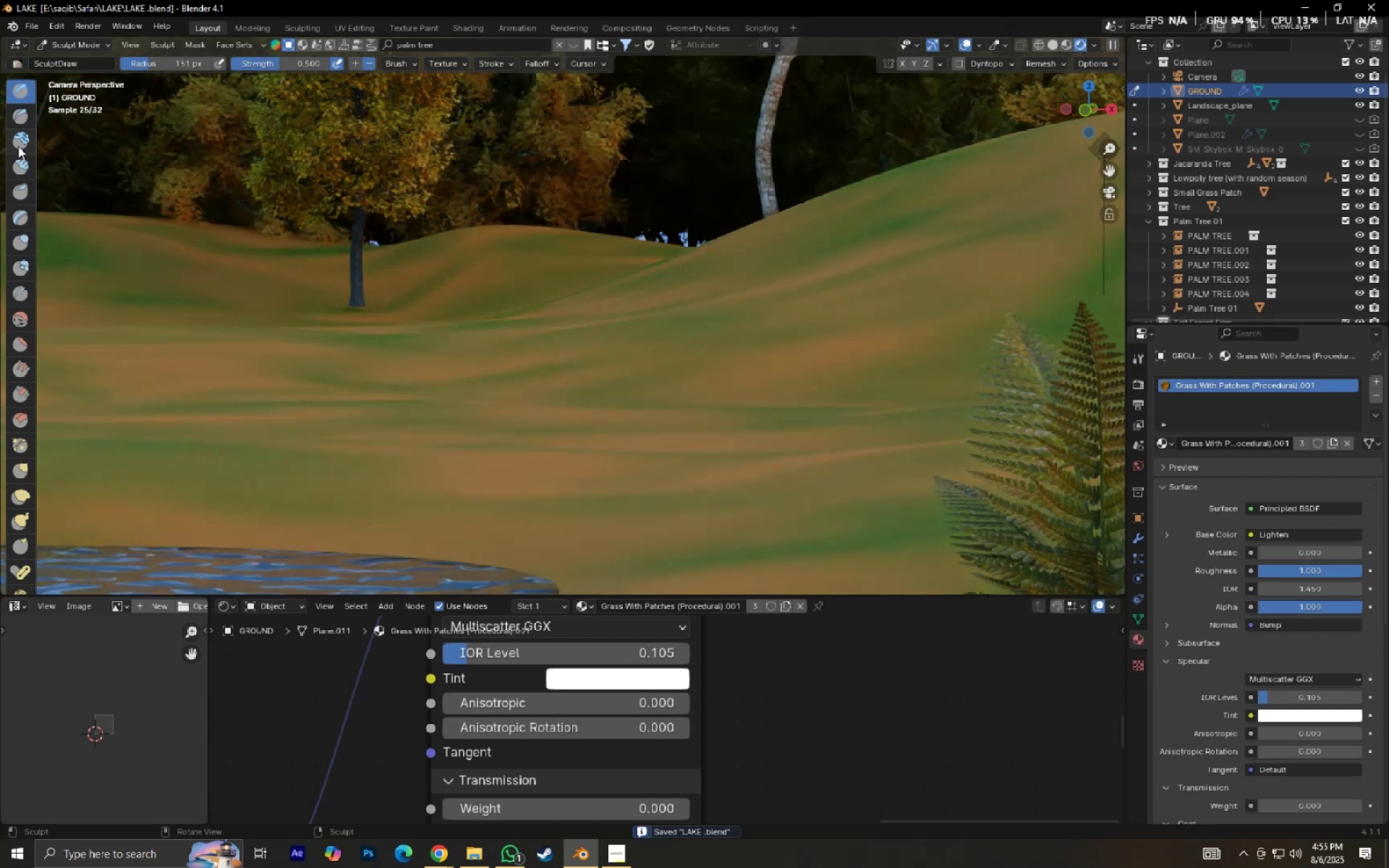 
triple_click([18, 146])
 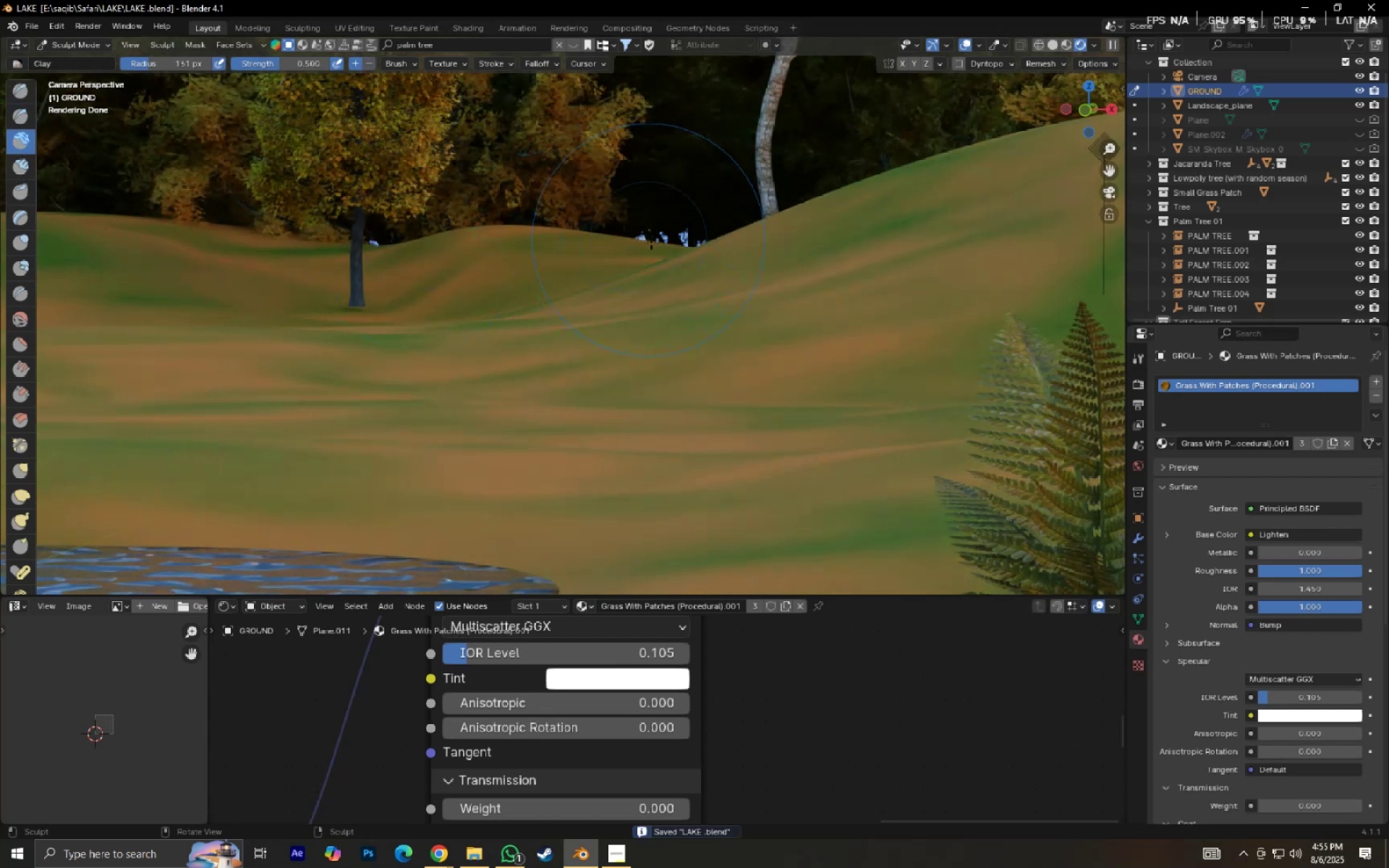 
left_click([650, 242])
 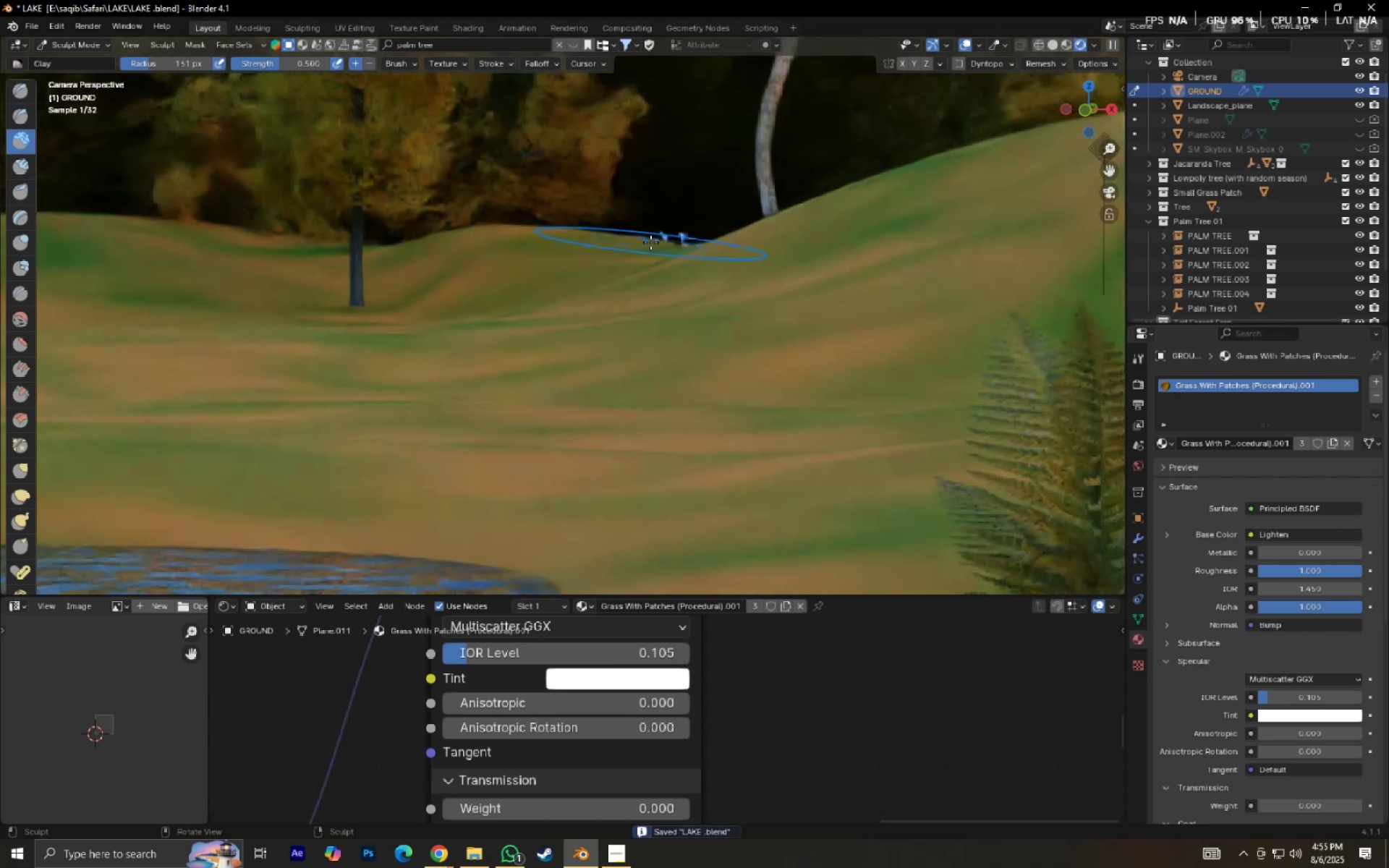 
double_click([650, 242])
 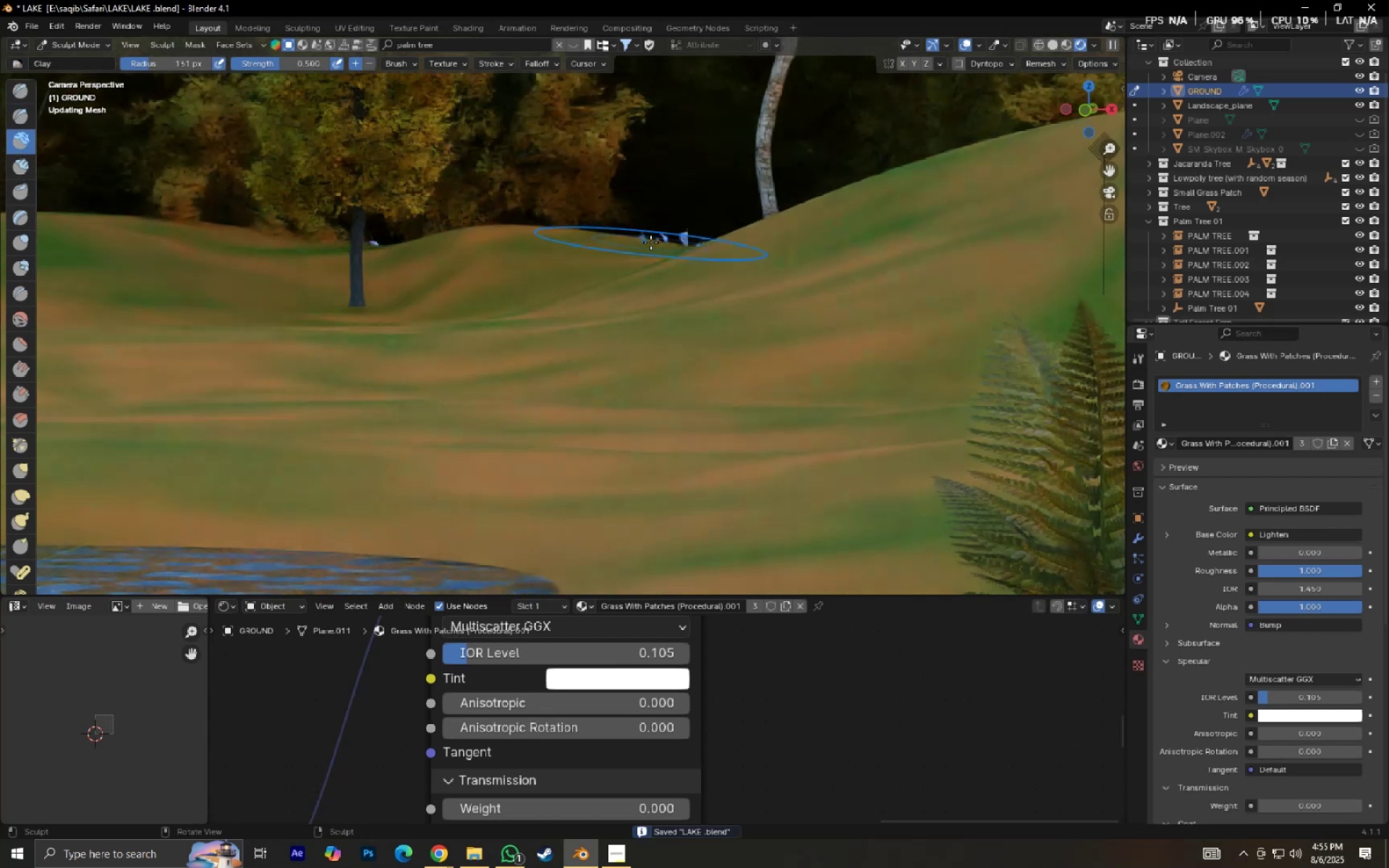 
triple_click([650, 242])
 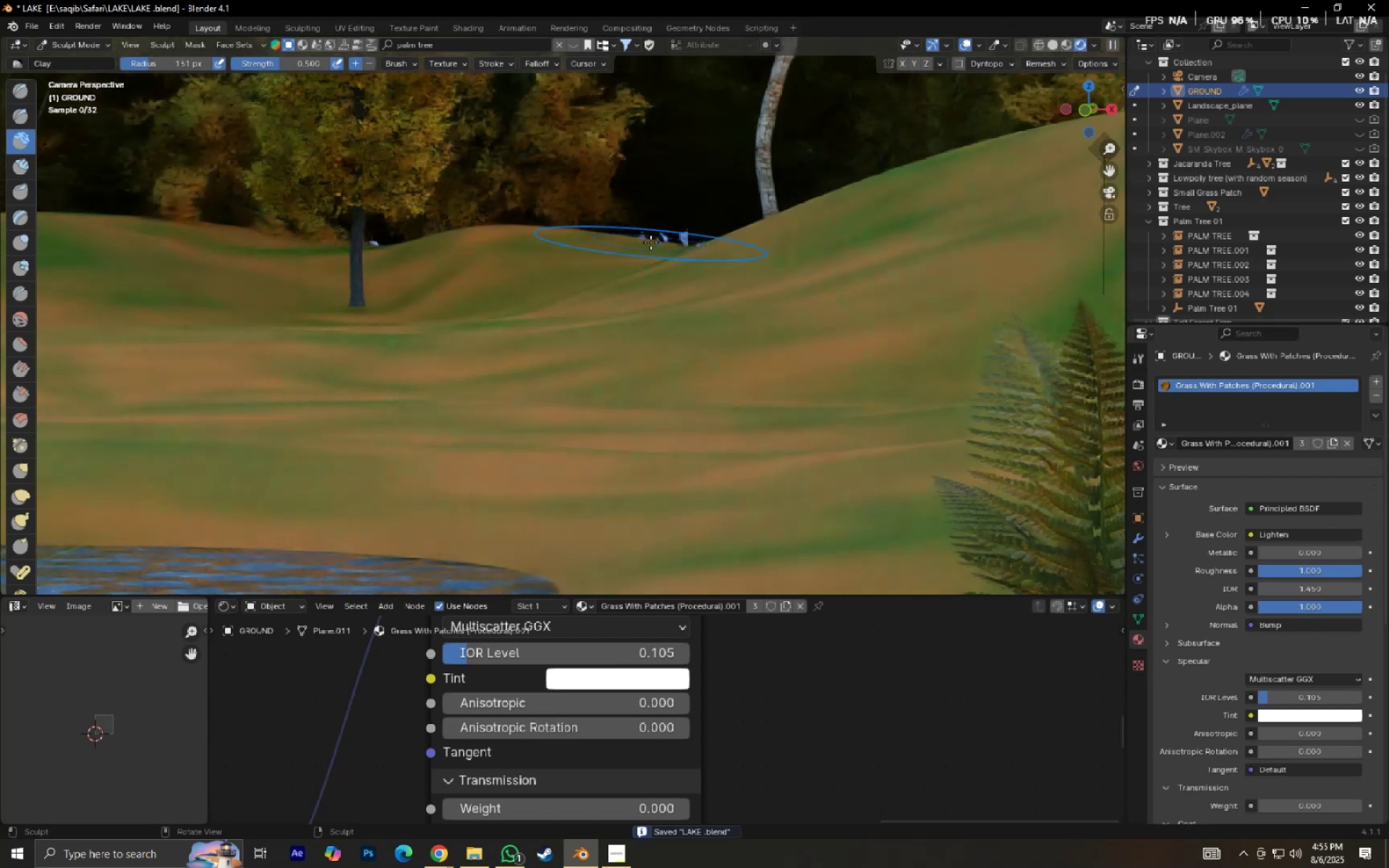 
triple_click([650, 242])
 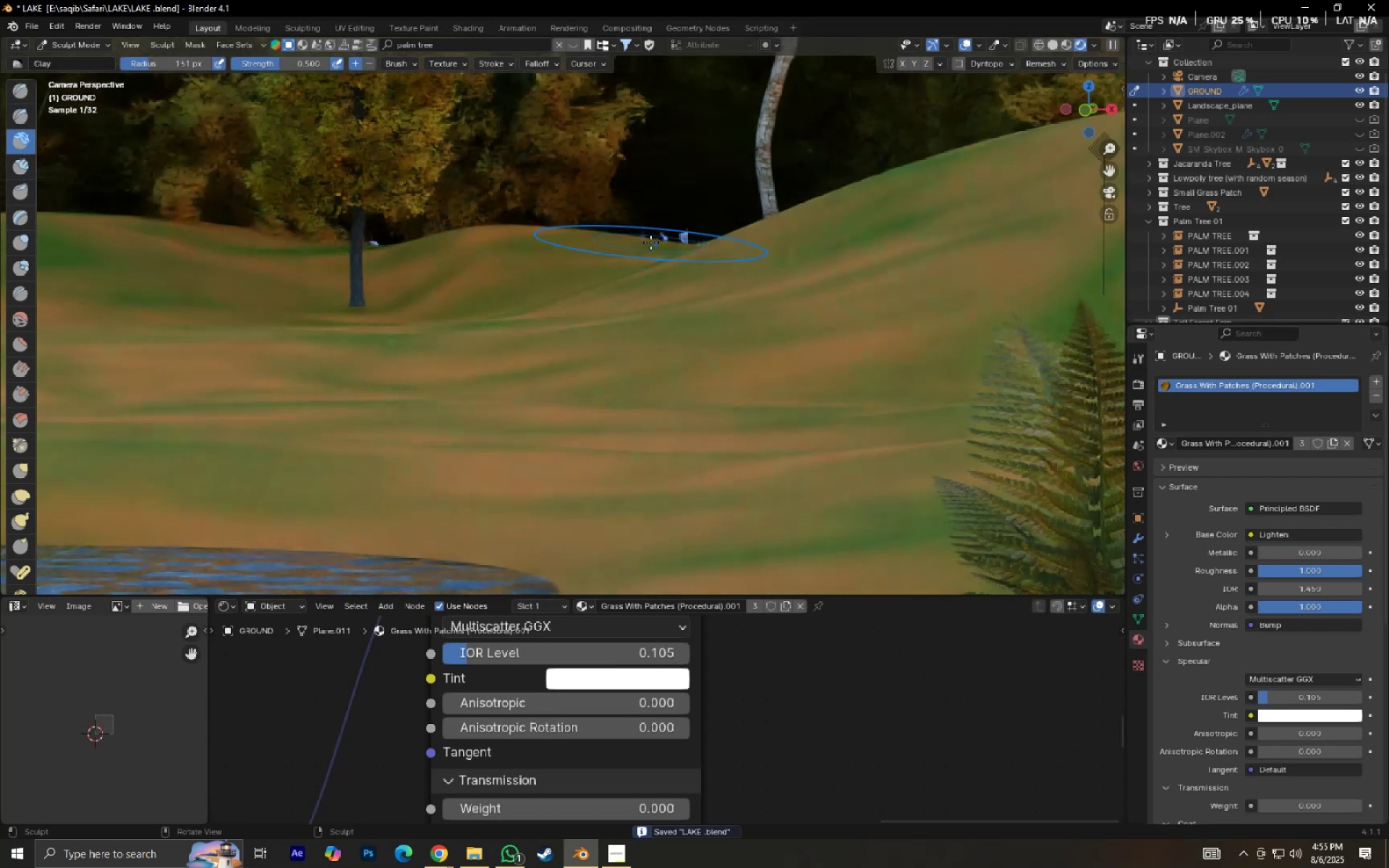 
triple_click([650, 242])
 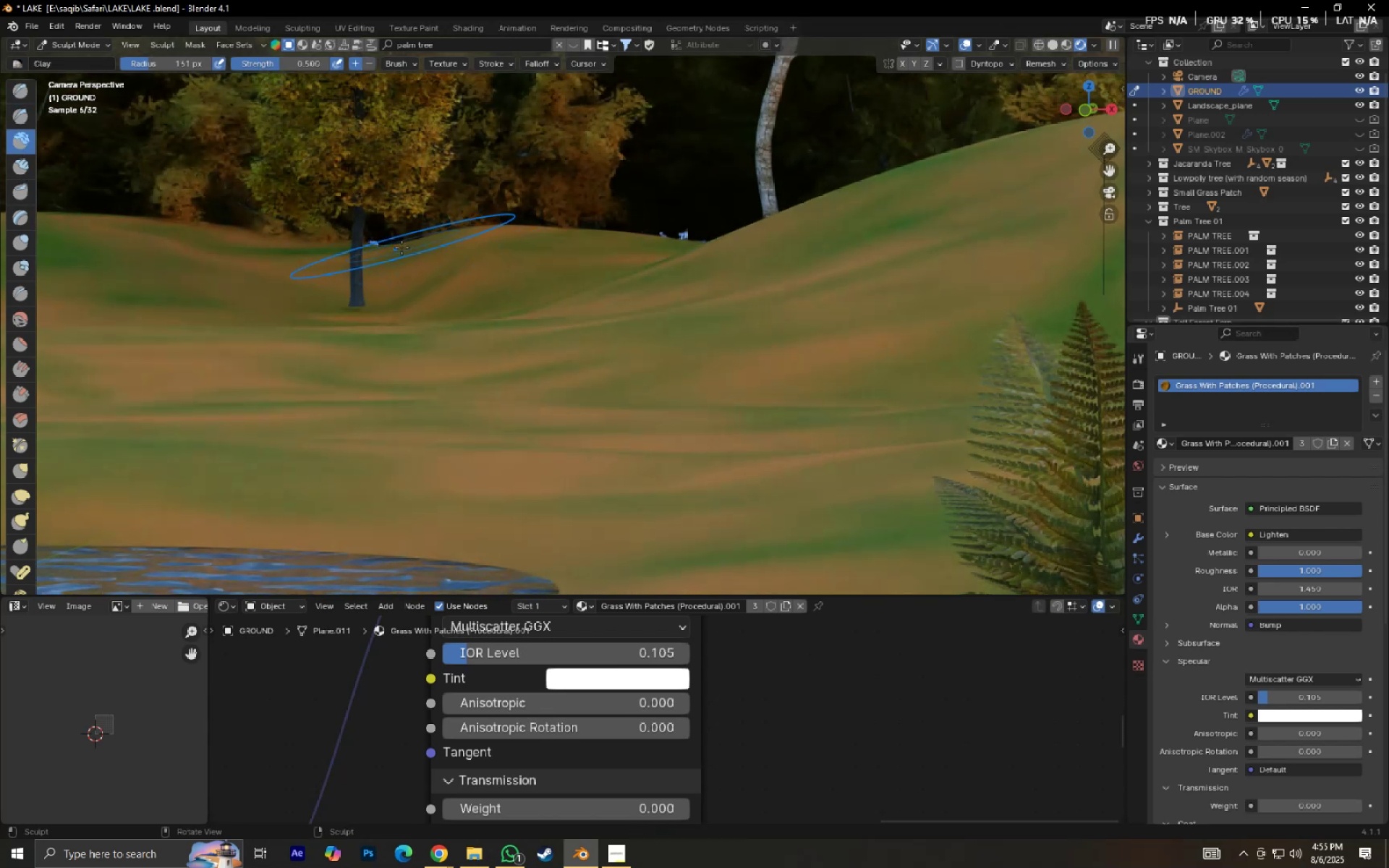 
scroll: coordinate [443, 332], scroll_direction: down, amount: 4.0
 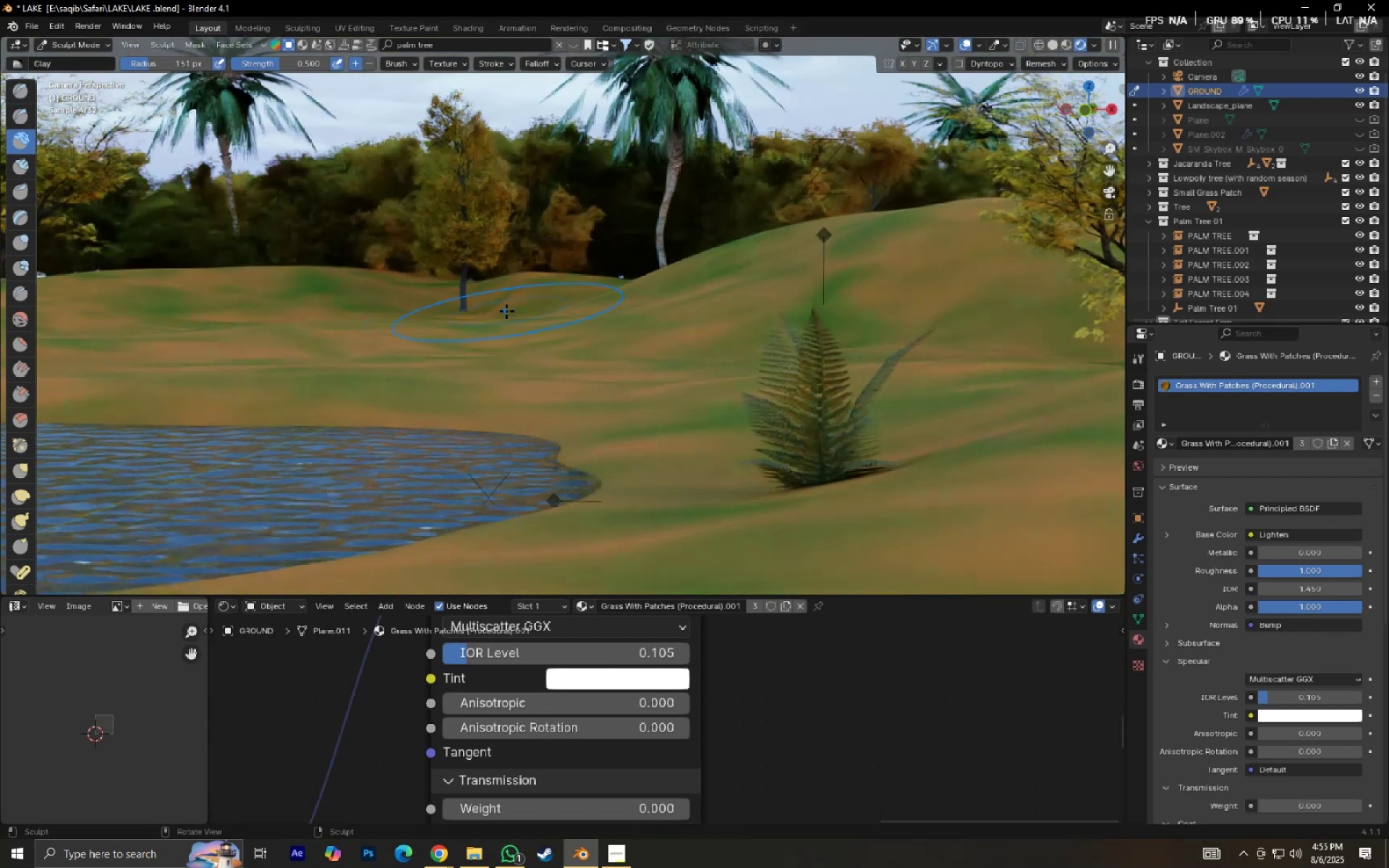 
double_click([504, 311])
 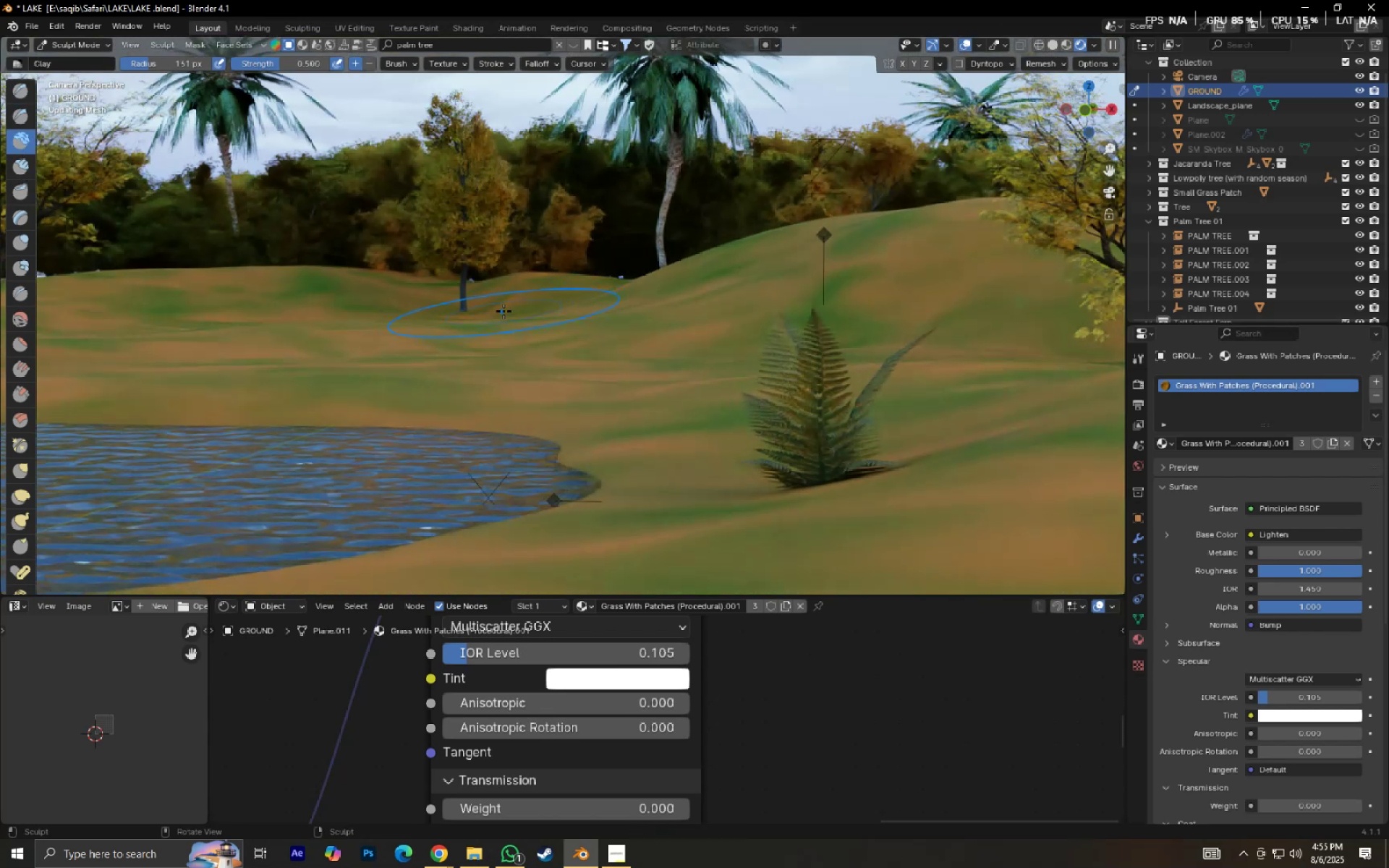 
triple_click([504, 311])
 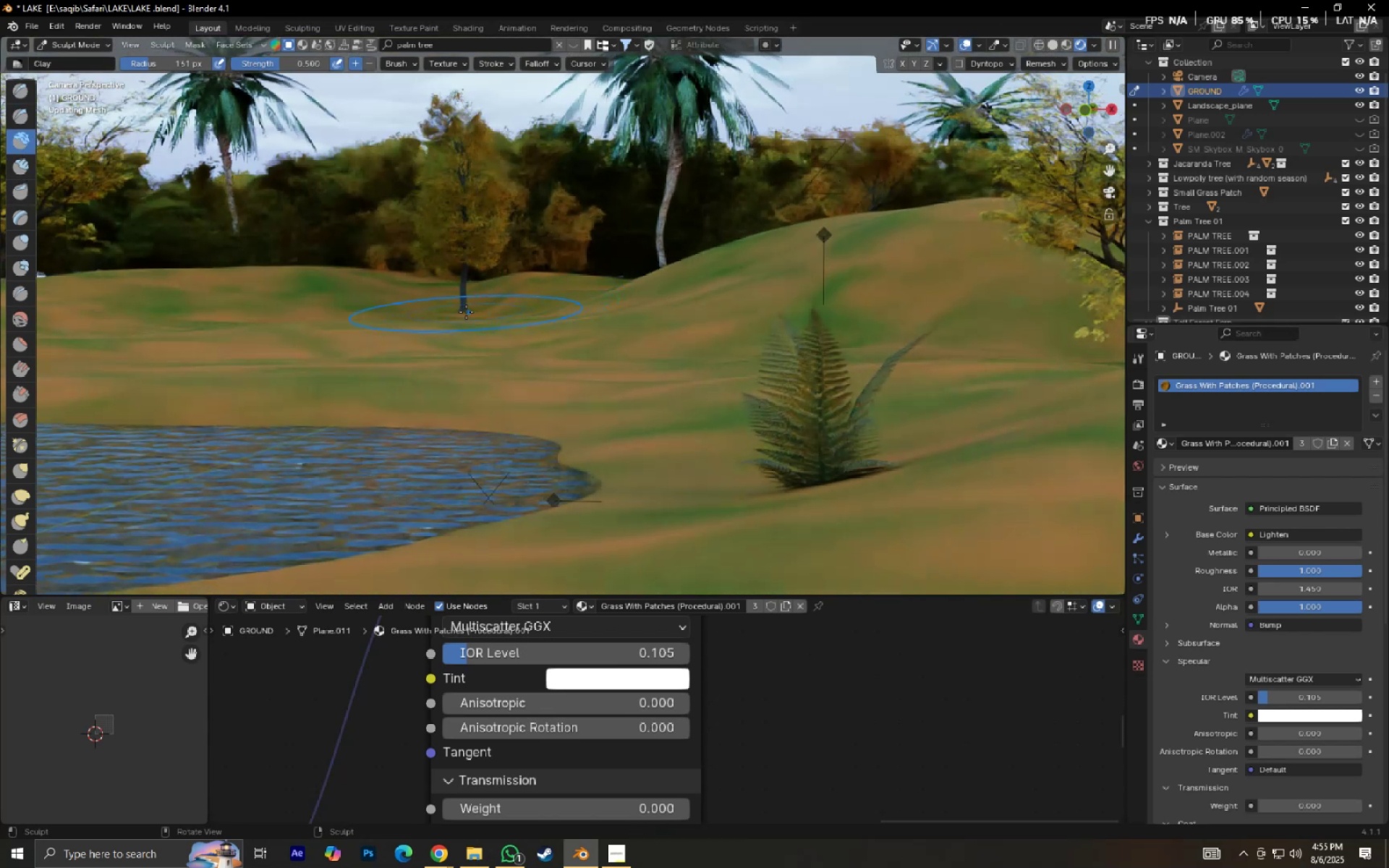 
triple_click([466, 312])
 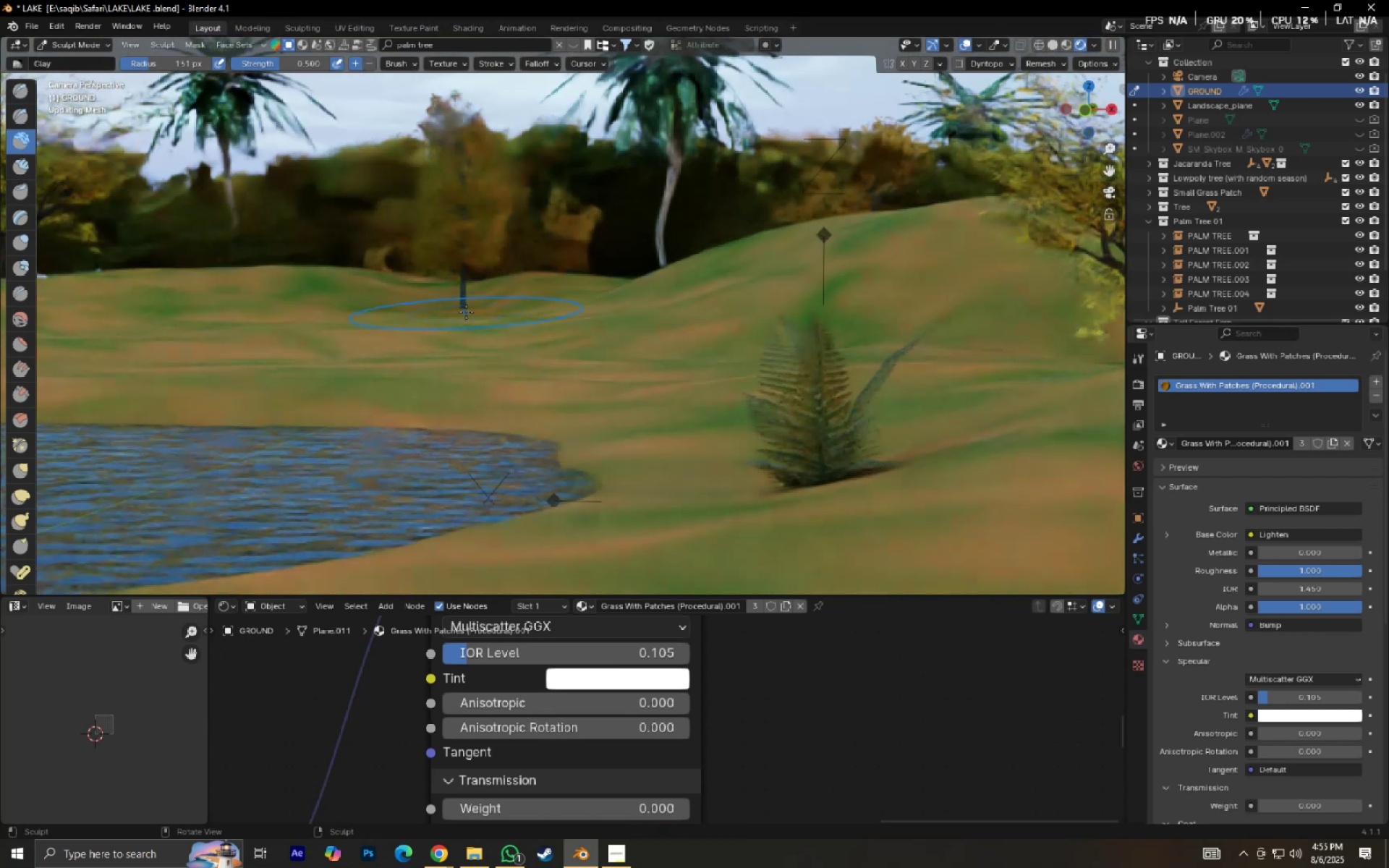 
triple_click([466, 312])
 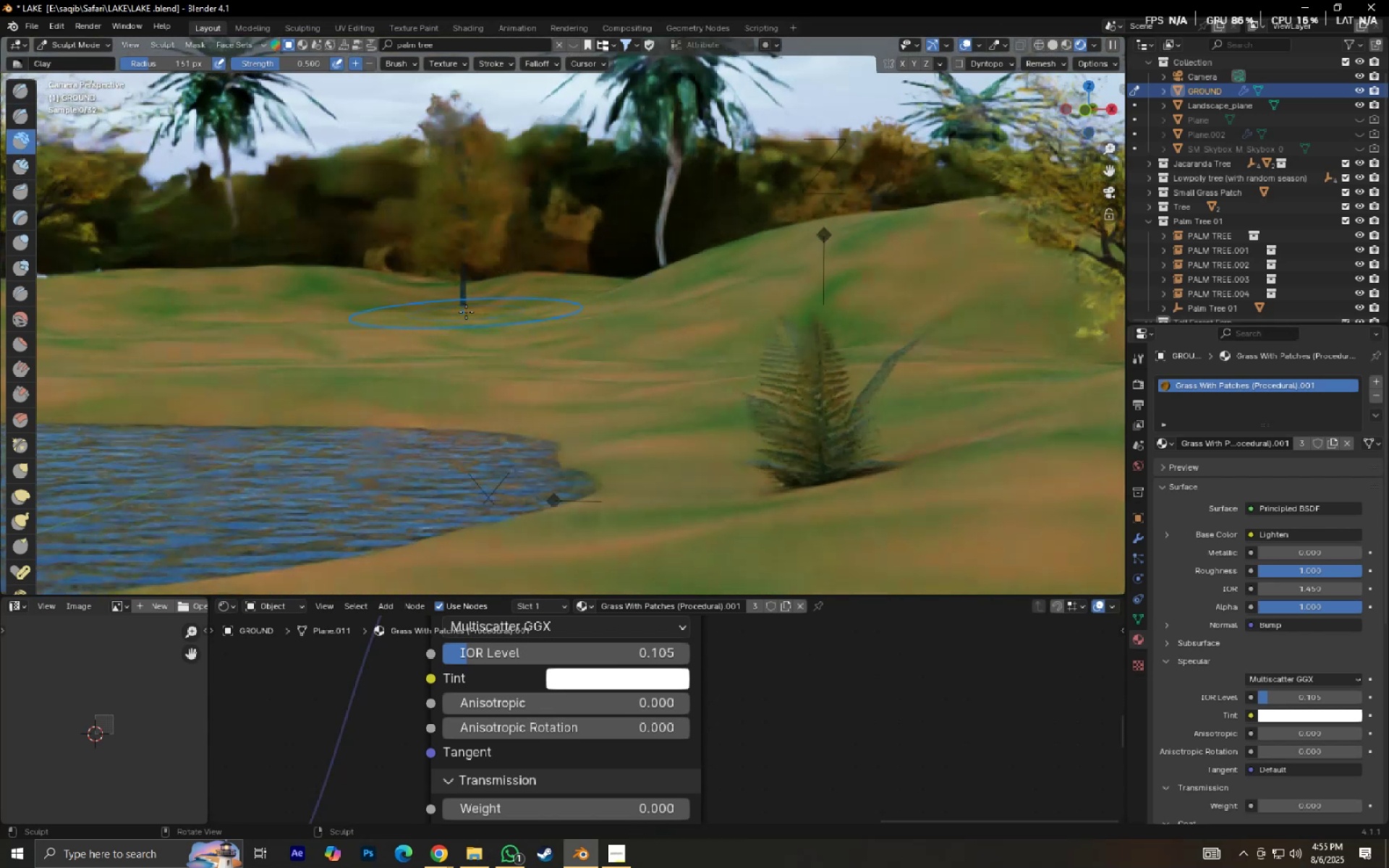 
left_click([466, 312])
 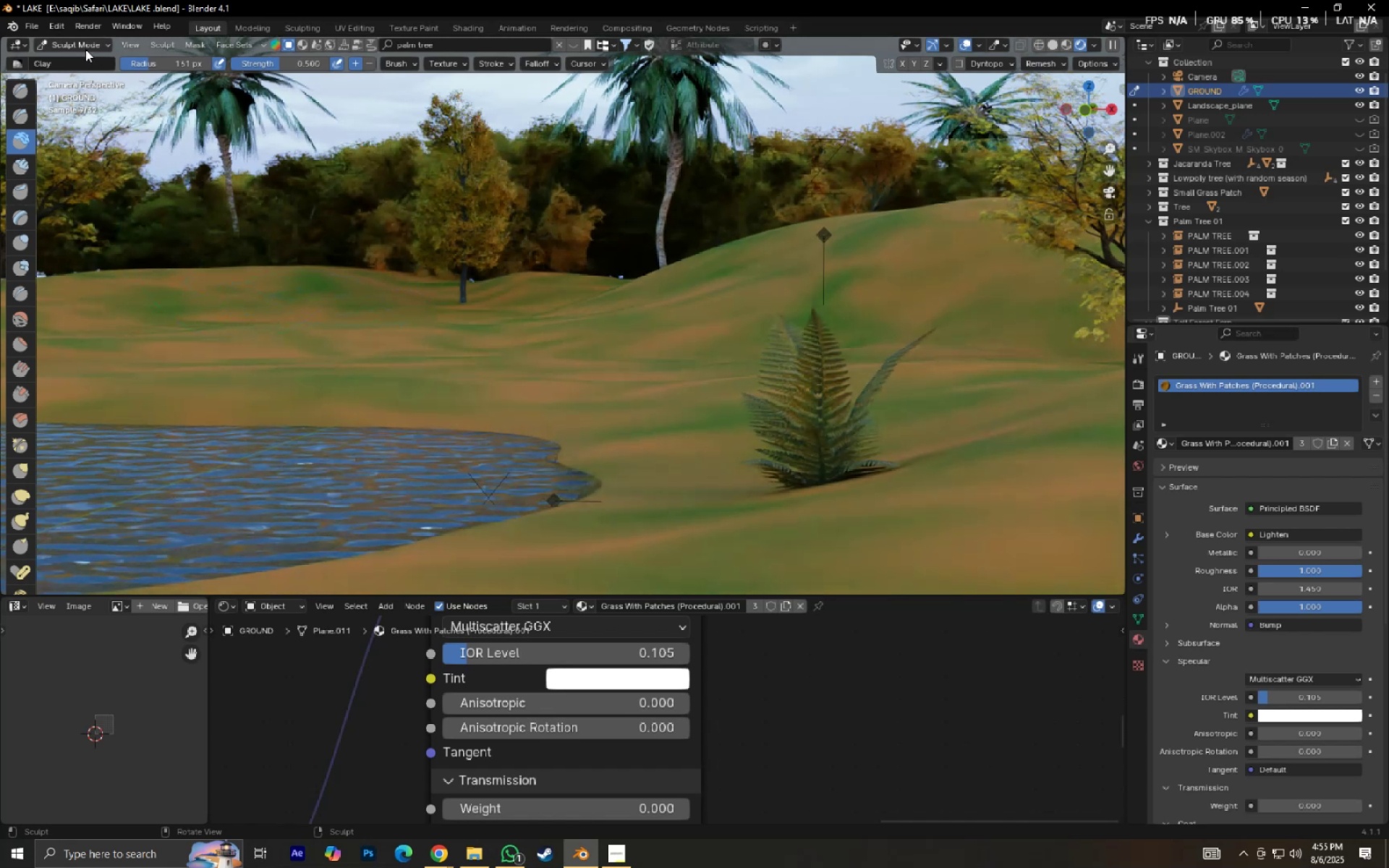 
double_click([86, 57])
 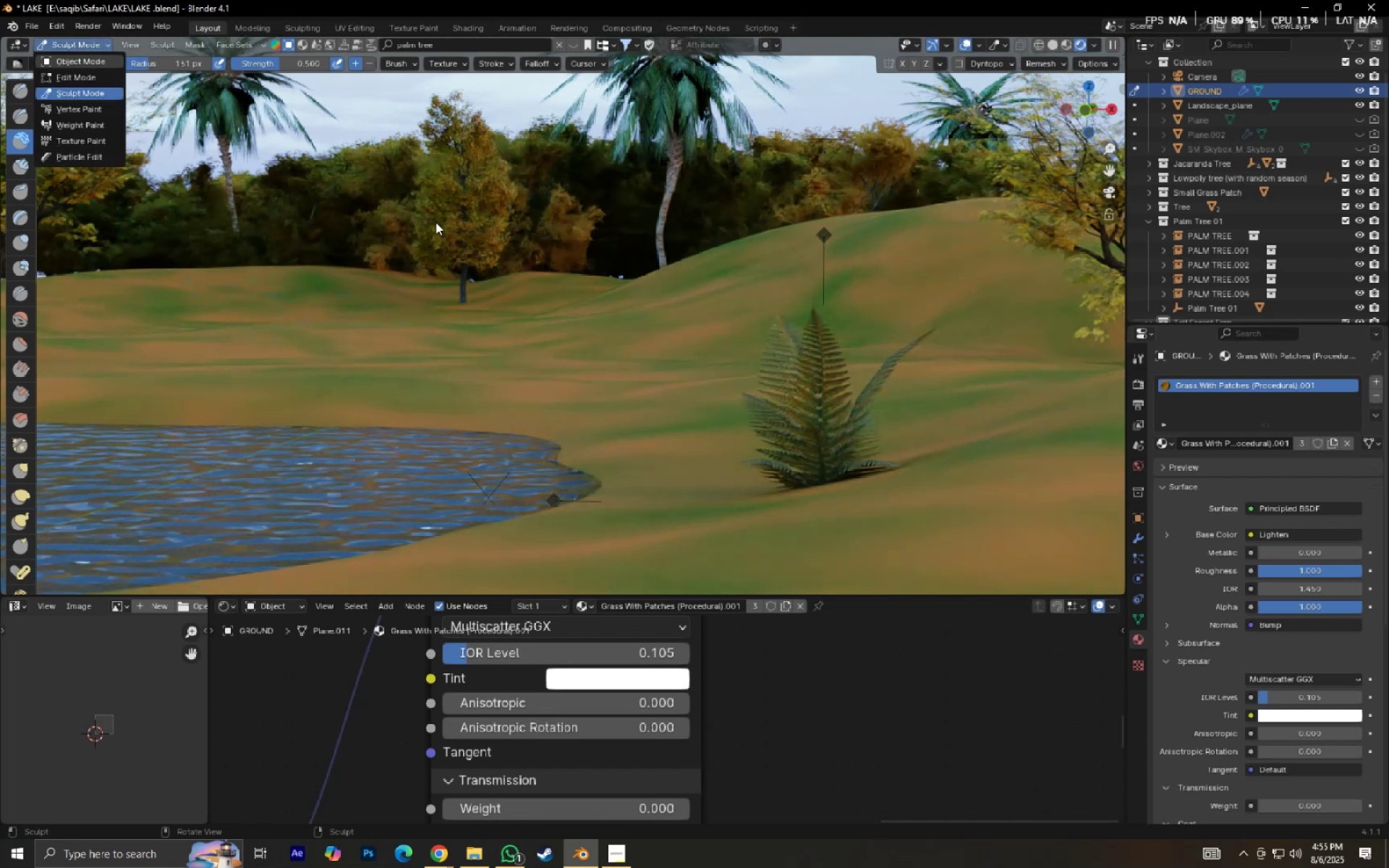 
scroll: coordinate [642, 268], scroll_direction: down, amount: 4.0
 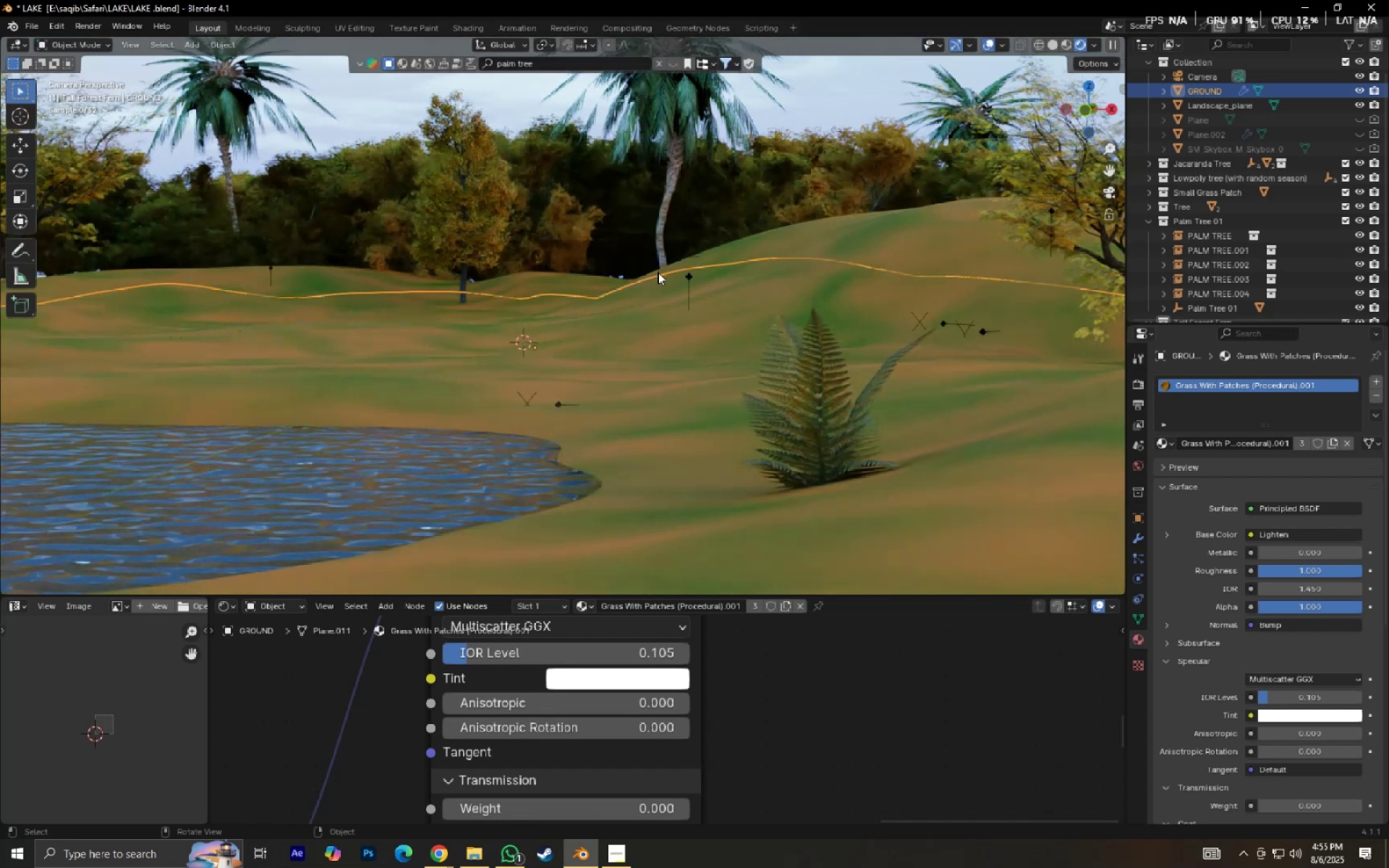 
key(Control+S)
 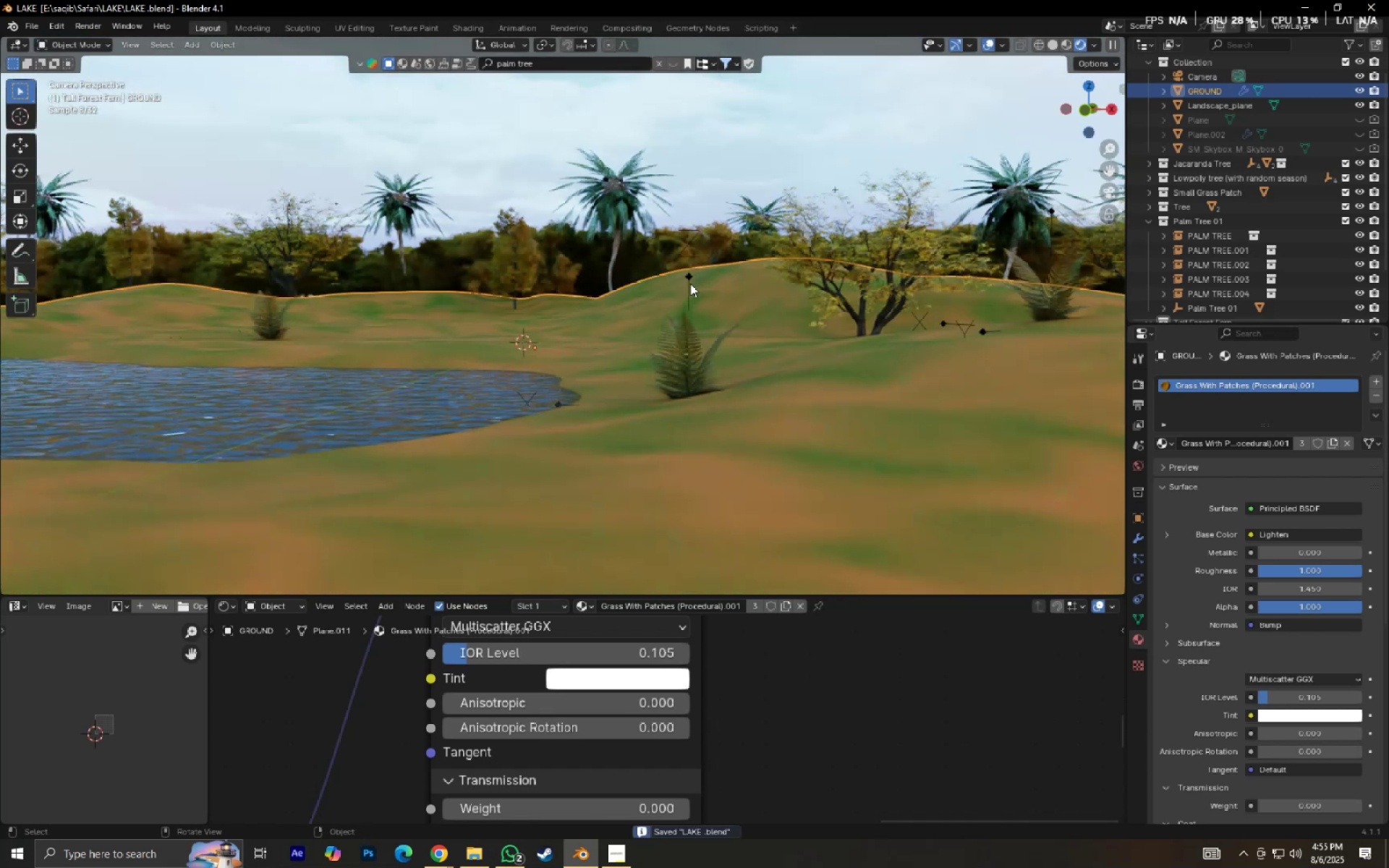 
scroll: coordinate [463, 133], scroll_direction: down, amount: 3.0
 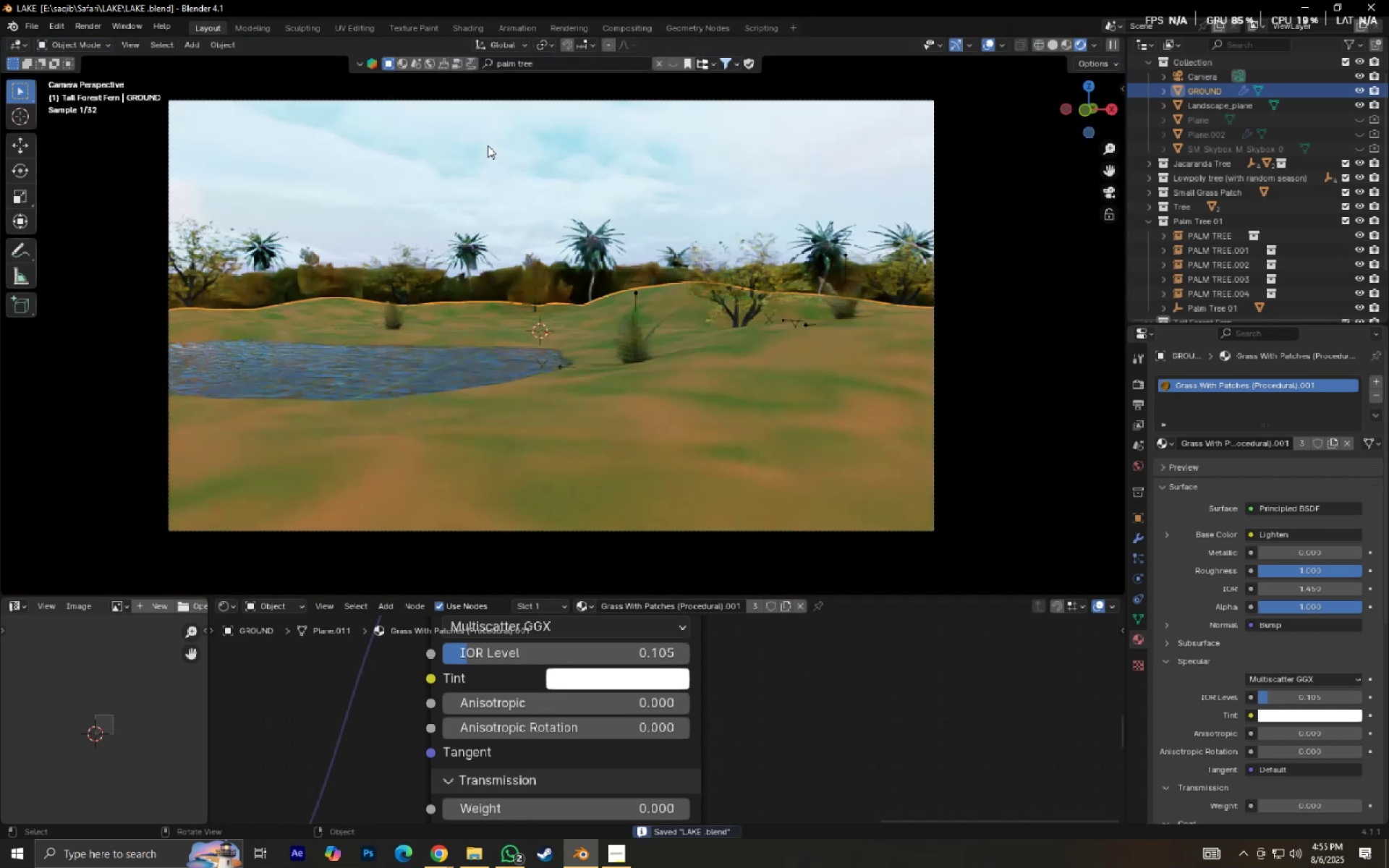 
hold_key(key=ShiftLeft, duration=0.46)
 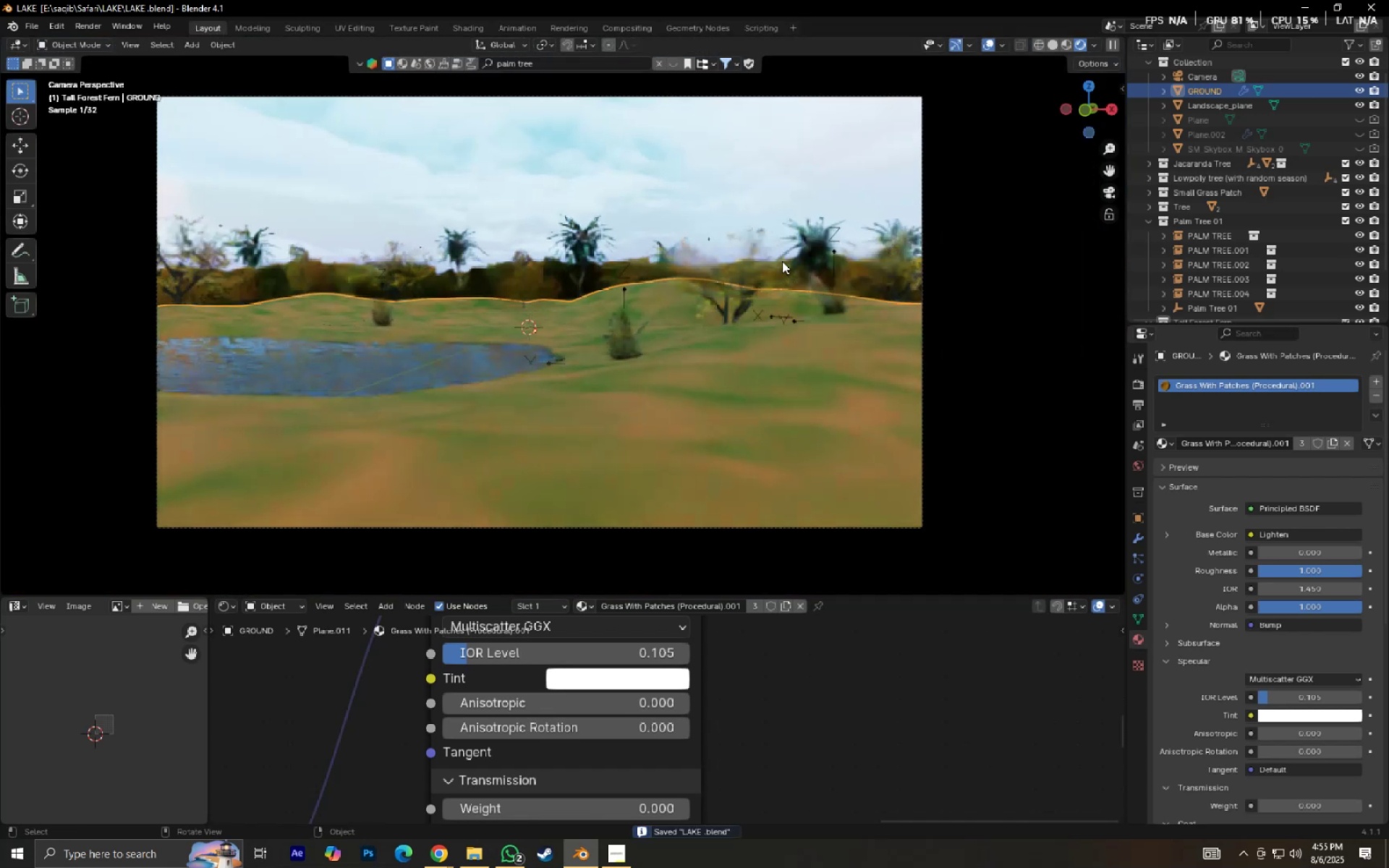 
scroll: coordinate [782, 261], scroll_direction: down, amount: 1.0
 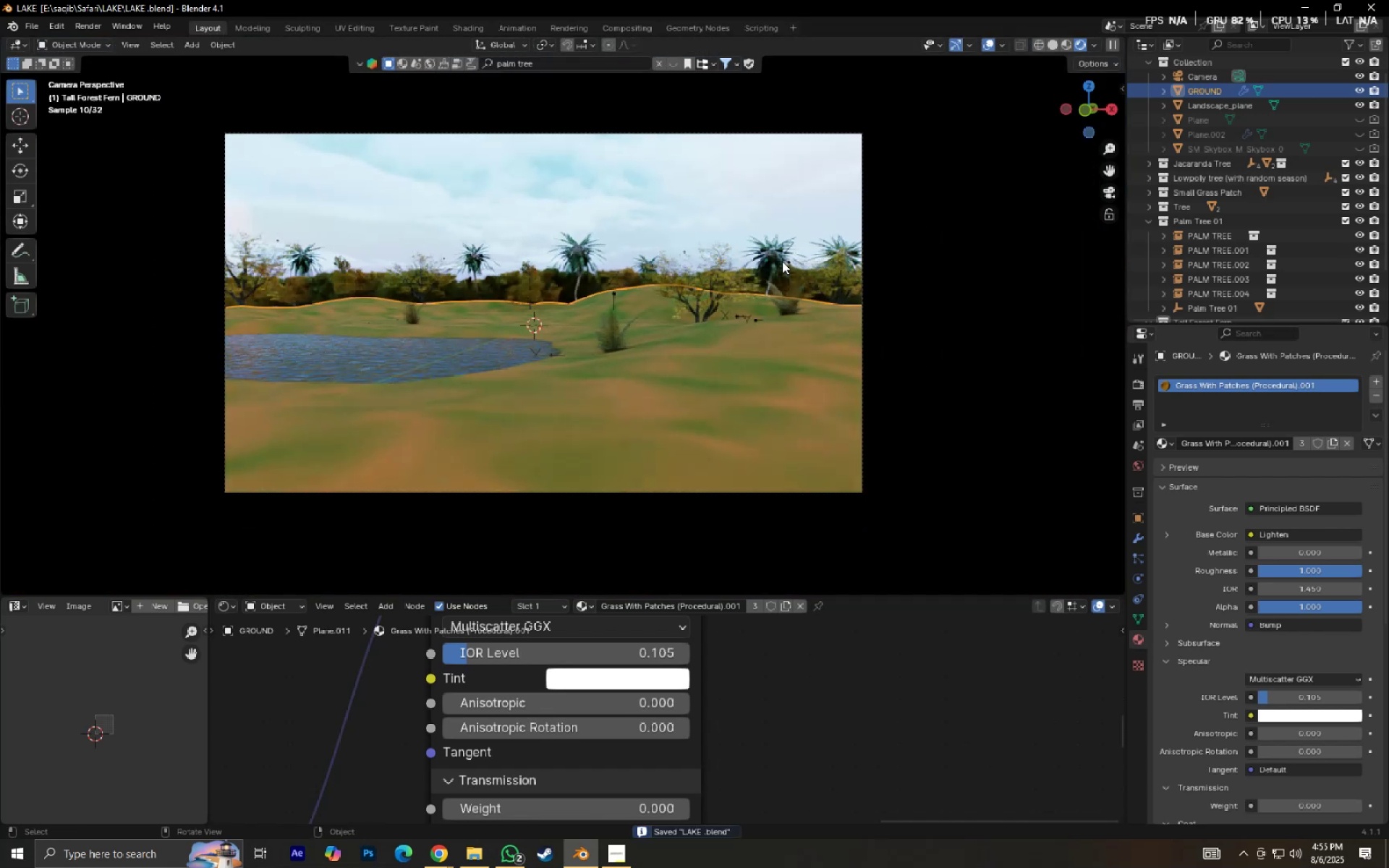 
scroll: coordinate [782, 261], scroll_direction: up, amount: 1.0
 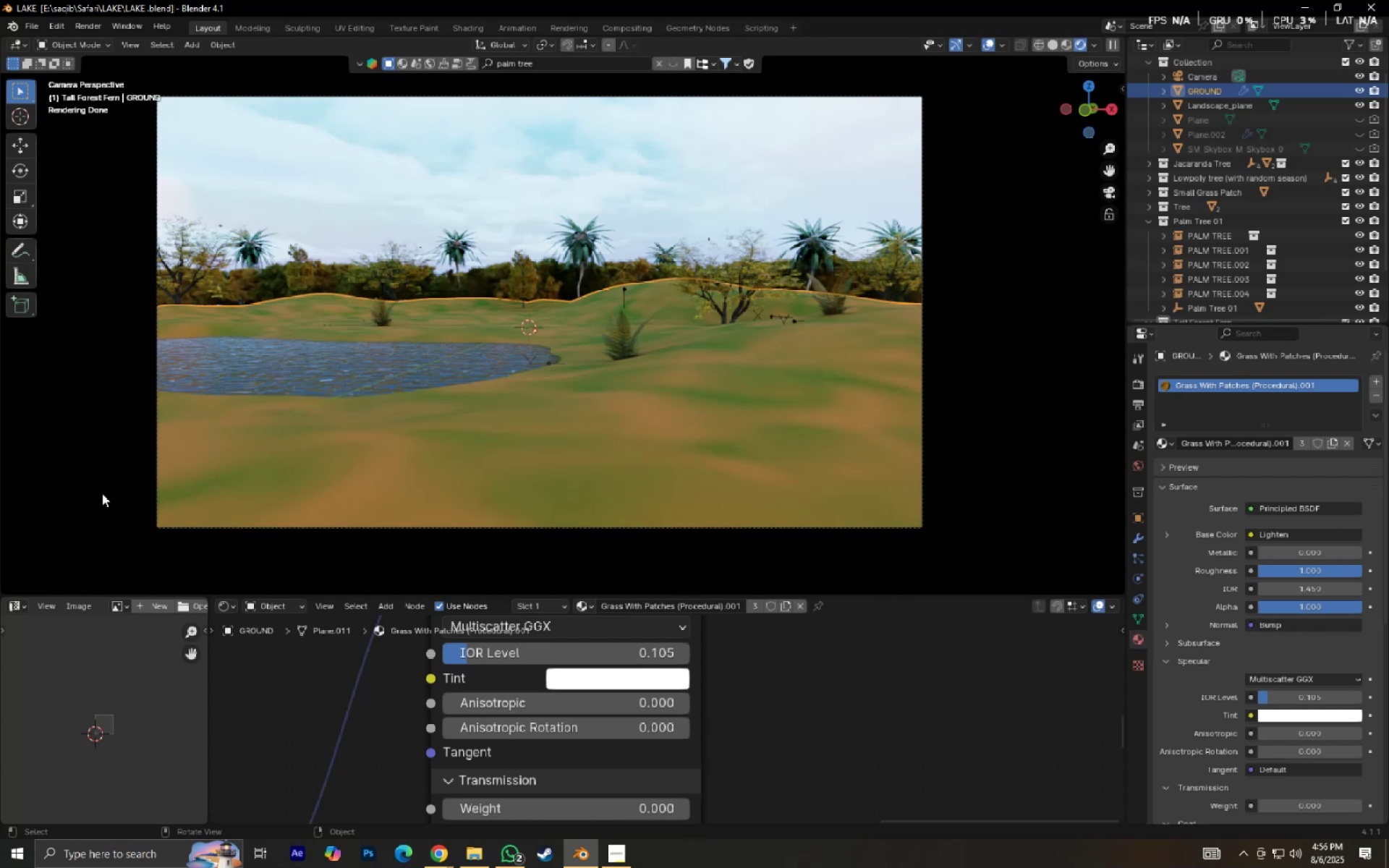 
wait(14.35)
 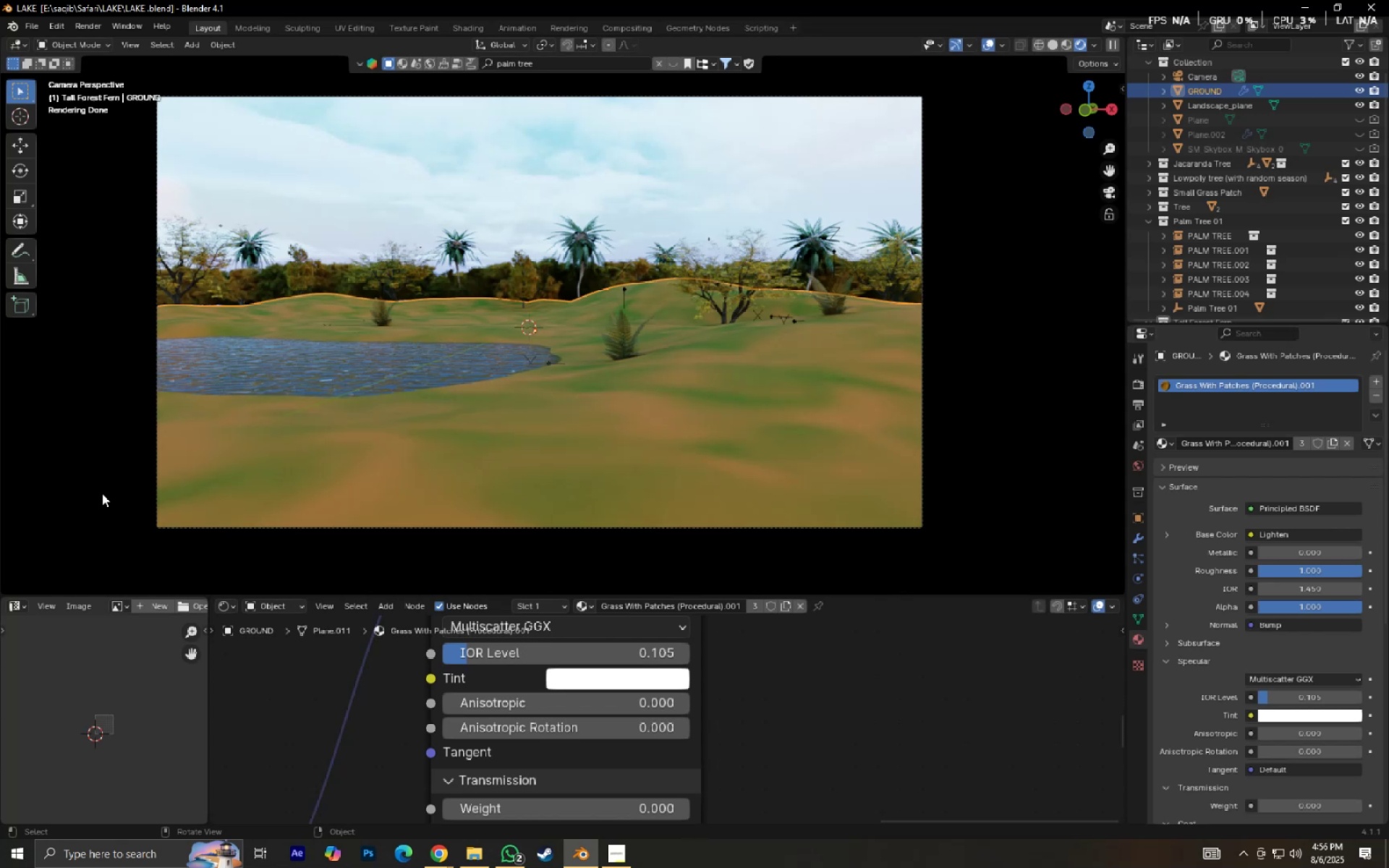 
scroll: coordinate [250, 338], scroll_direction: up, amount: 1.0
 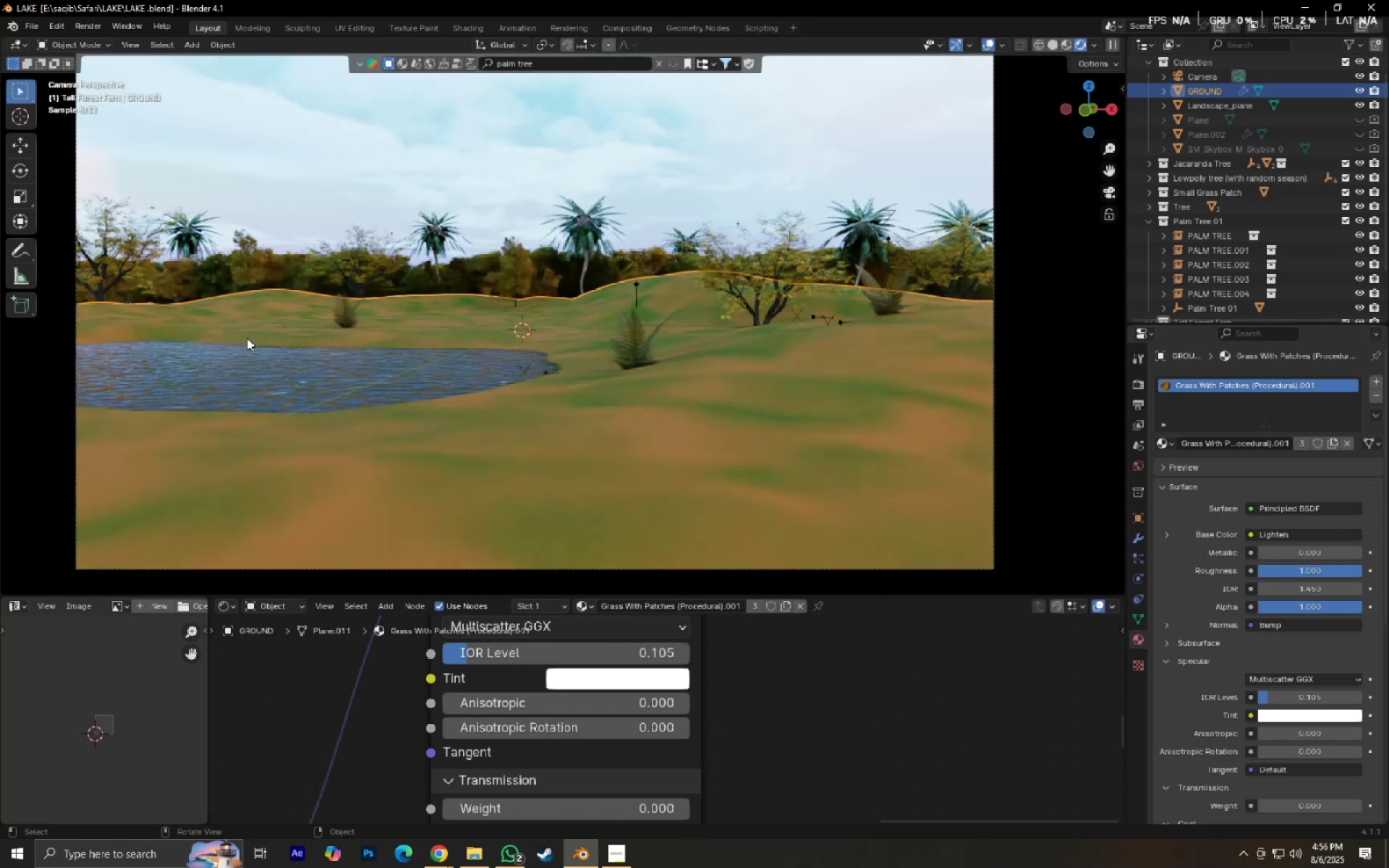 
scroll: coordinate [336, 353], scroll_direction: down, amount: 1.0
 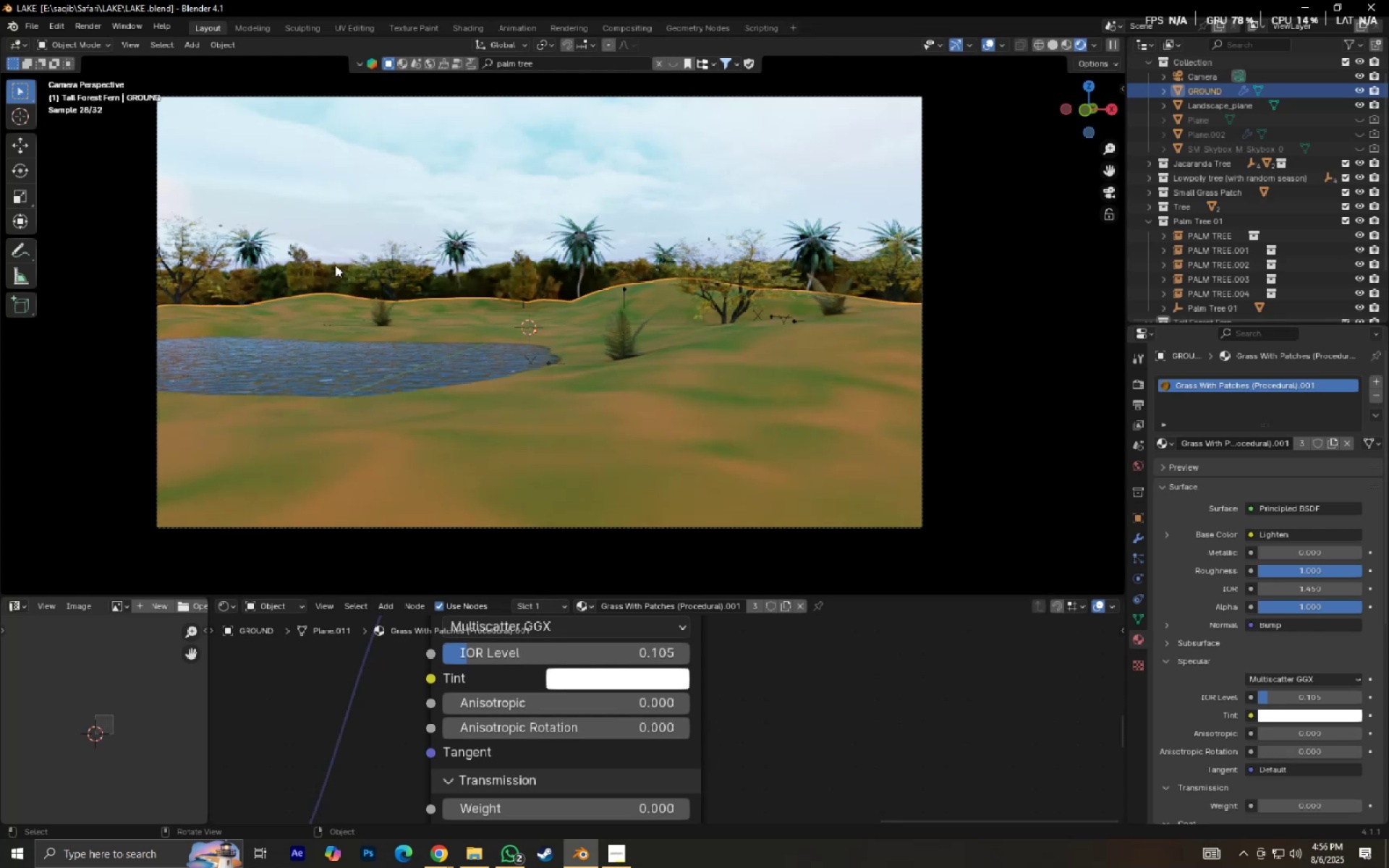 
left_click([335, 265])
 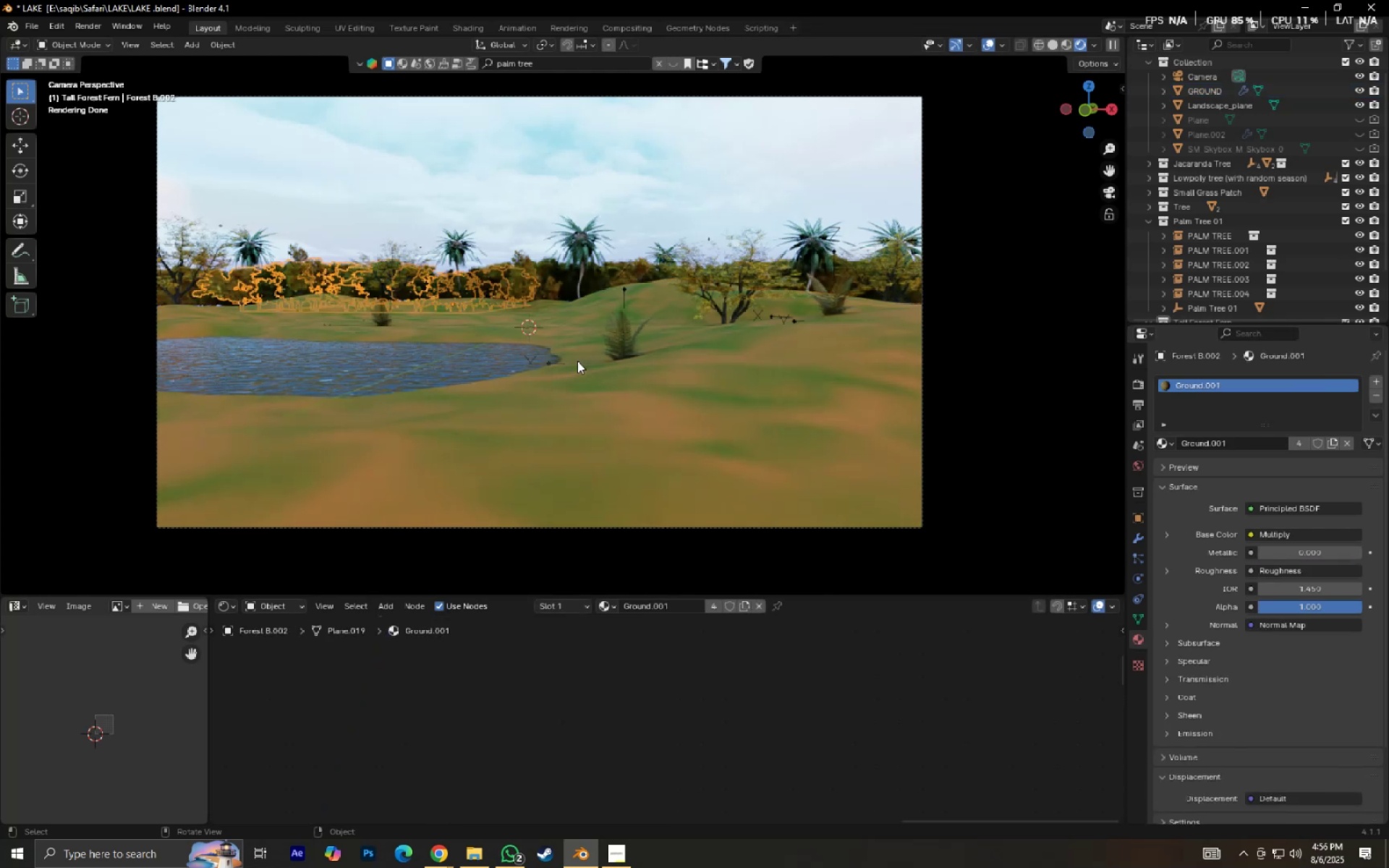 
left_click([635, 373])
 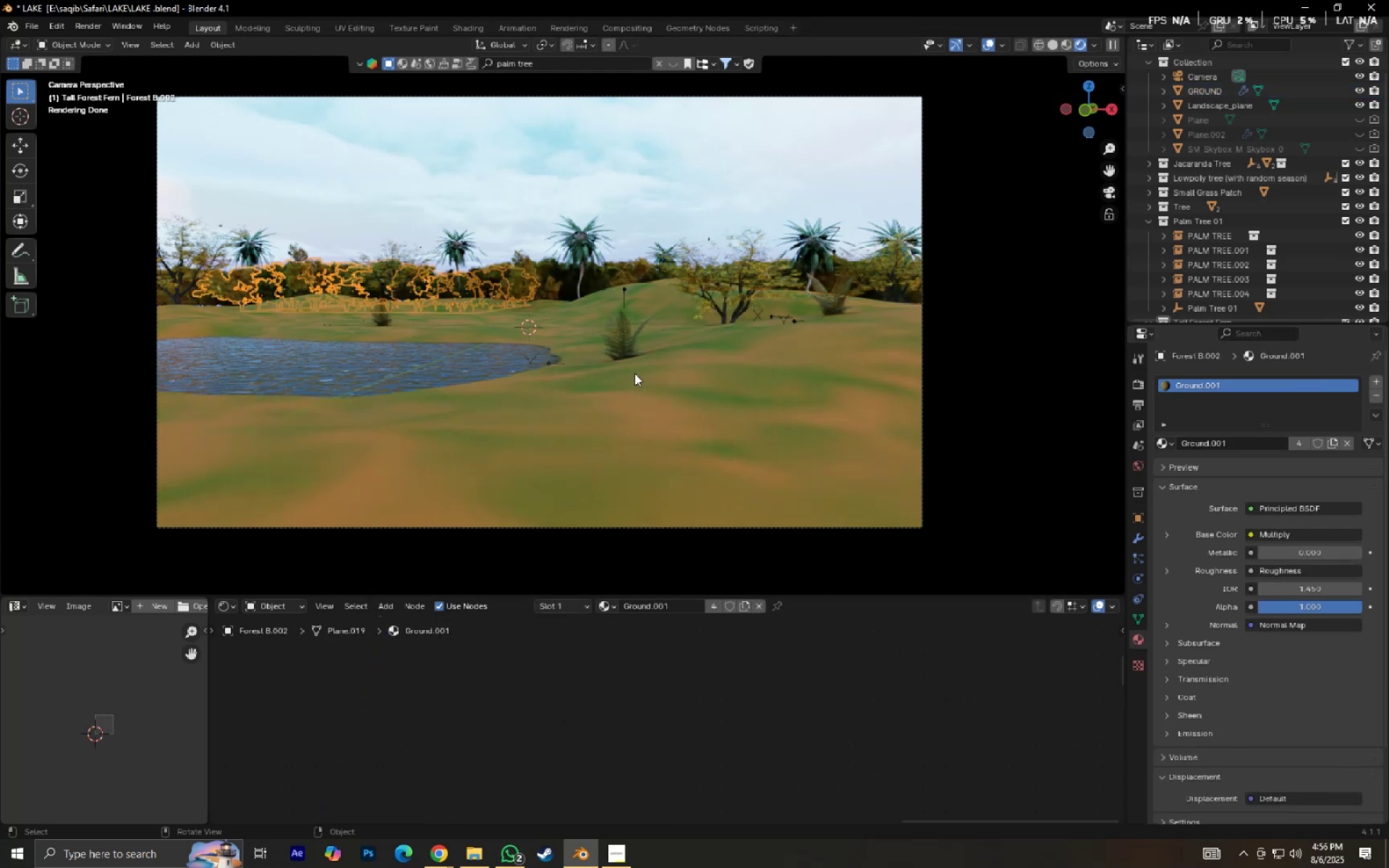 
key(Control+S)
 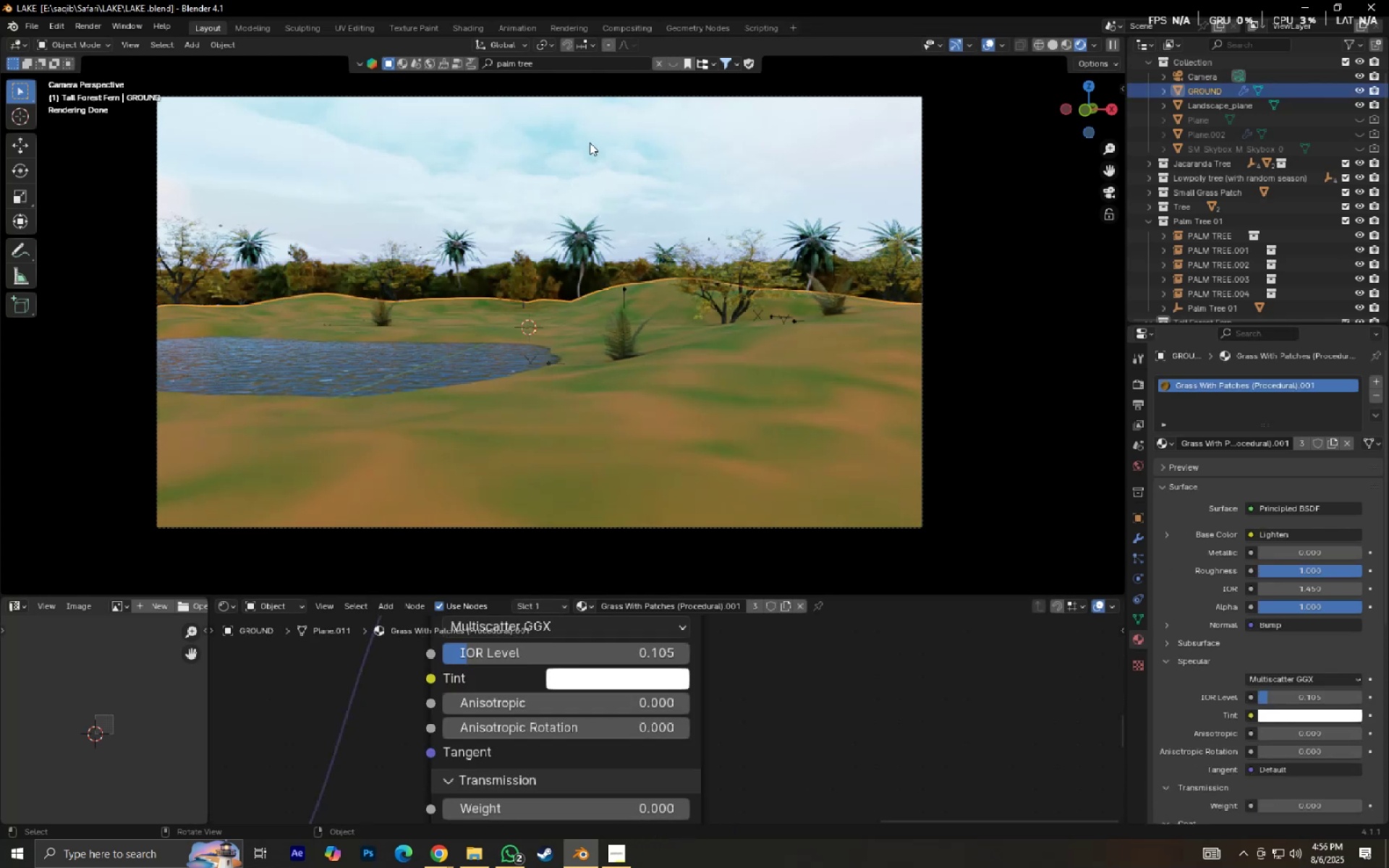 
wait(7.95)
 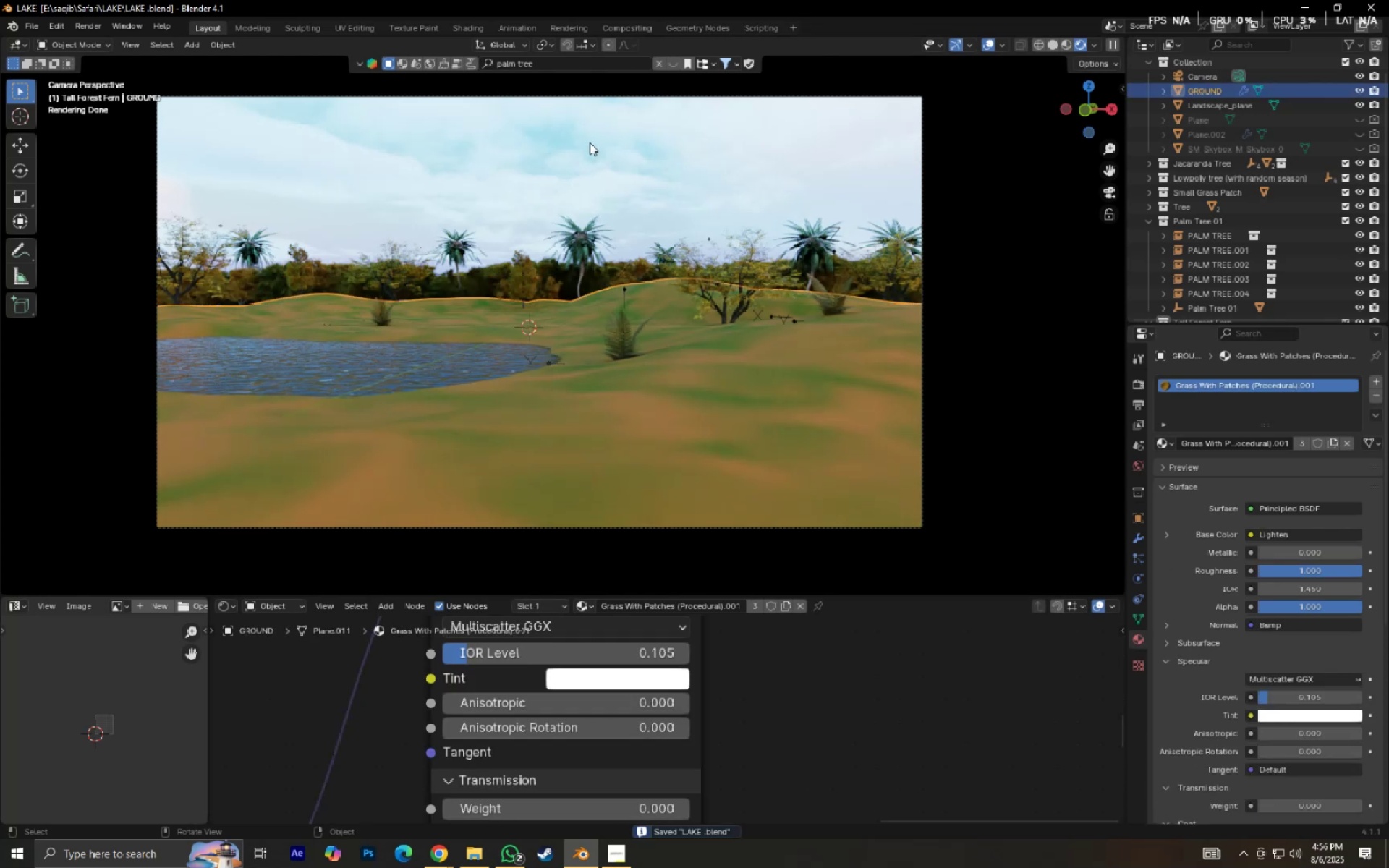 
left_click([507, 69])
 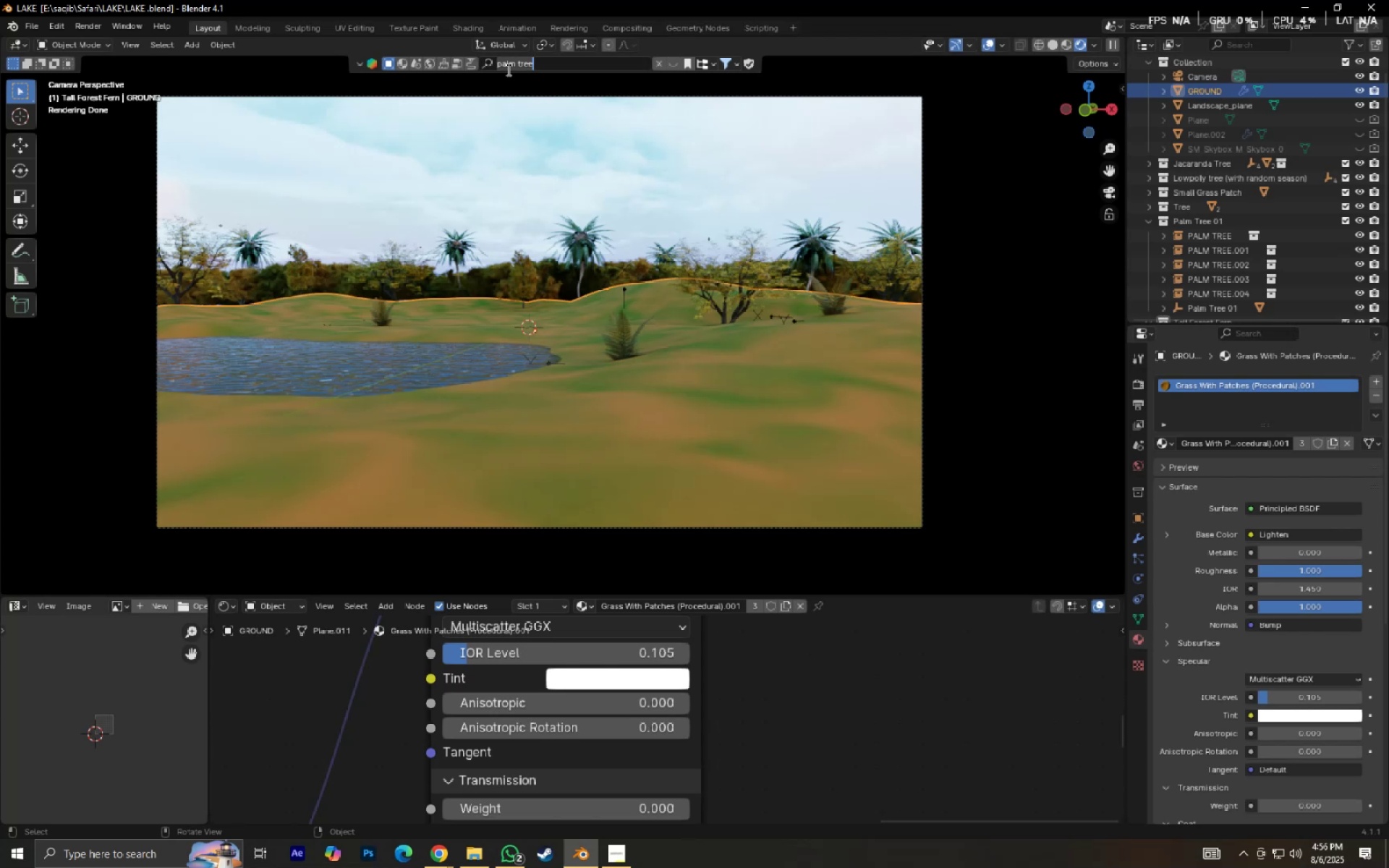 
type(rocks)
 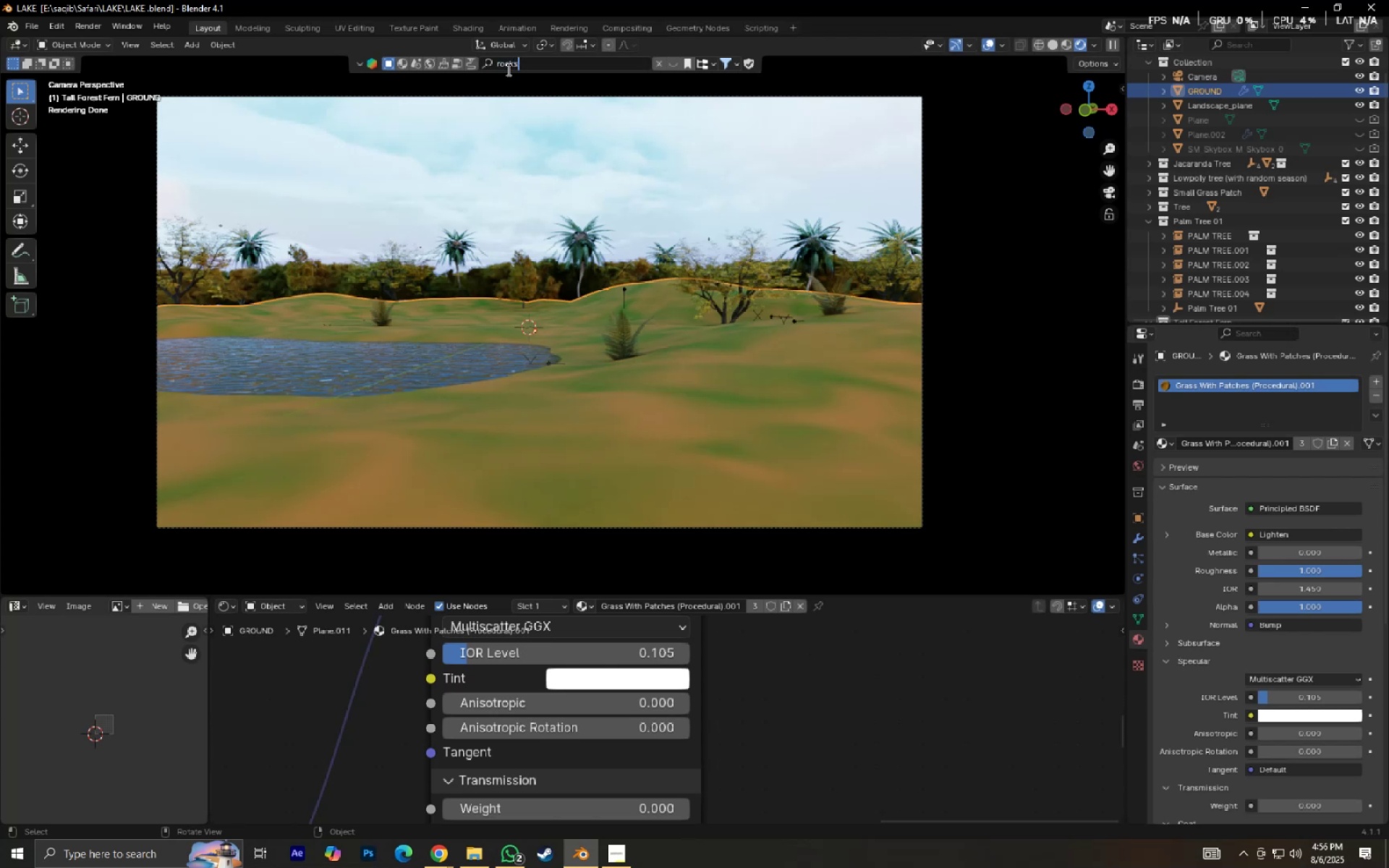 
key(Enter)
 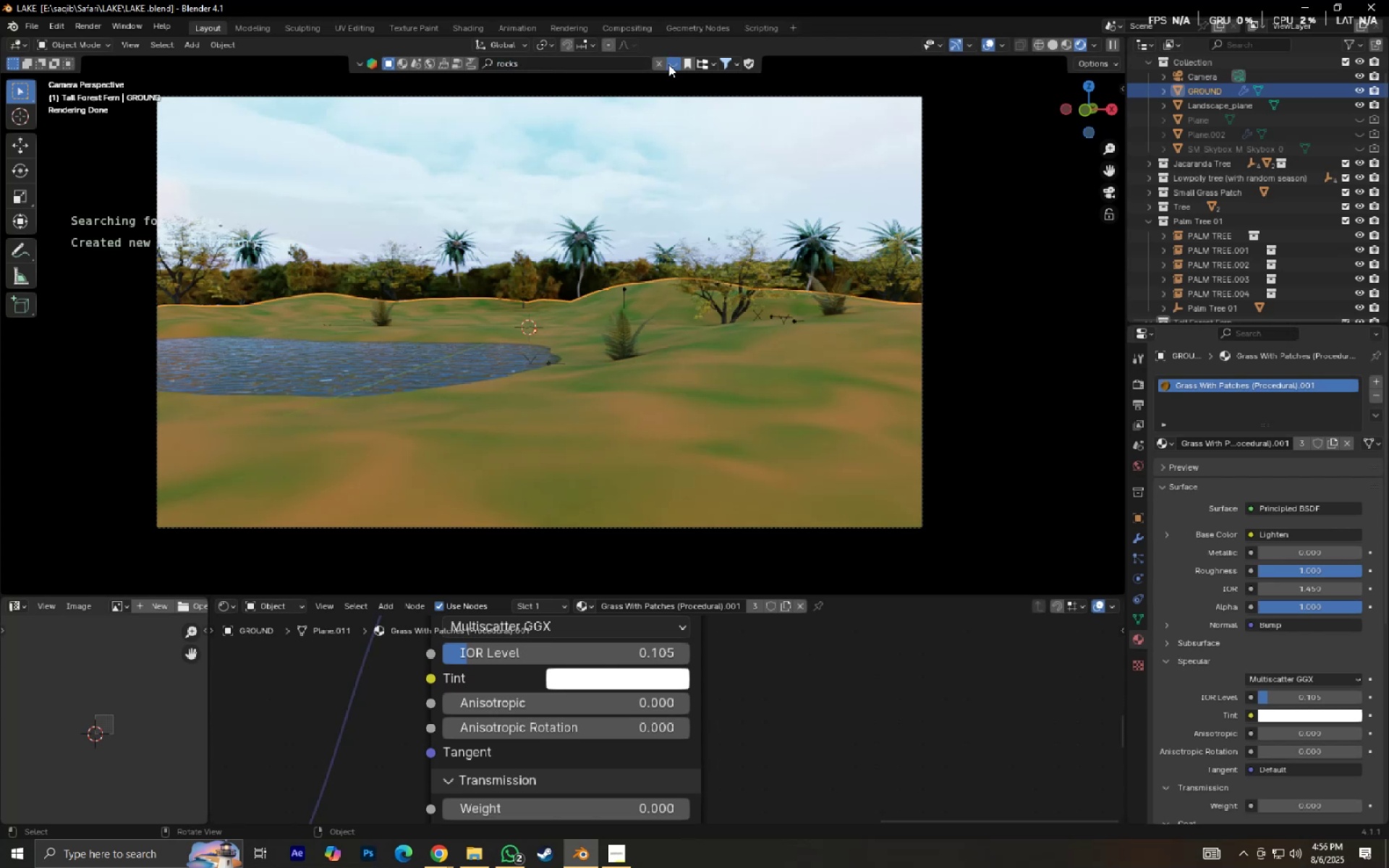 
double_click([668, 64])
 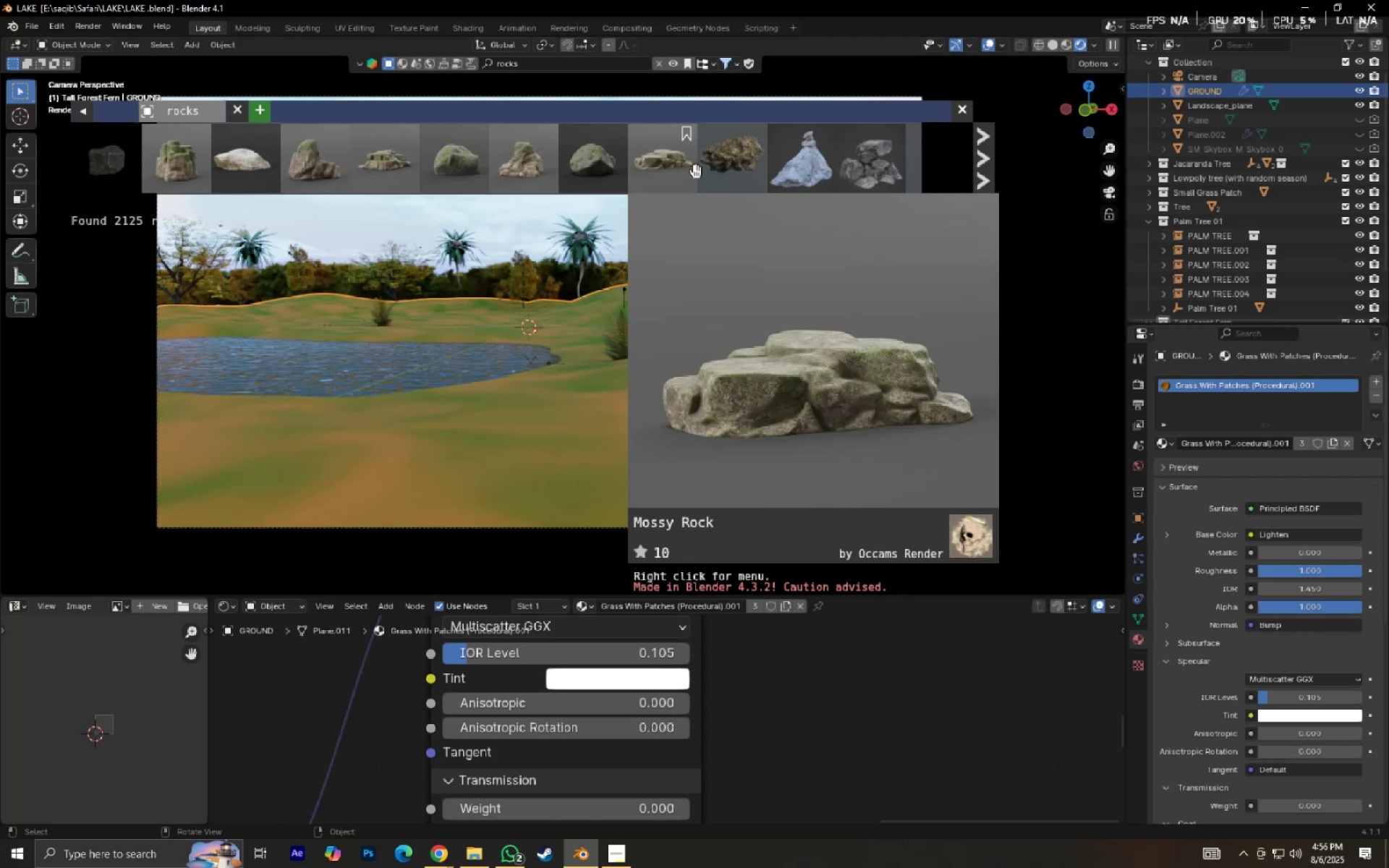 
wait(7.87)
 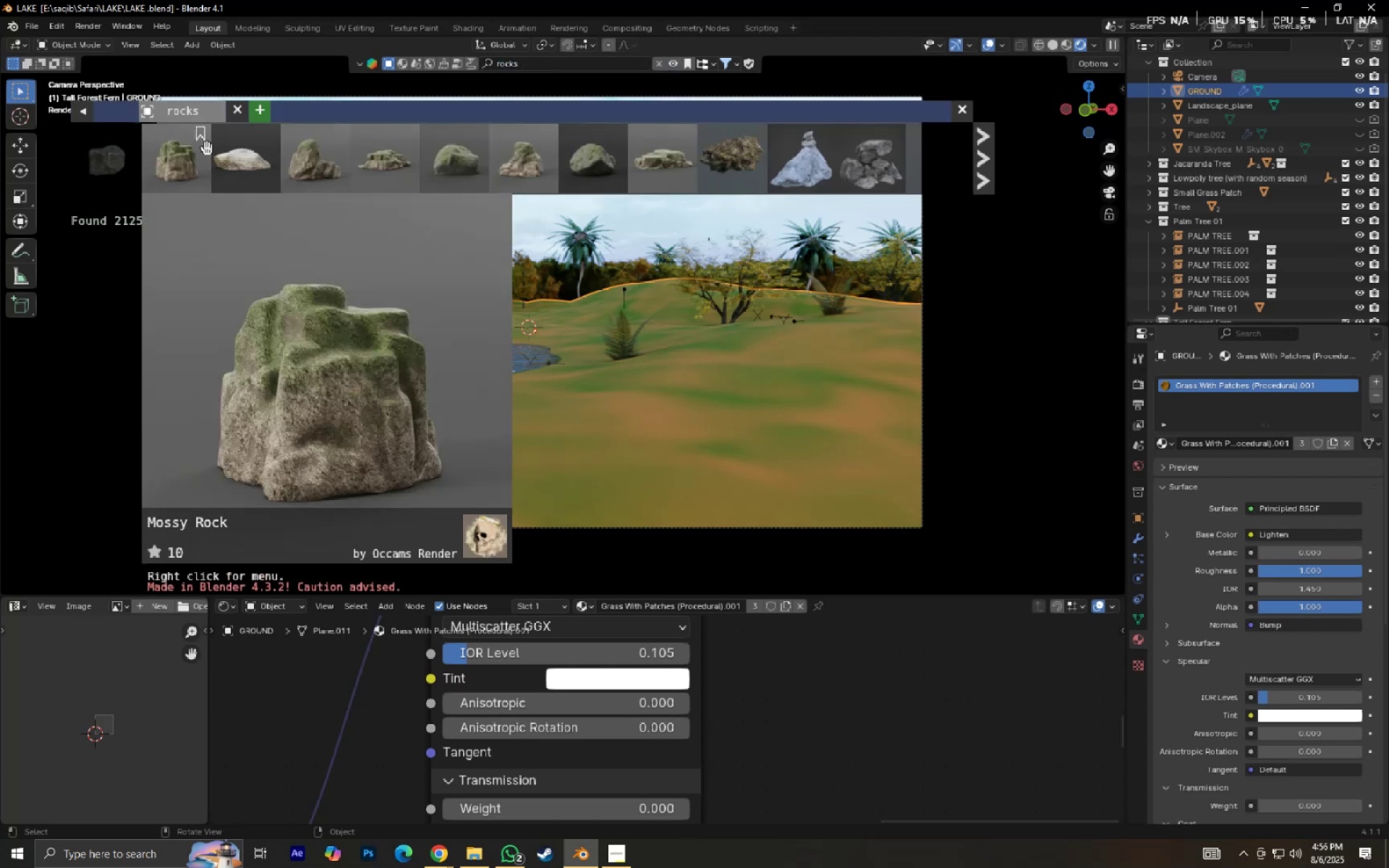 
double_click([979, 169])
 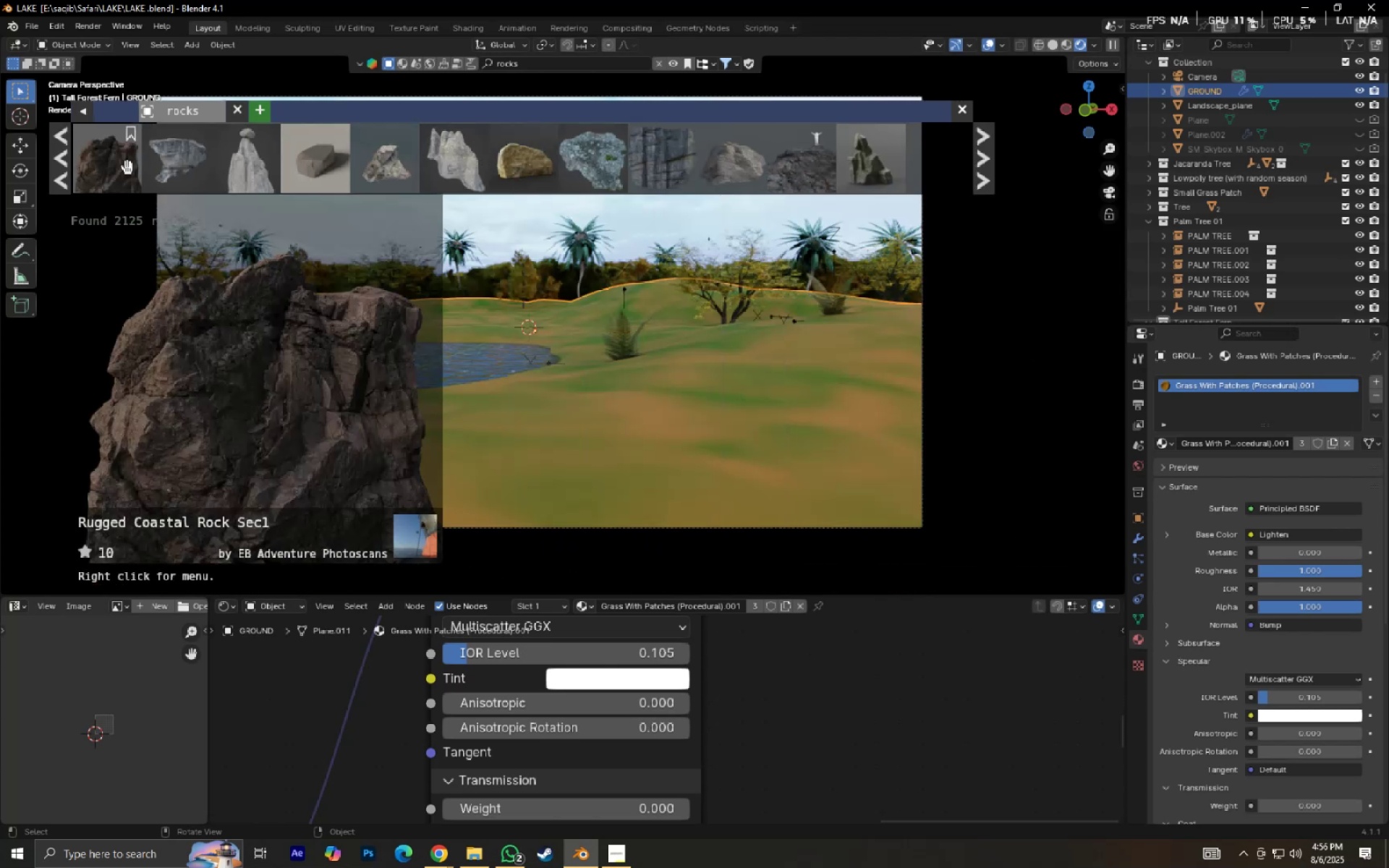 
left_click([61, 169])
 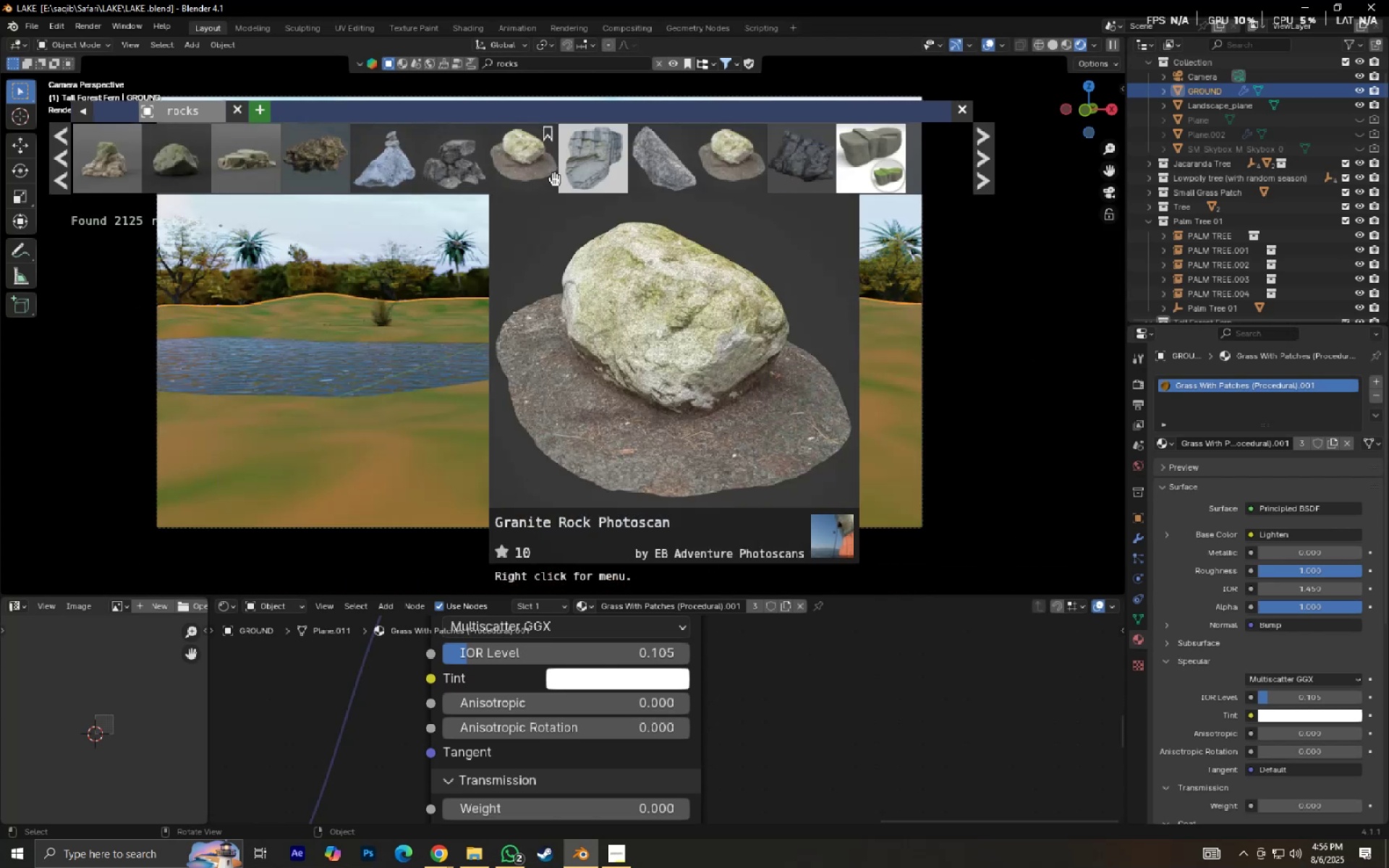 
double_click([552, 68])
 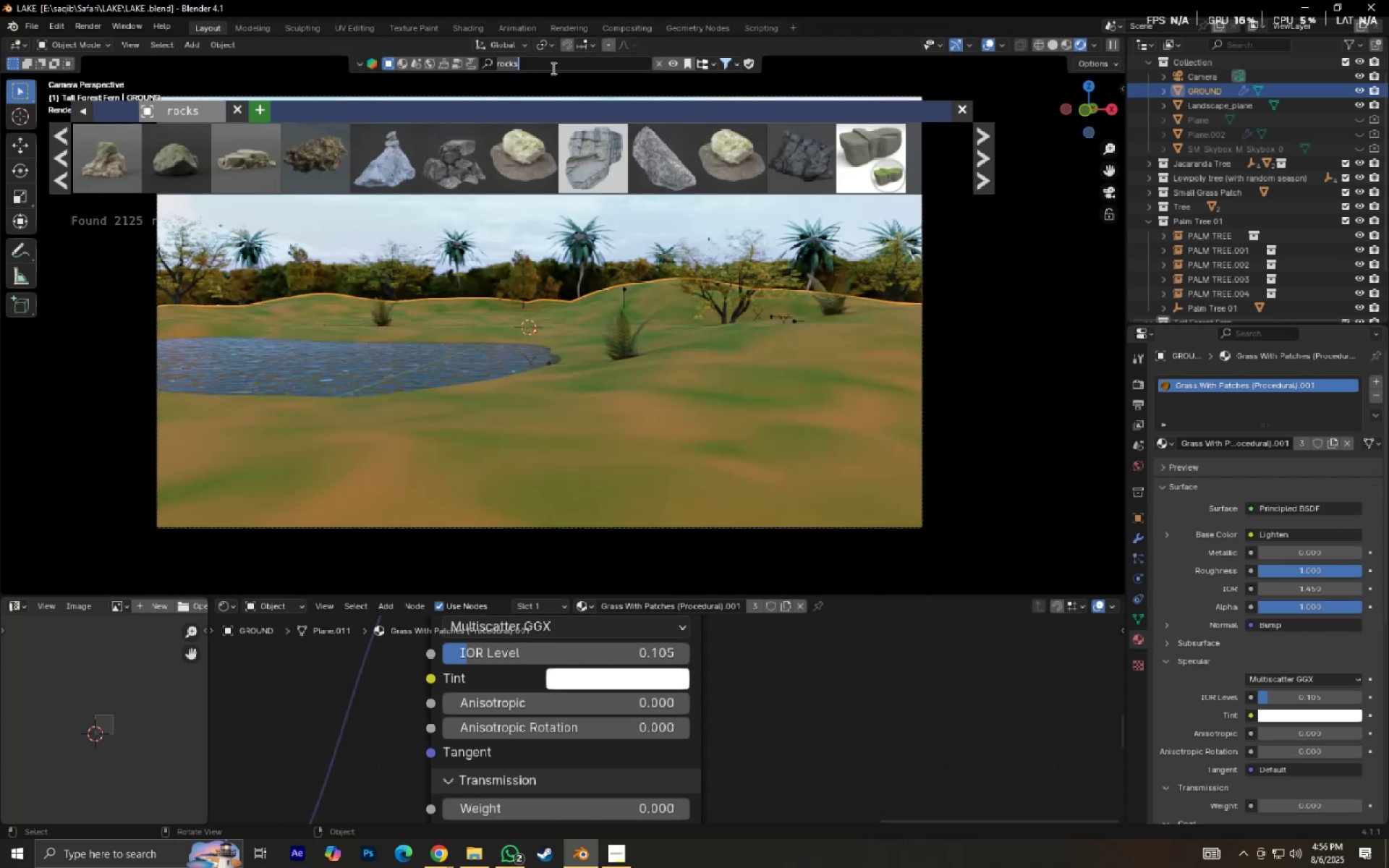 
type(lake)
 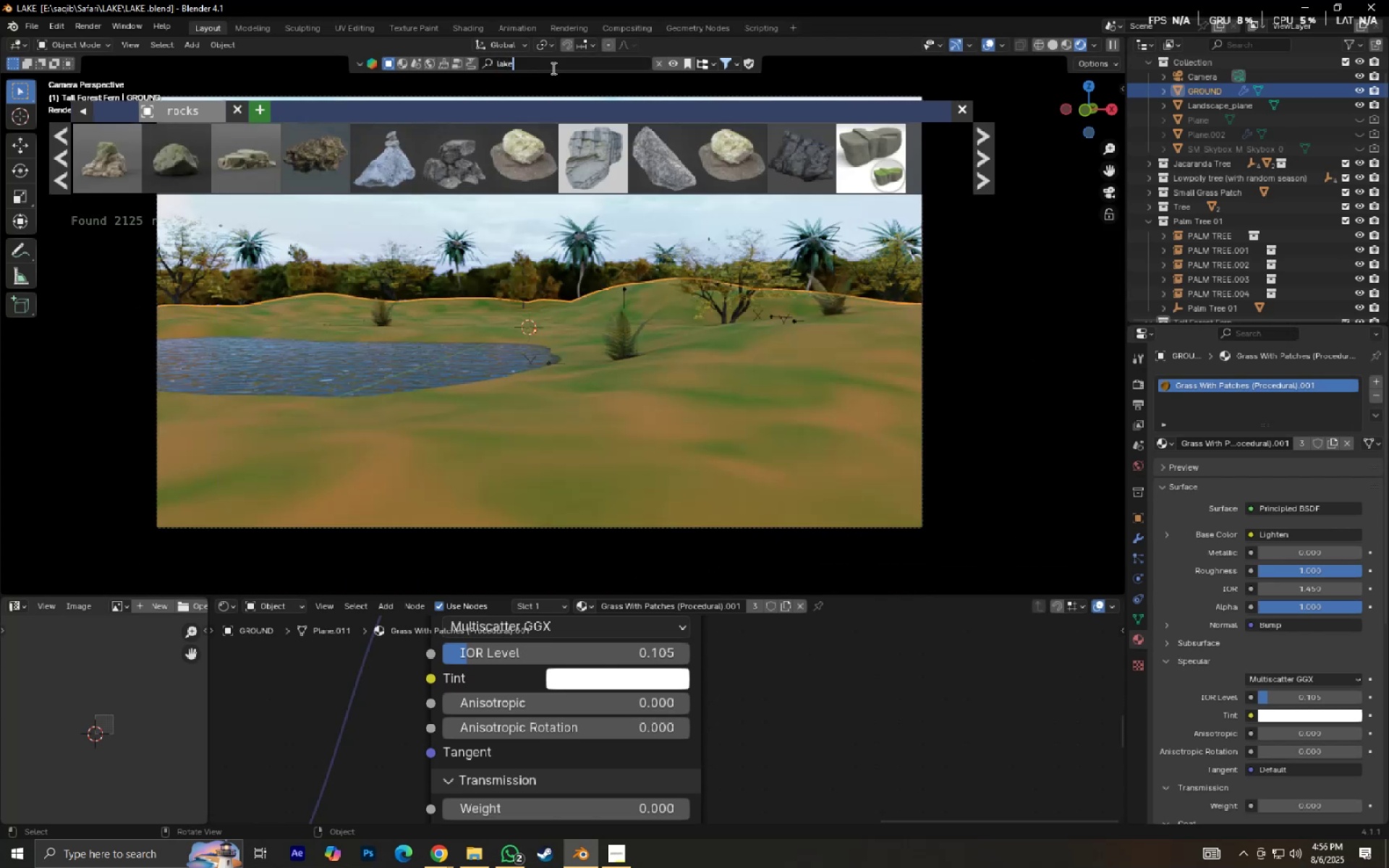 
key(Enter)
 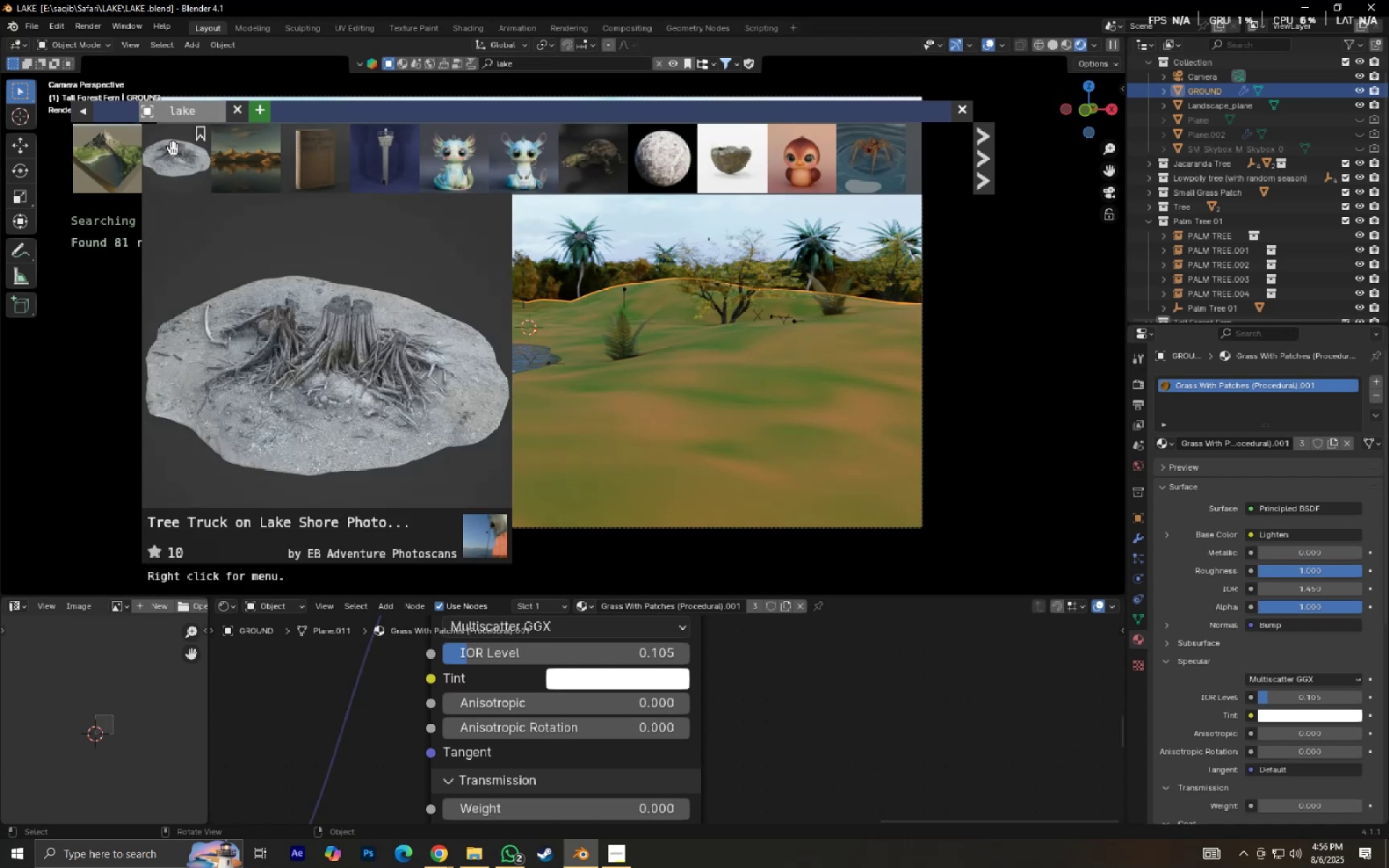 
mouse_move([172, 179])
 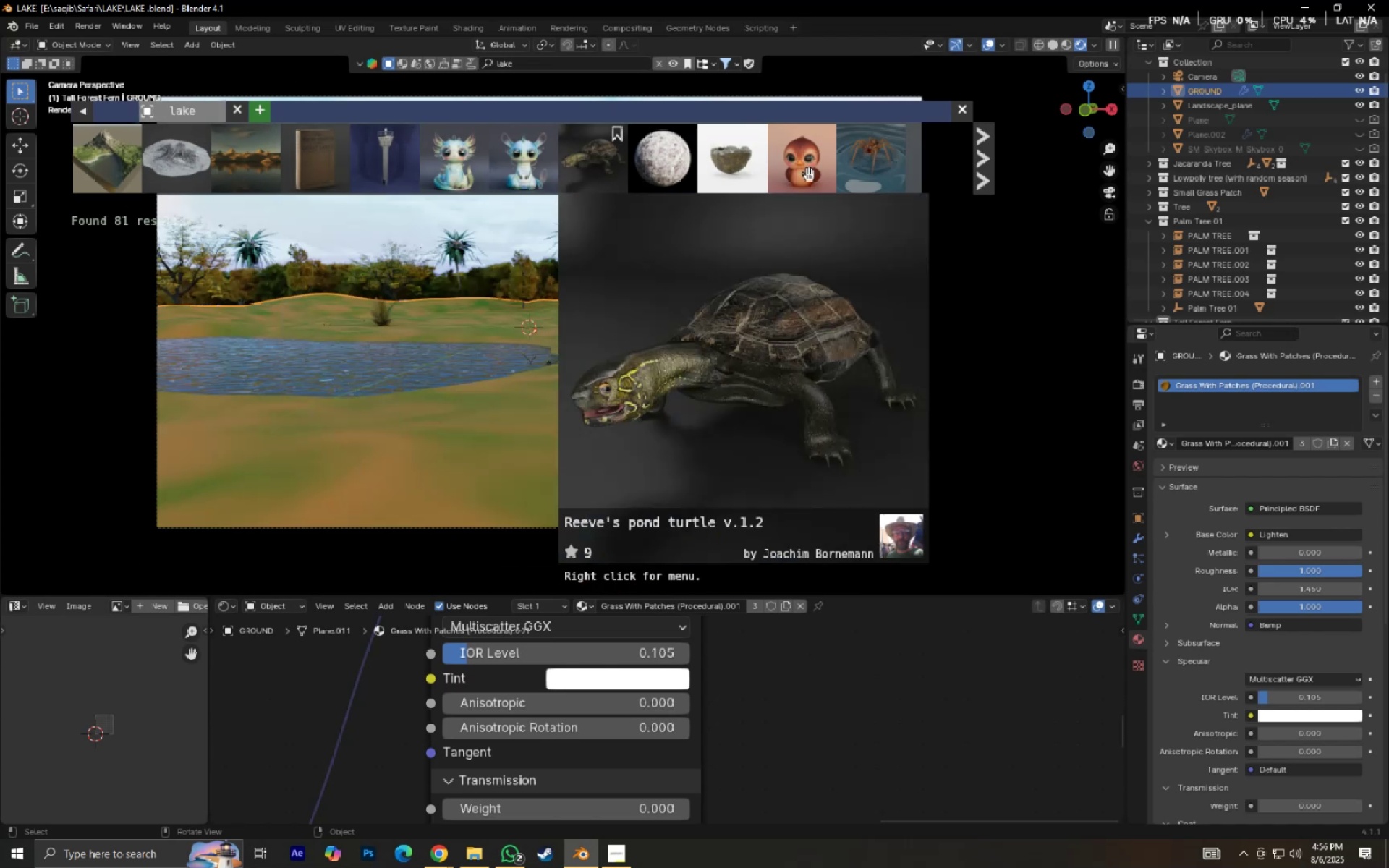 
left_click([978, 179])
 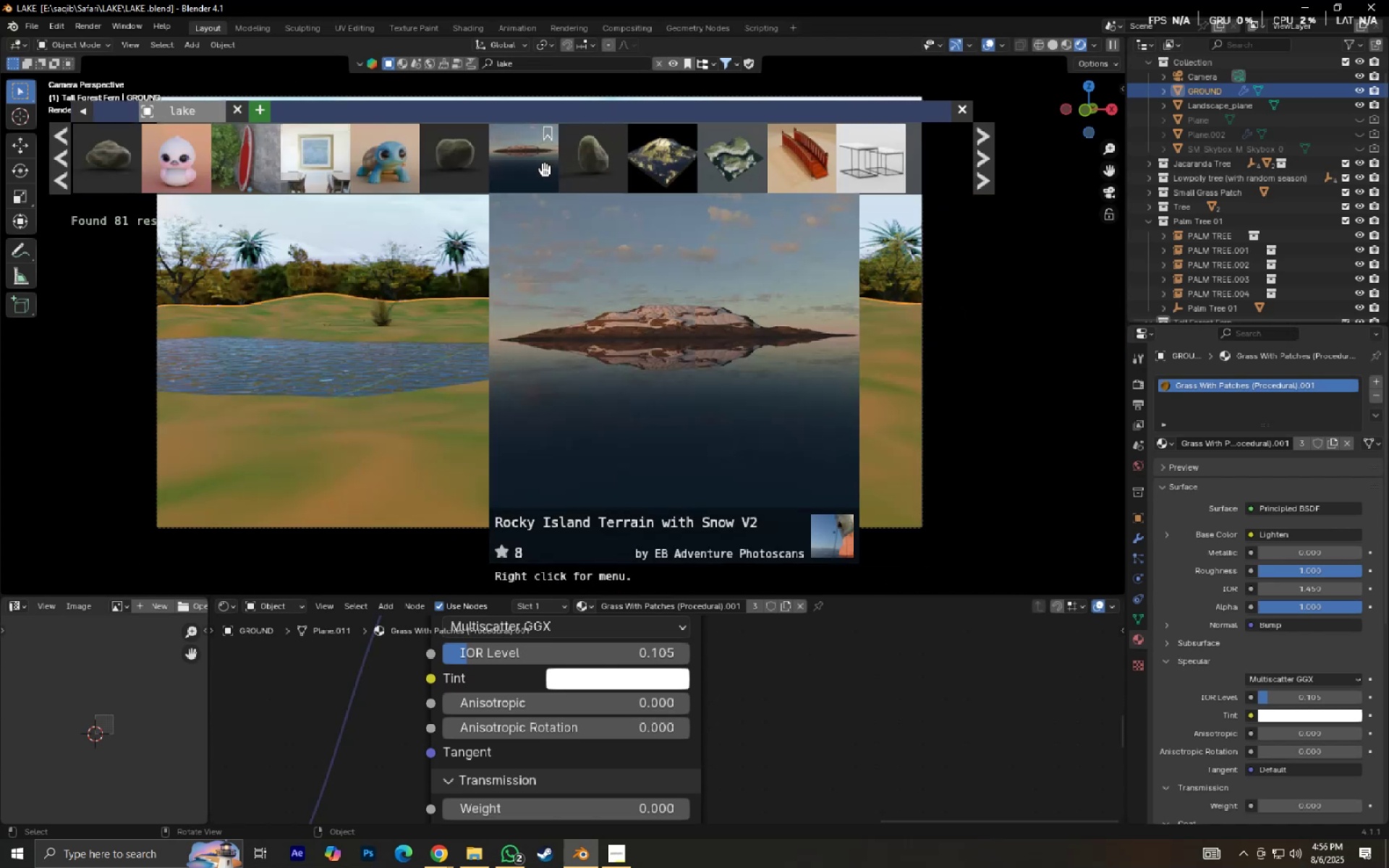 
wait(8.09)
 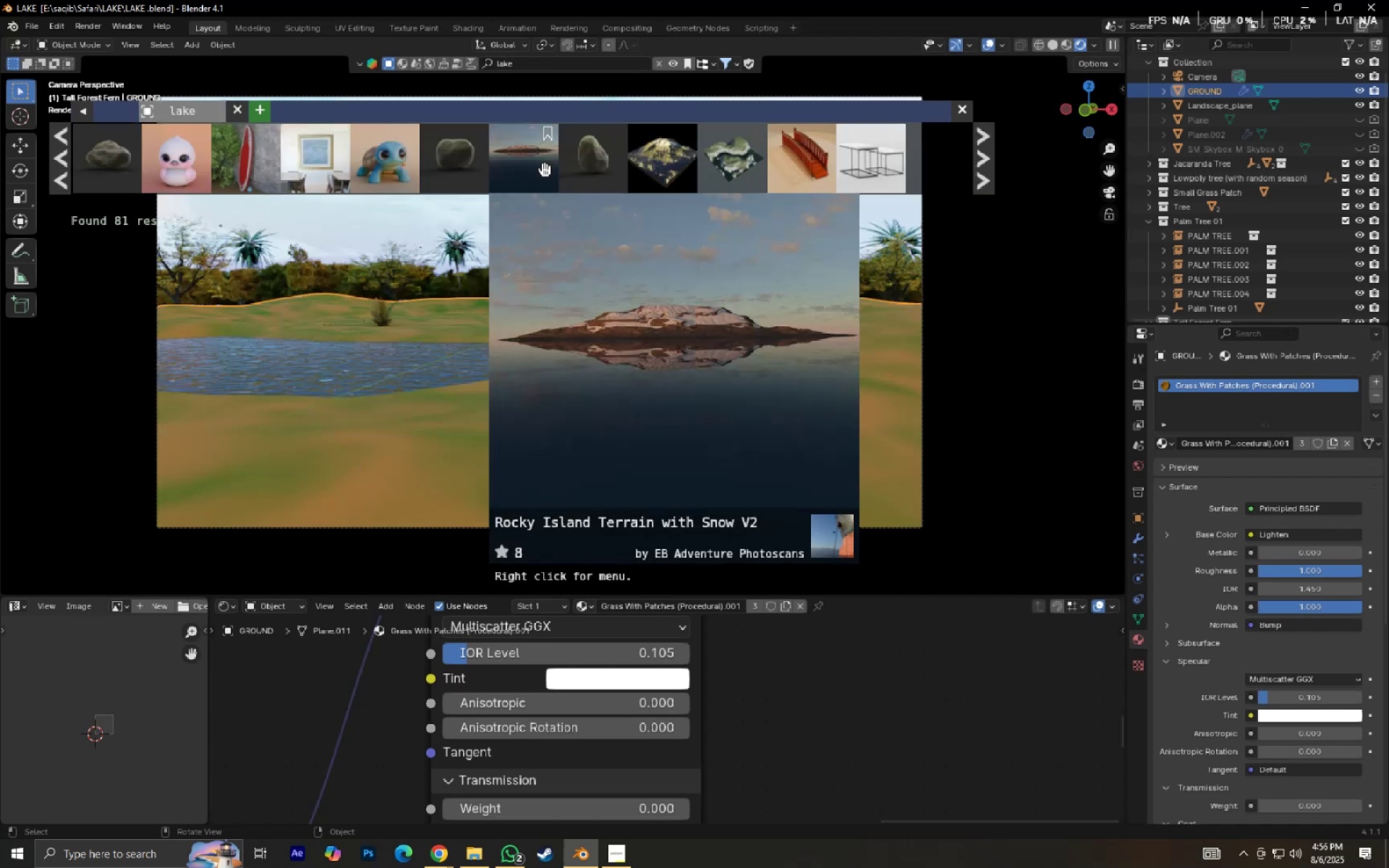 
left_click([981, 176])
 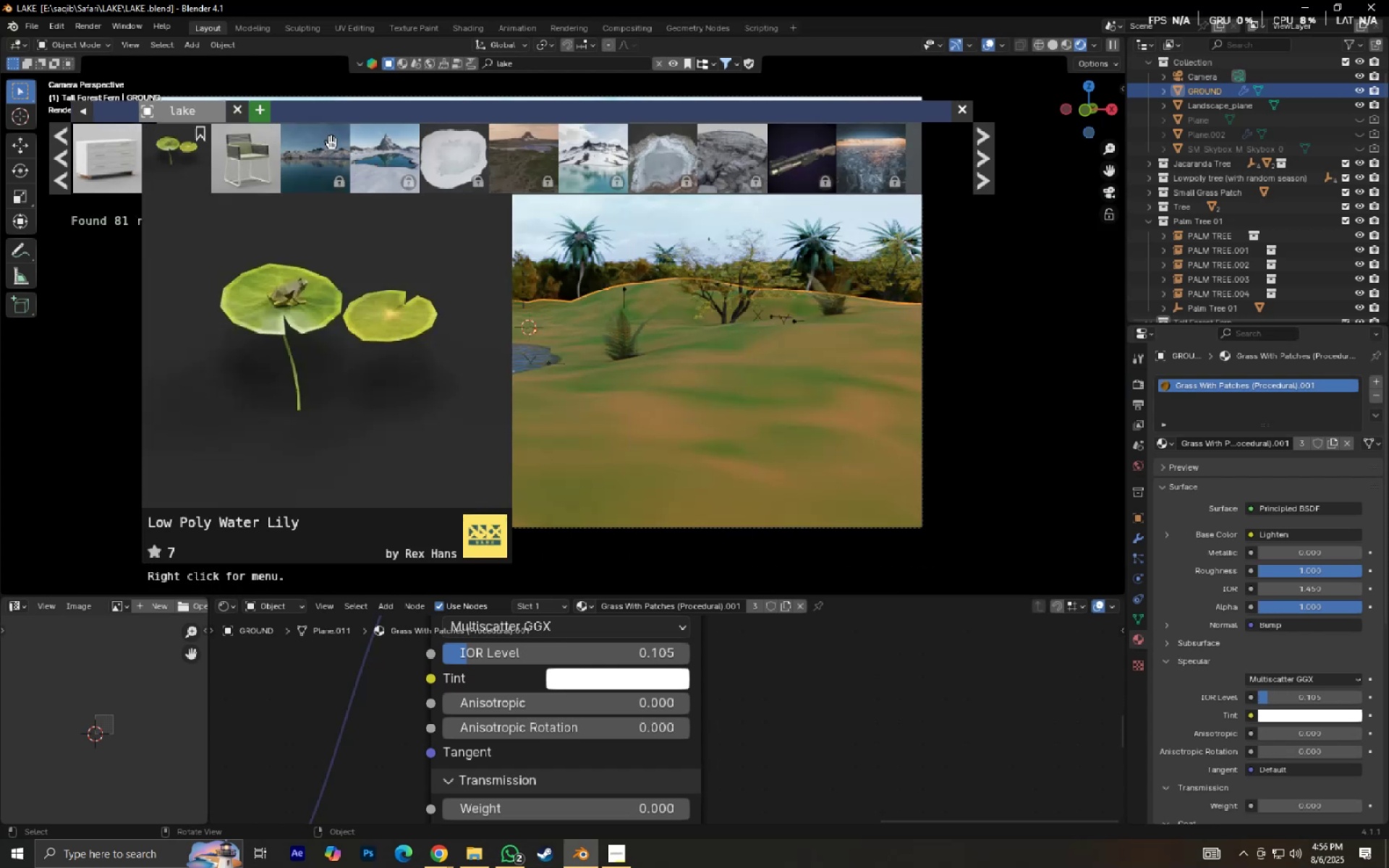 
left_click([501, 58])
 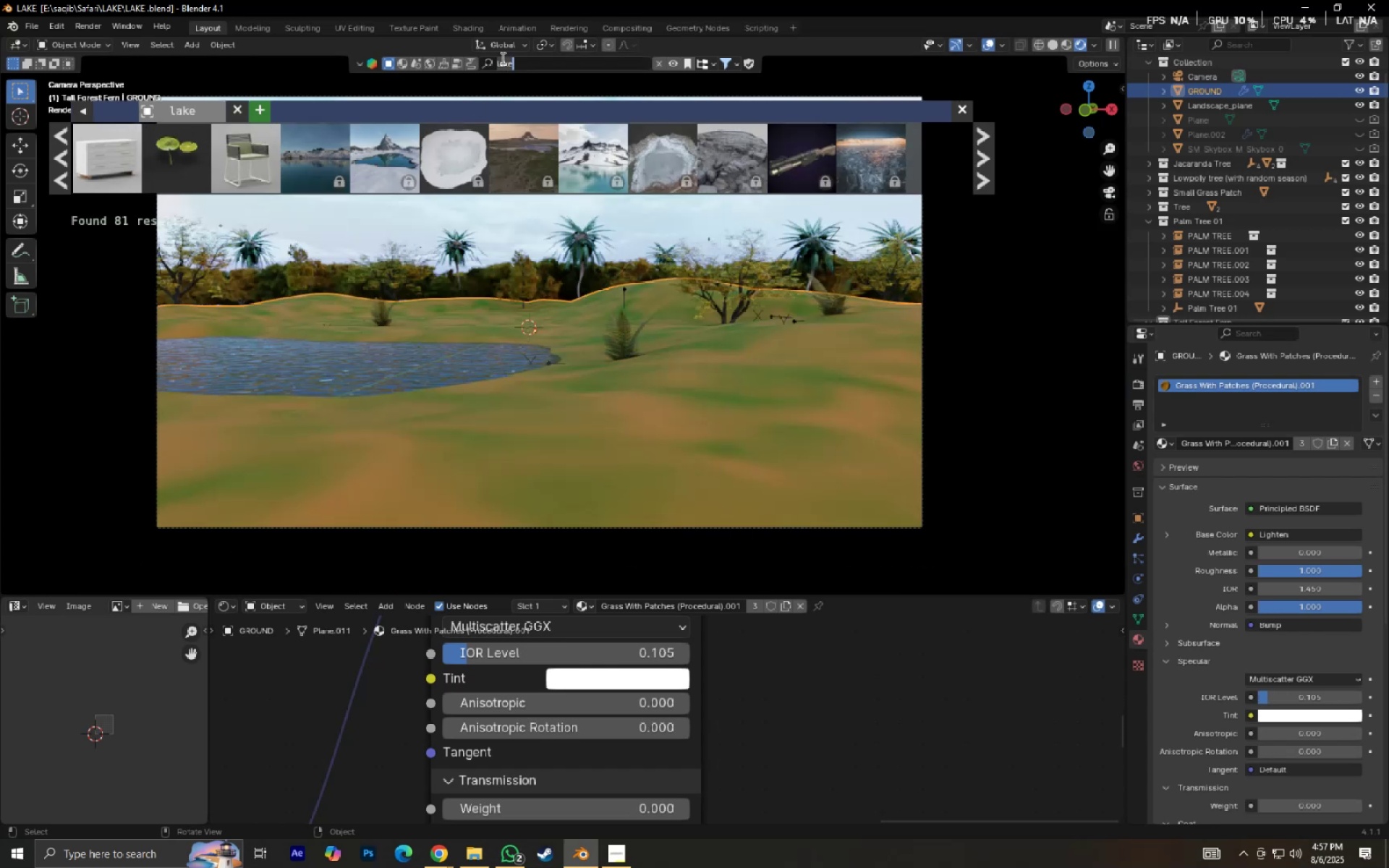 
type(rock)
 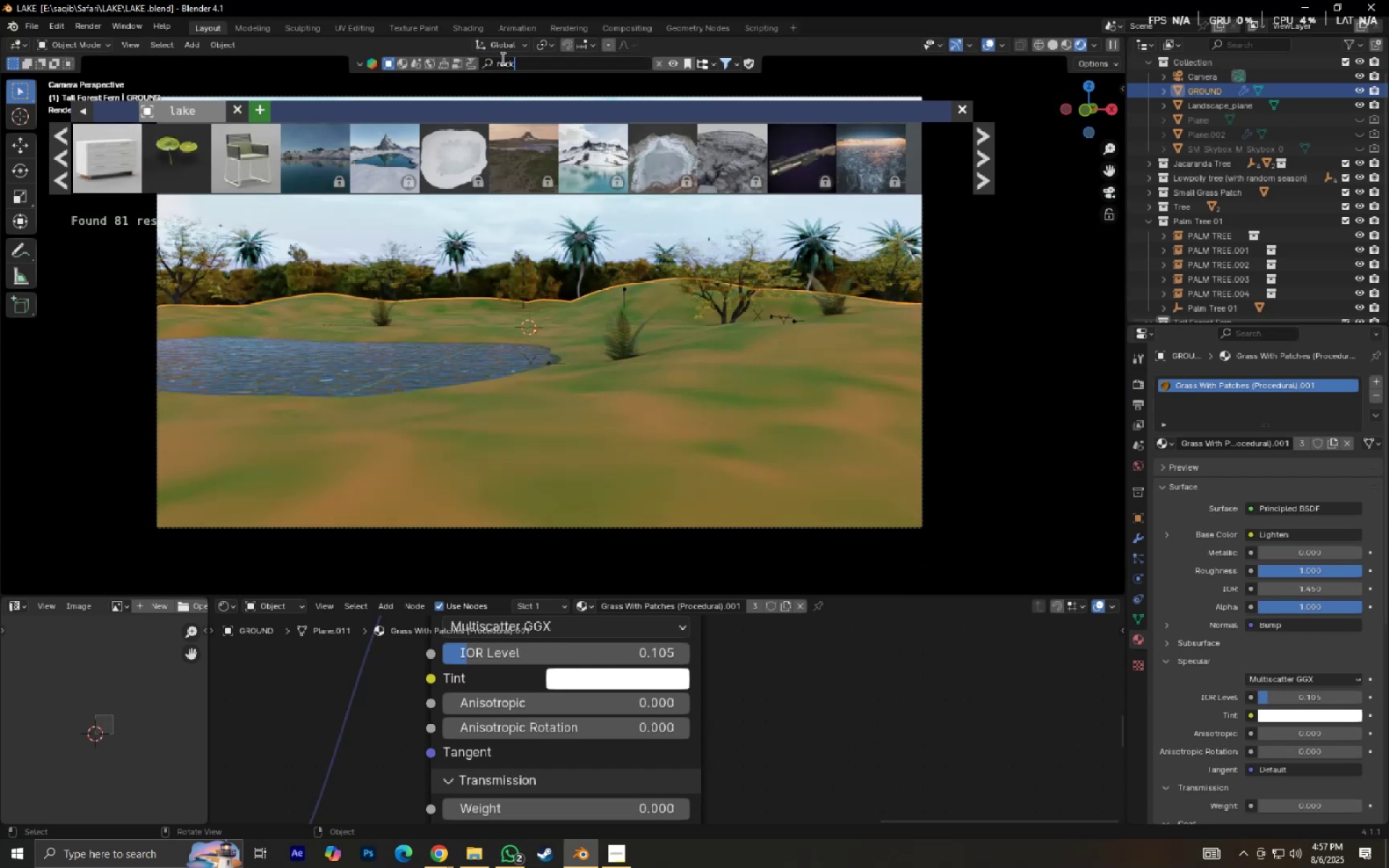 
key(Enter)
 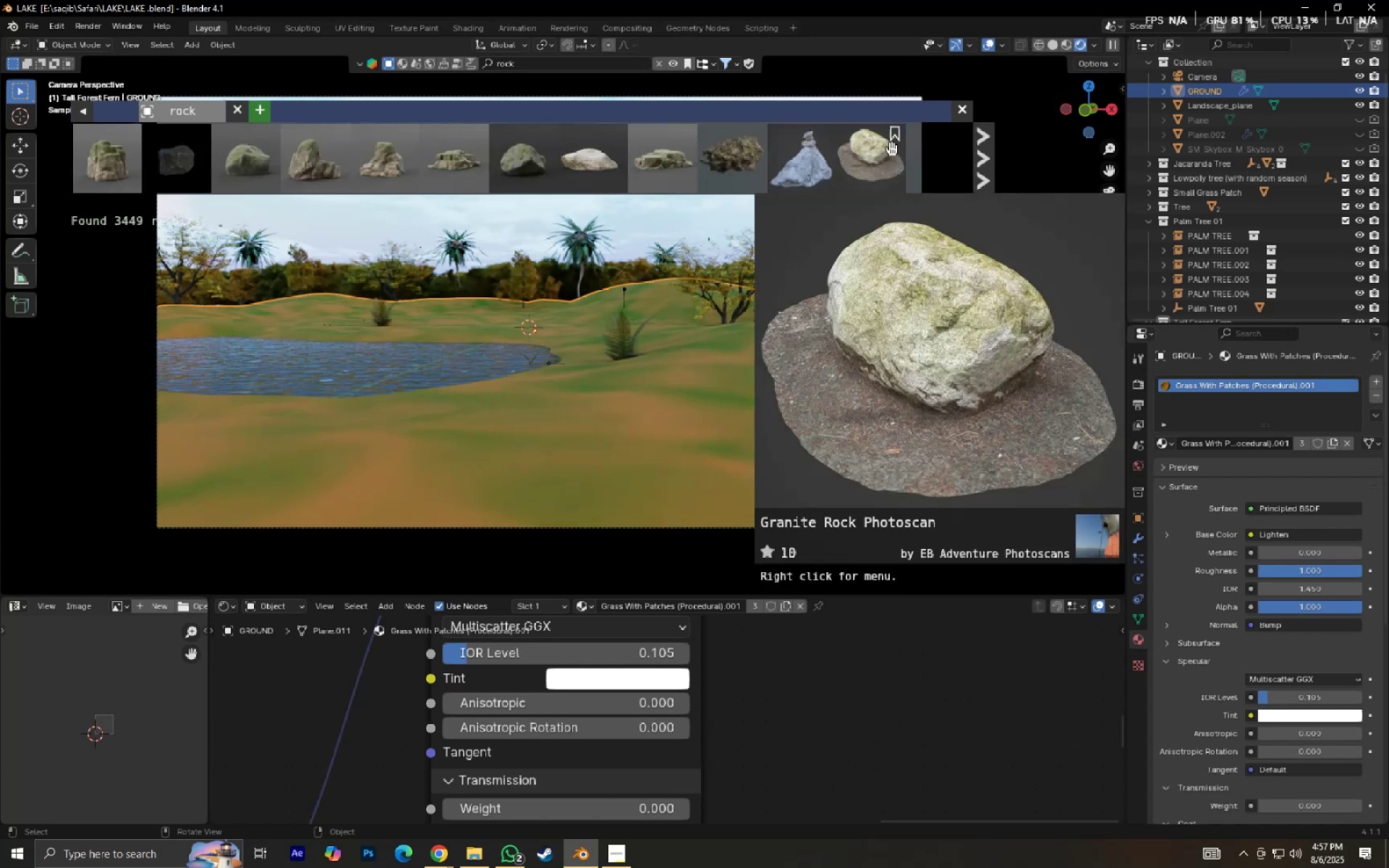 
double_click([993, 156])
 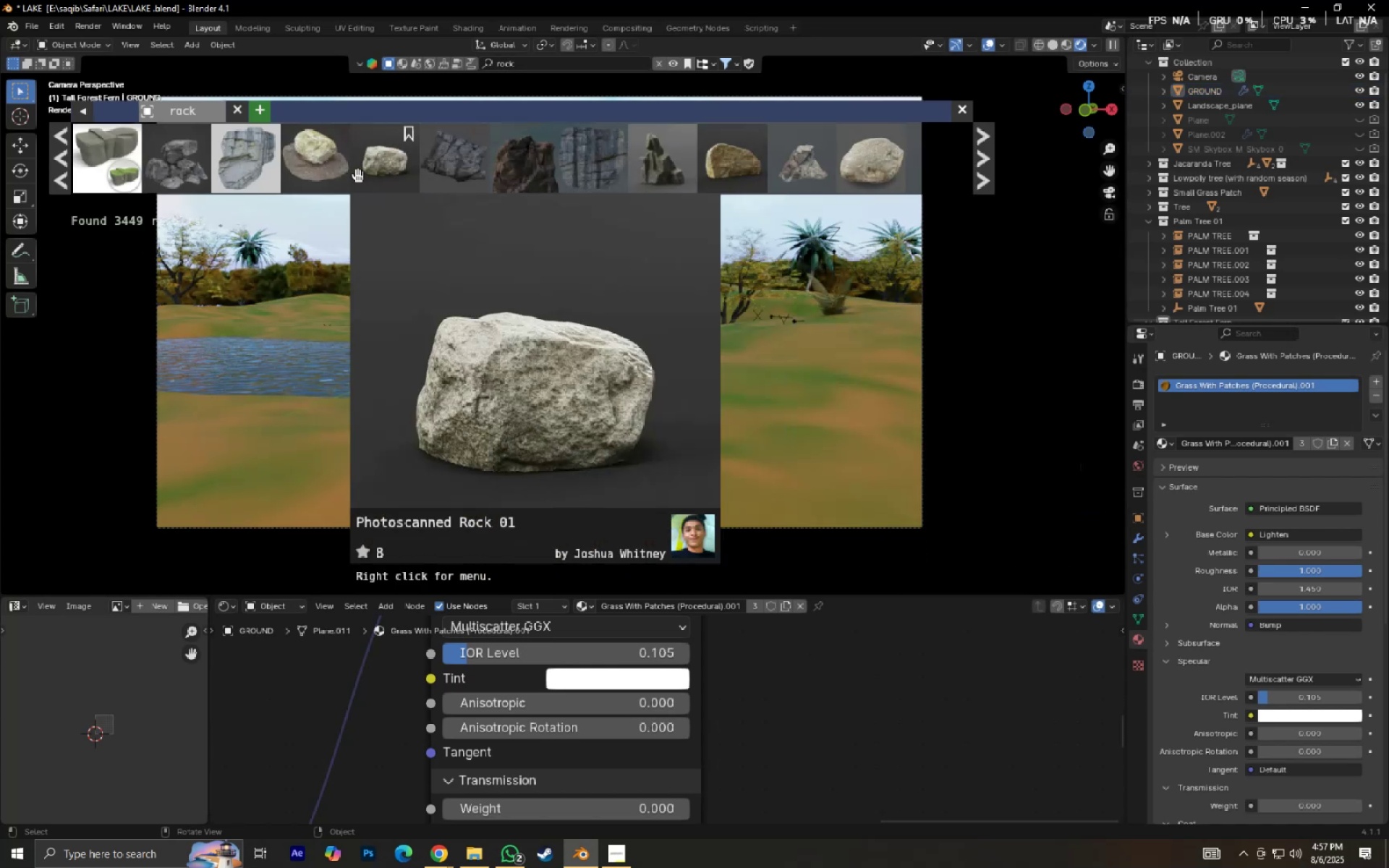 
left_click([982, 182])
 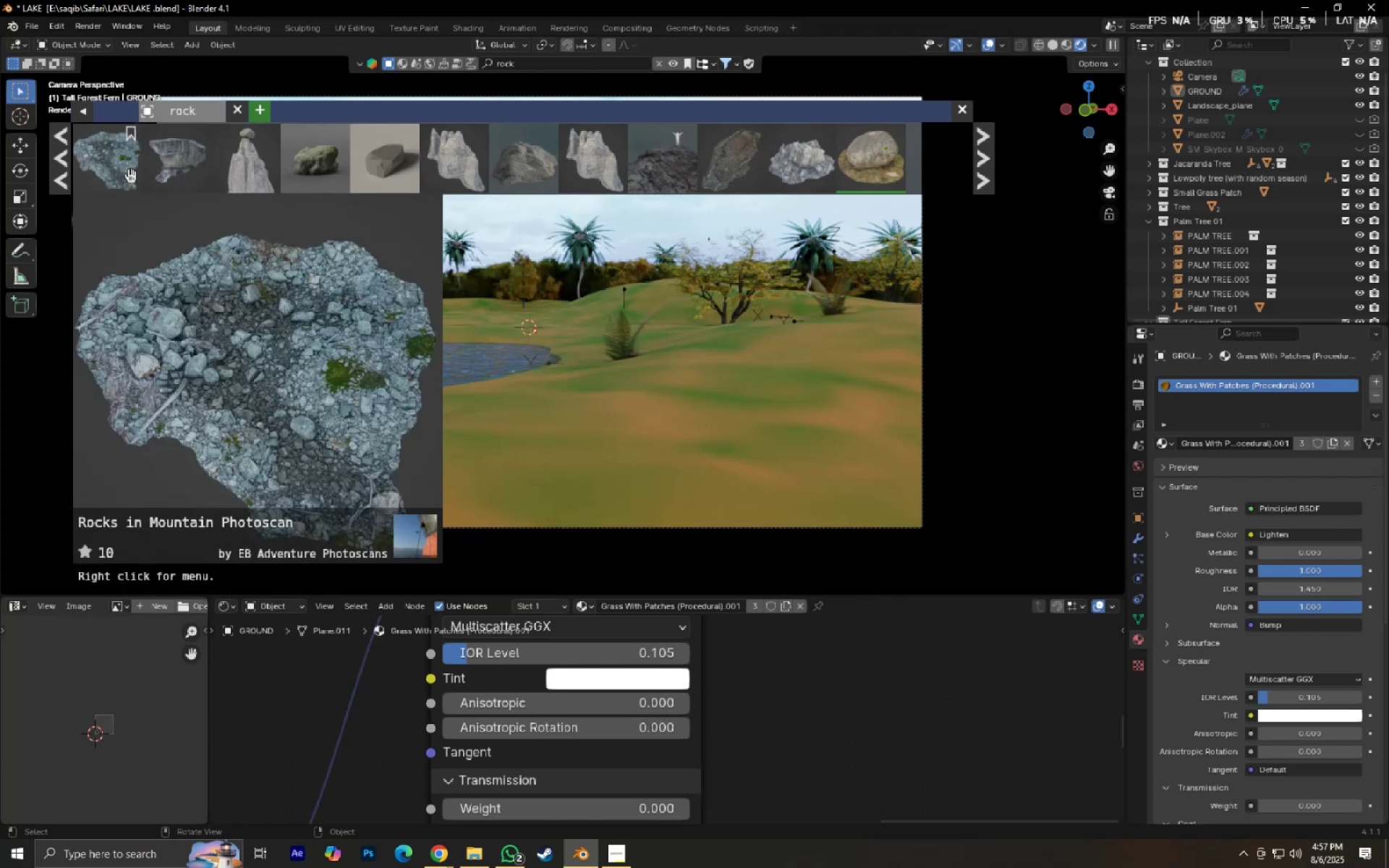 
mouse_move([128, 176])
 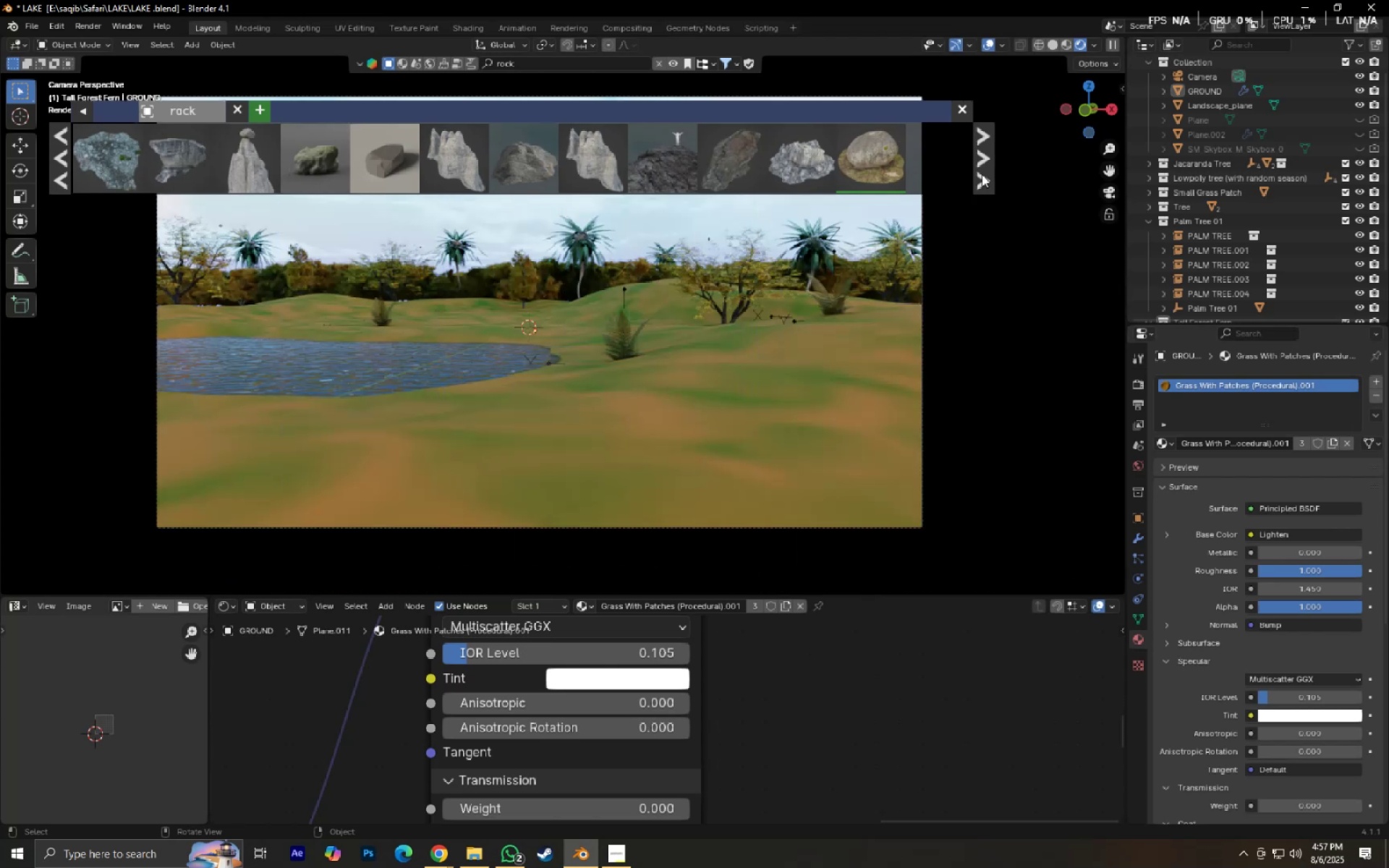 
left_click([985, 174])
 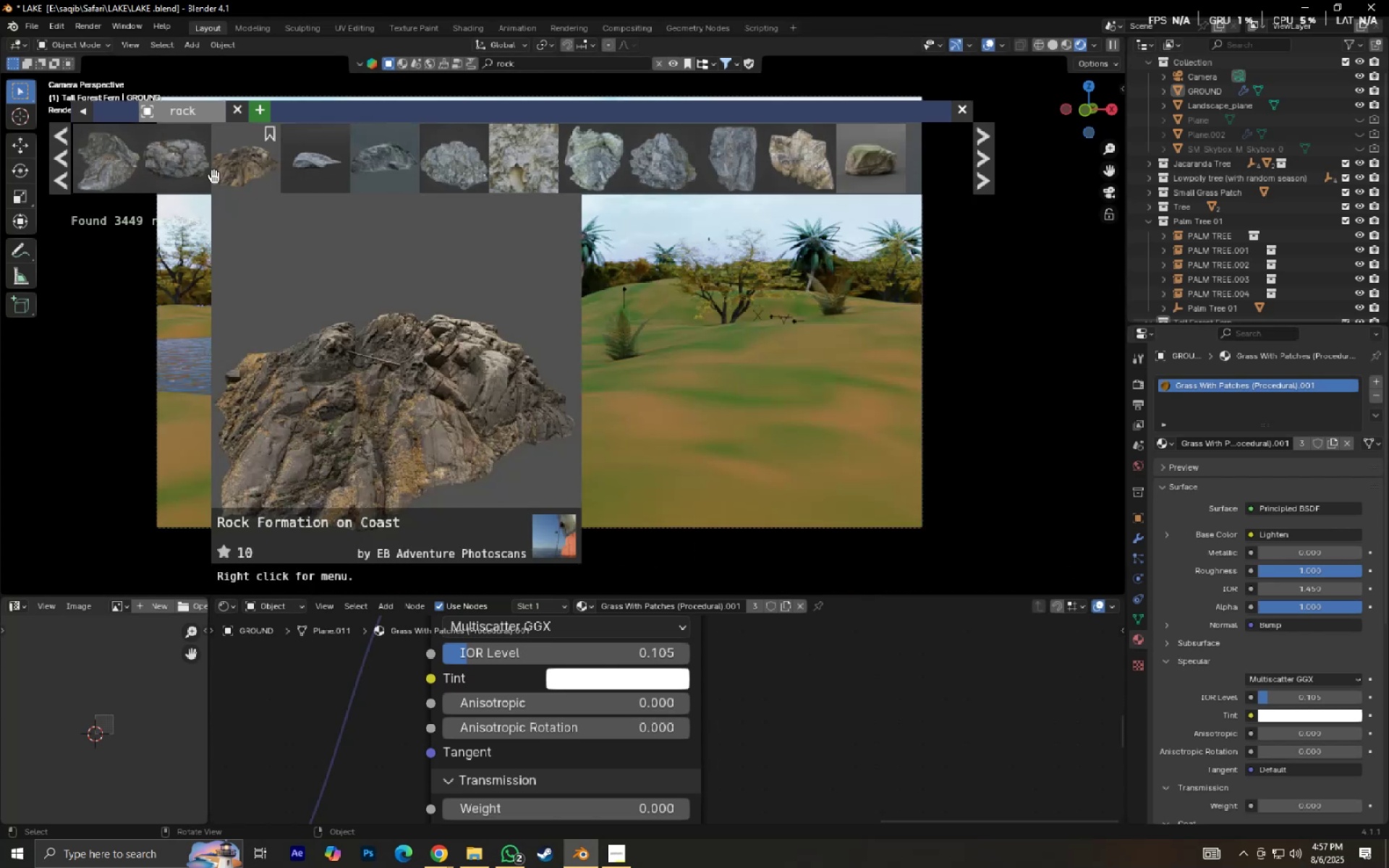 
mouse_move([260, 177])
 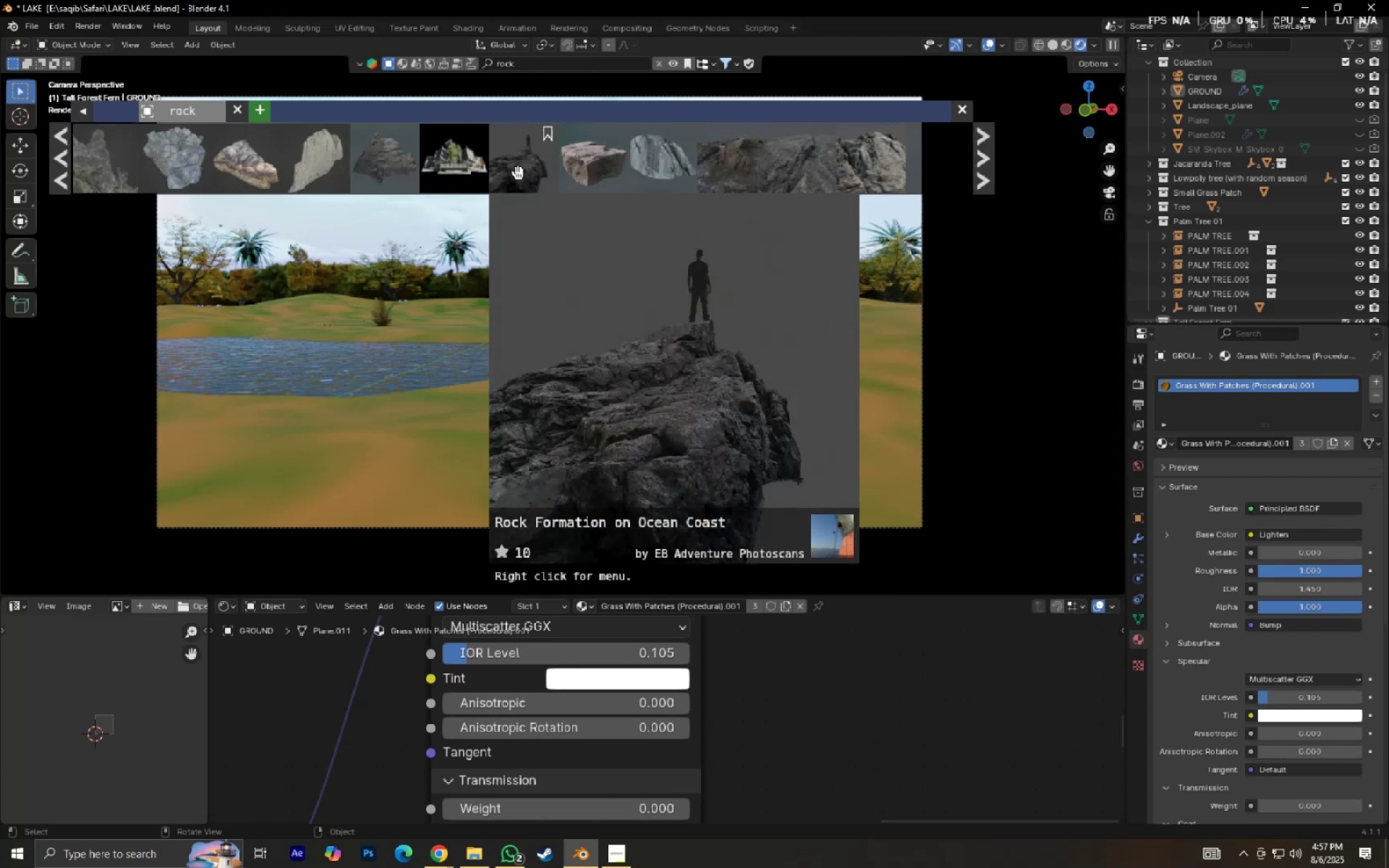 
wait(11.61)
 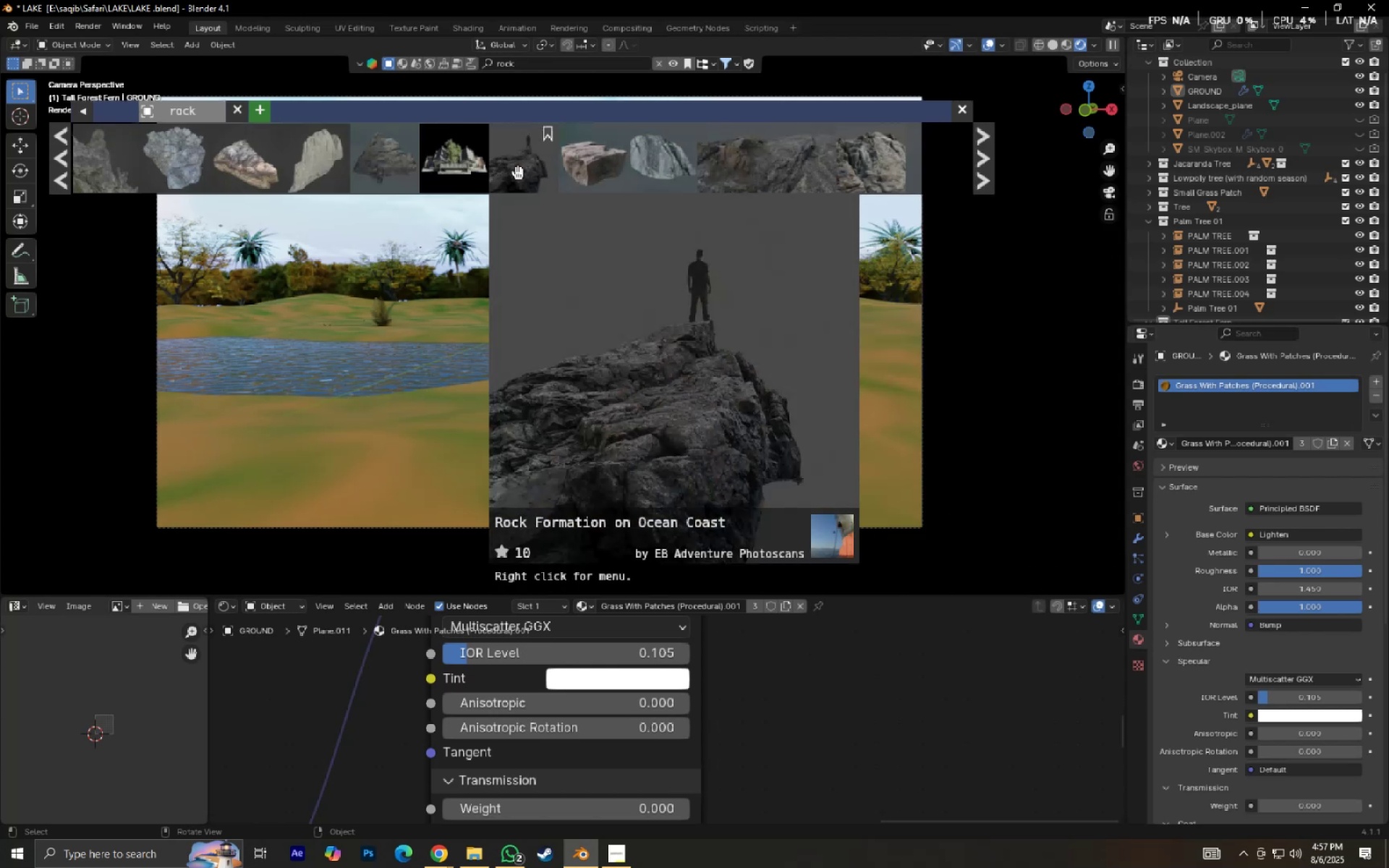 
left_click([977, 156])
 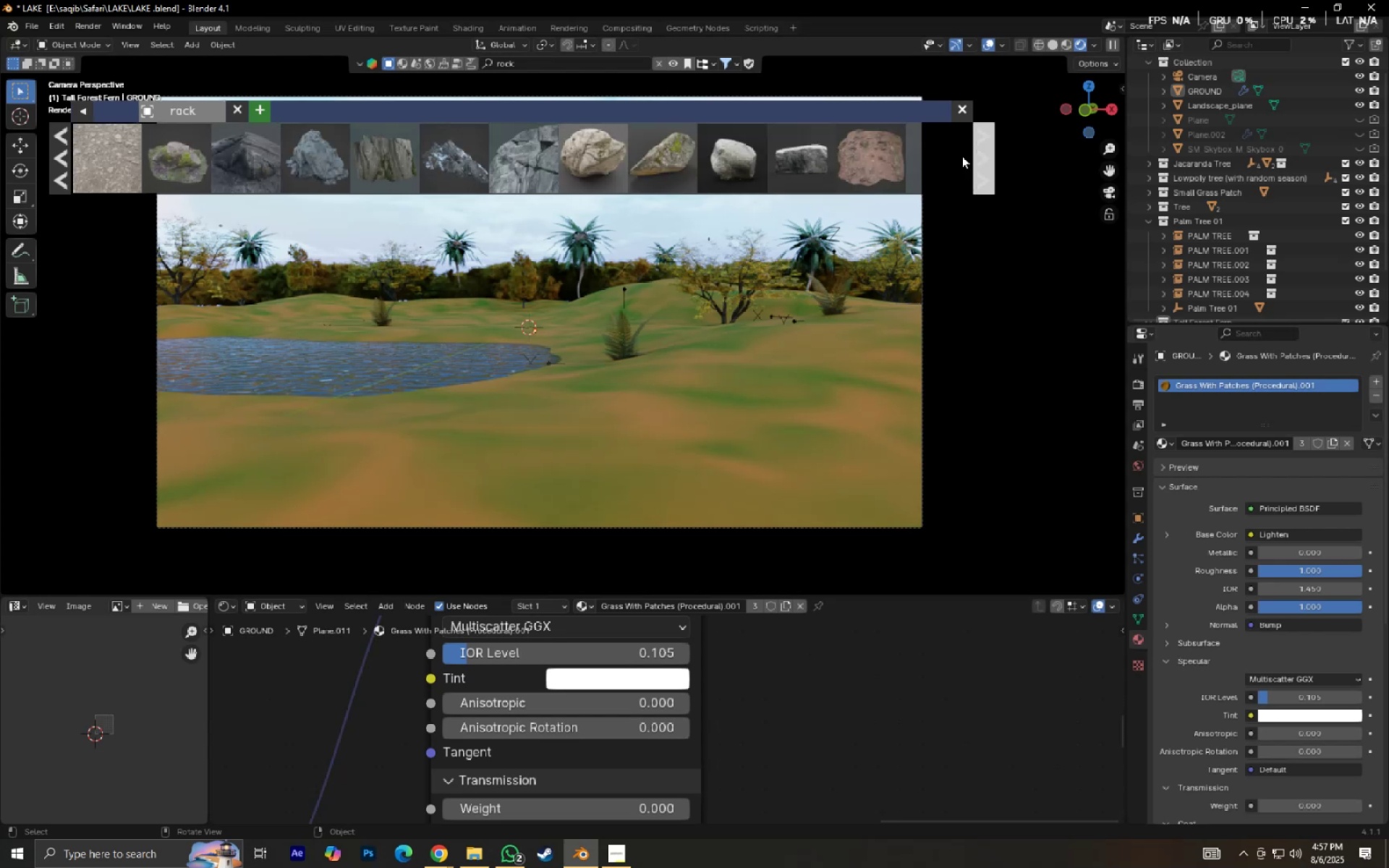 
mouse_move([821, 156])
 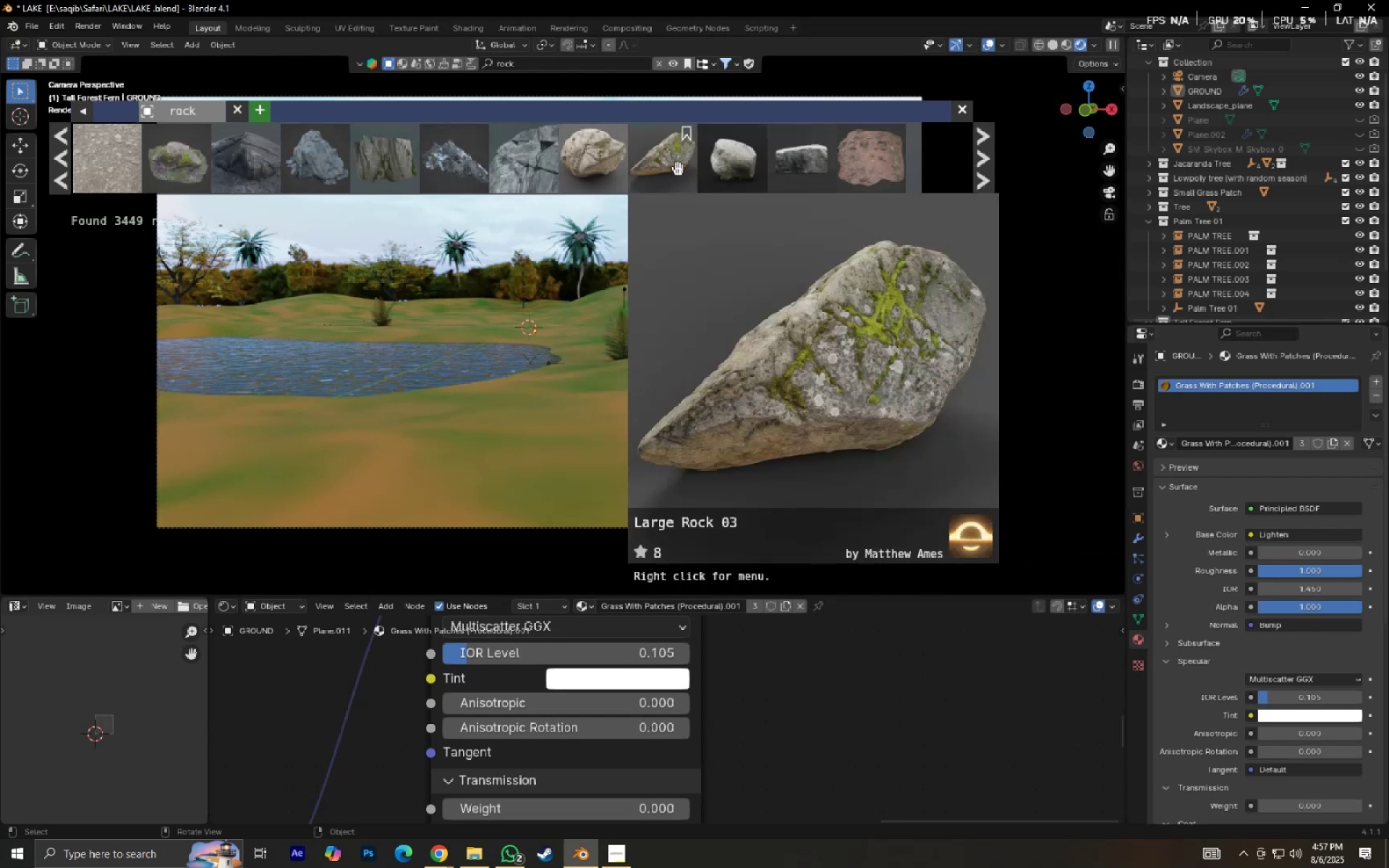 
wait(8.5)
 